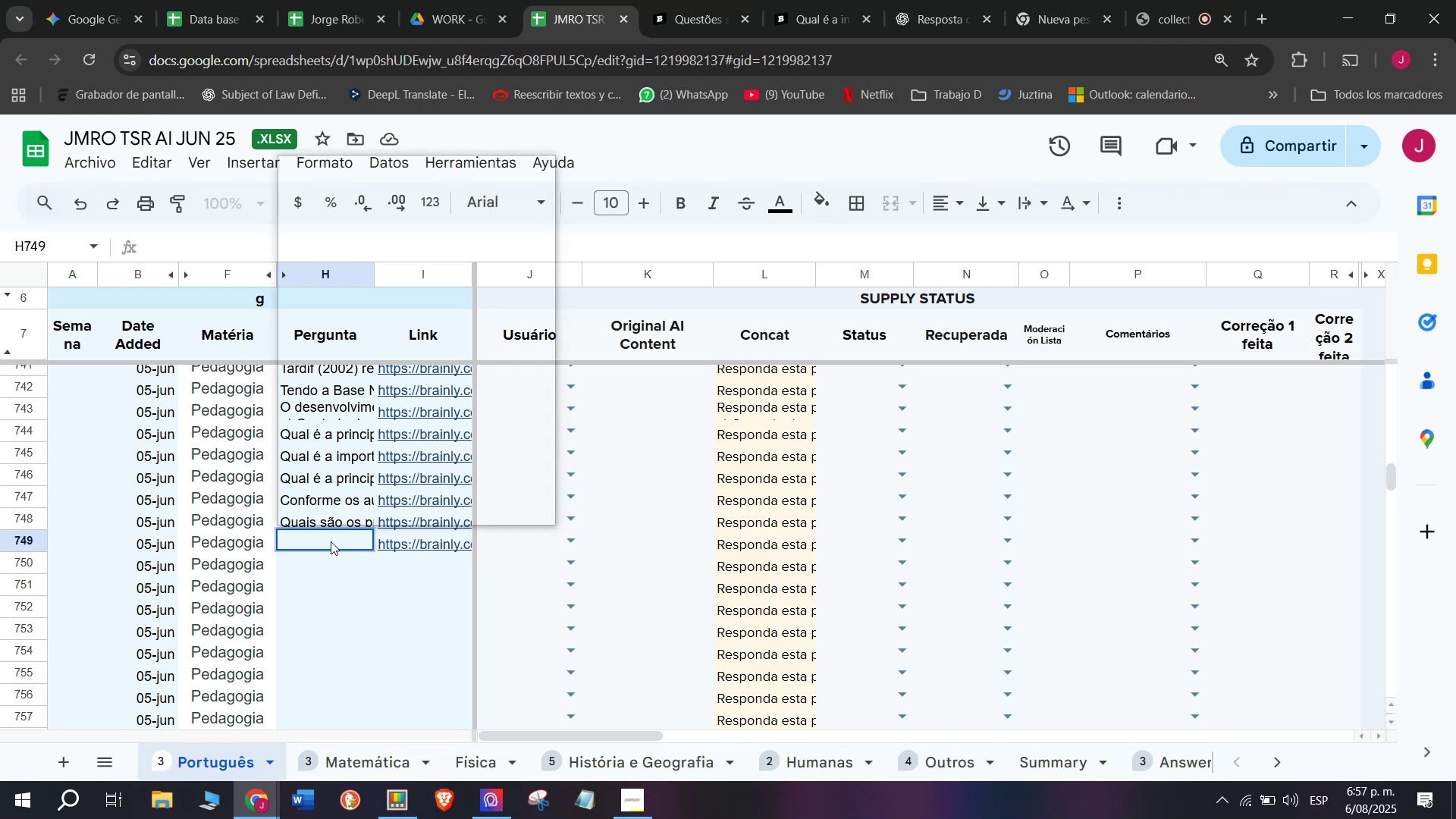 
key(Meta+V)
 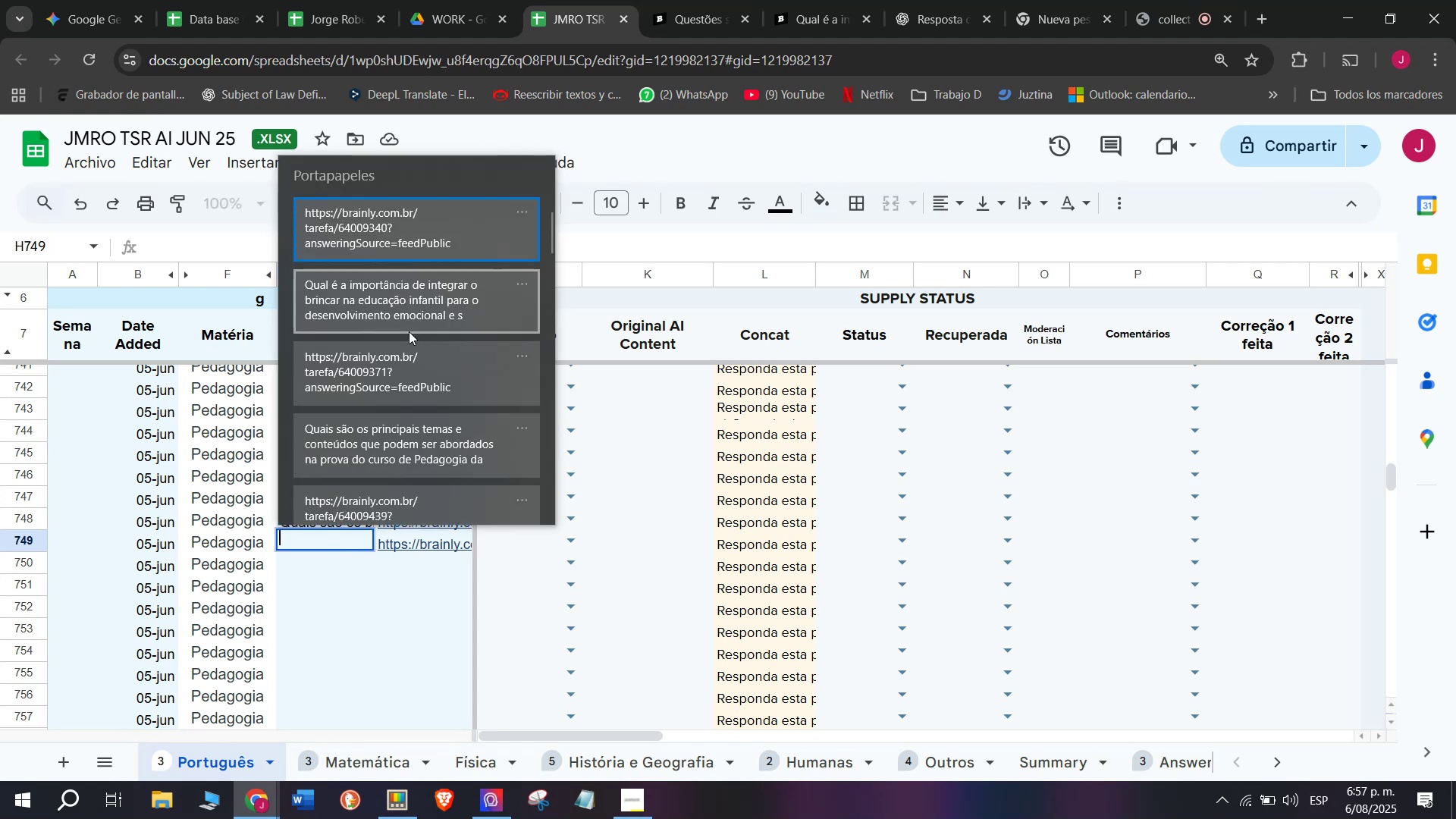 
left_click([409, 331])
 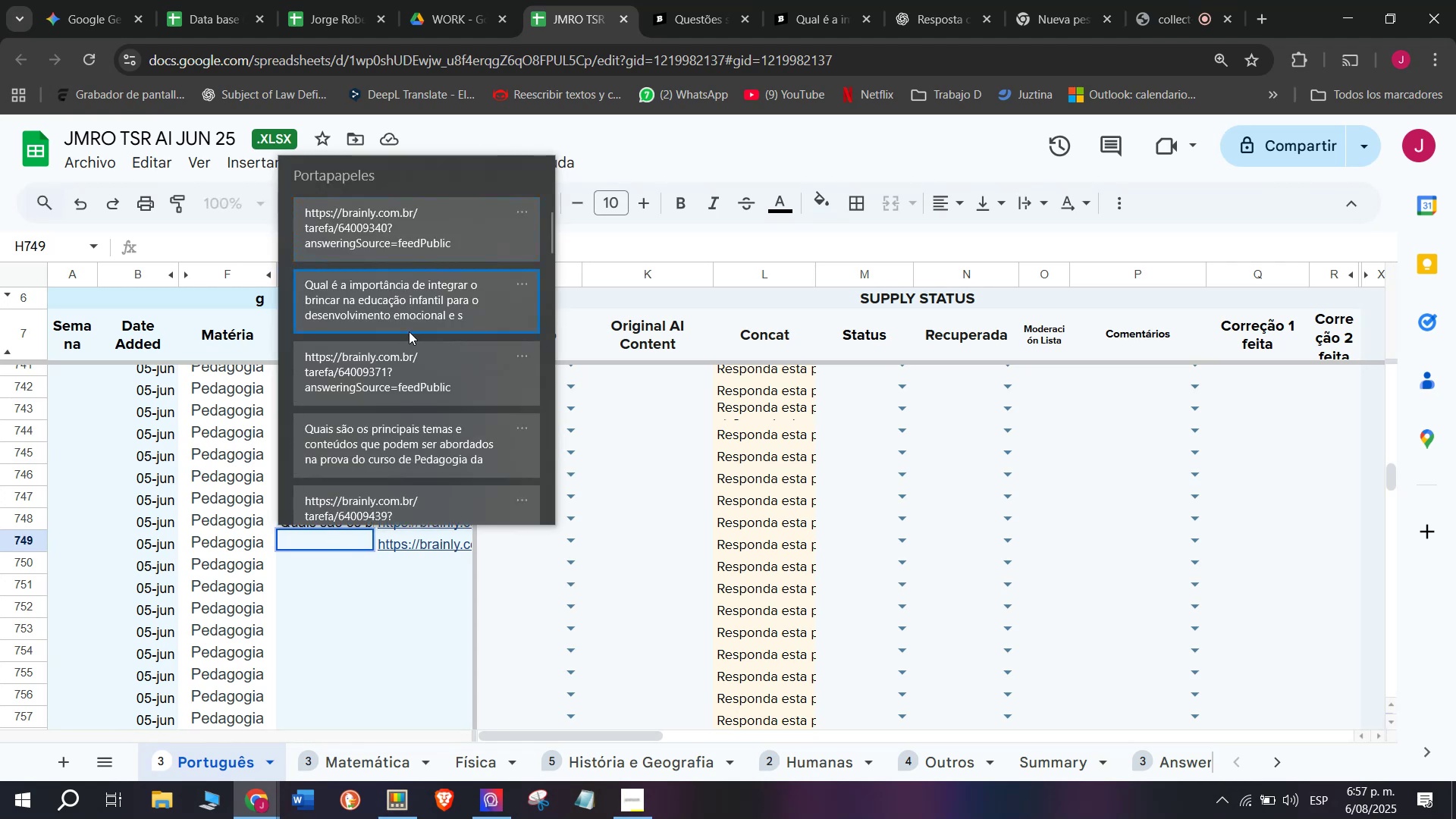 
key(Control+ControlLeft)
 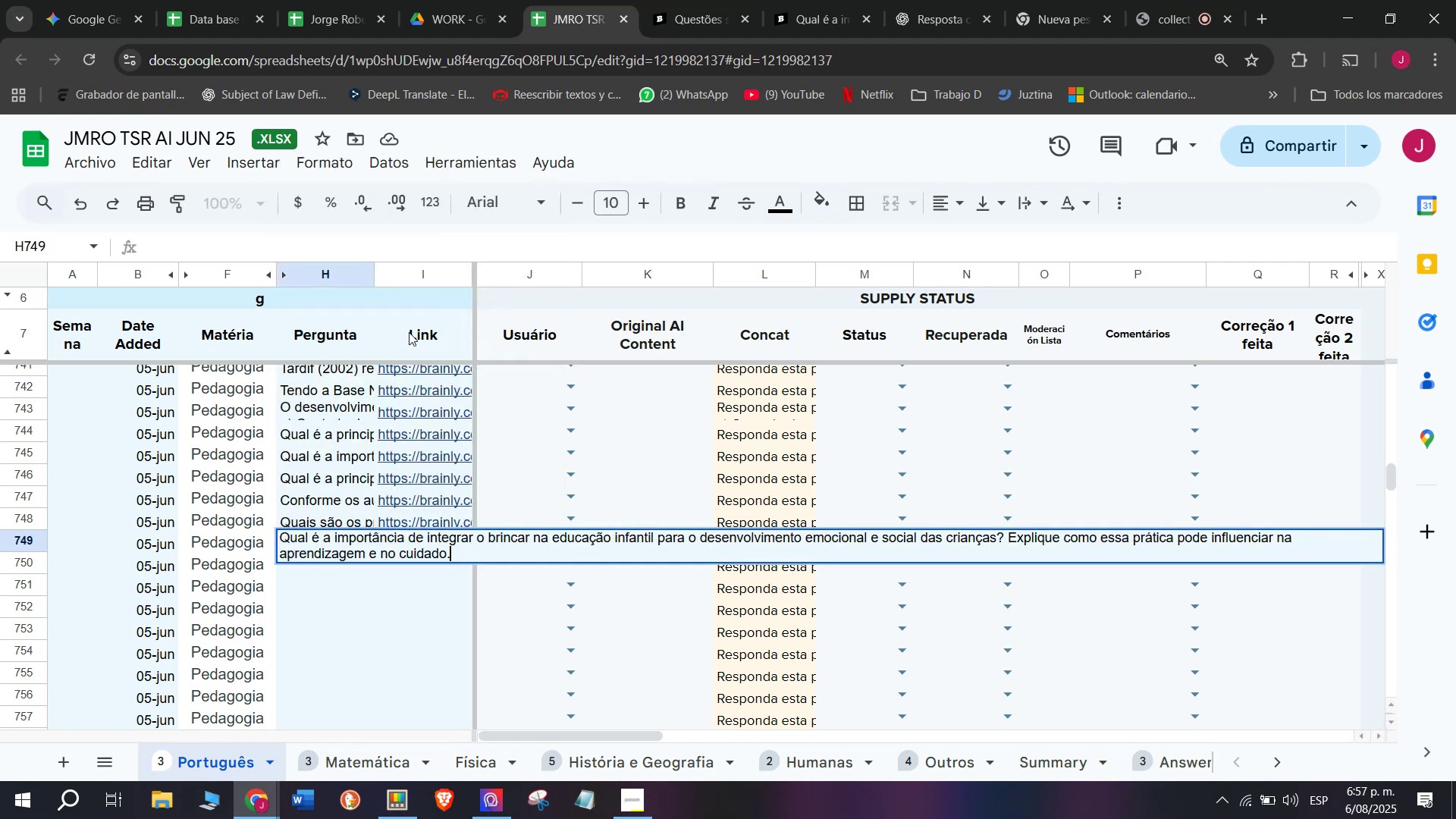 
key(Control+V)
 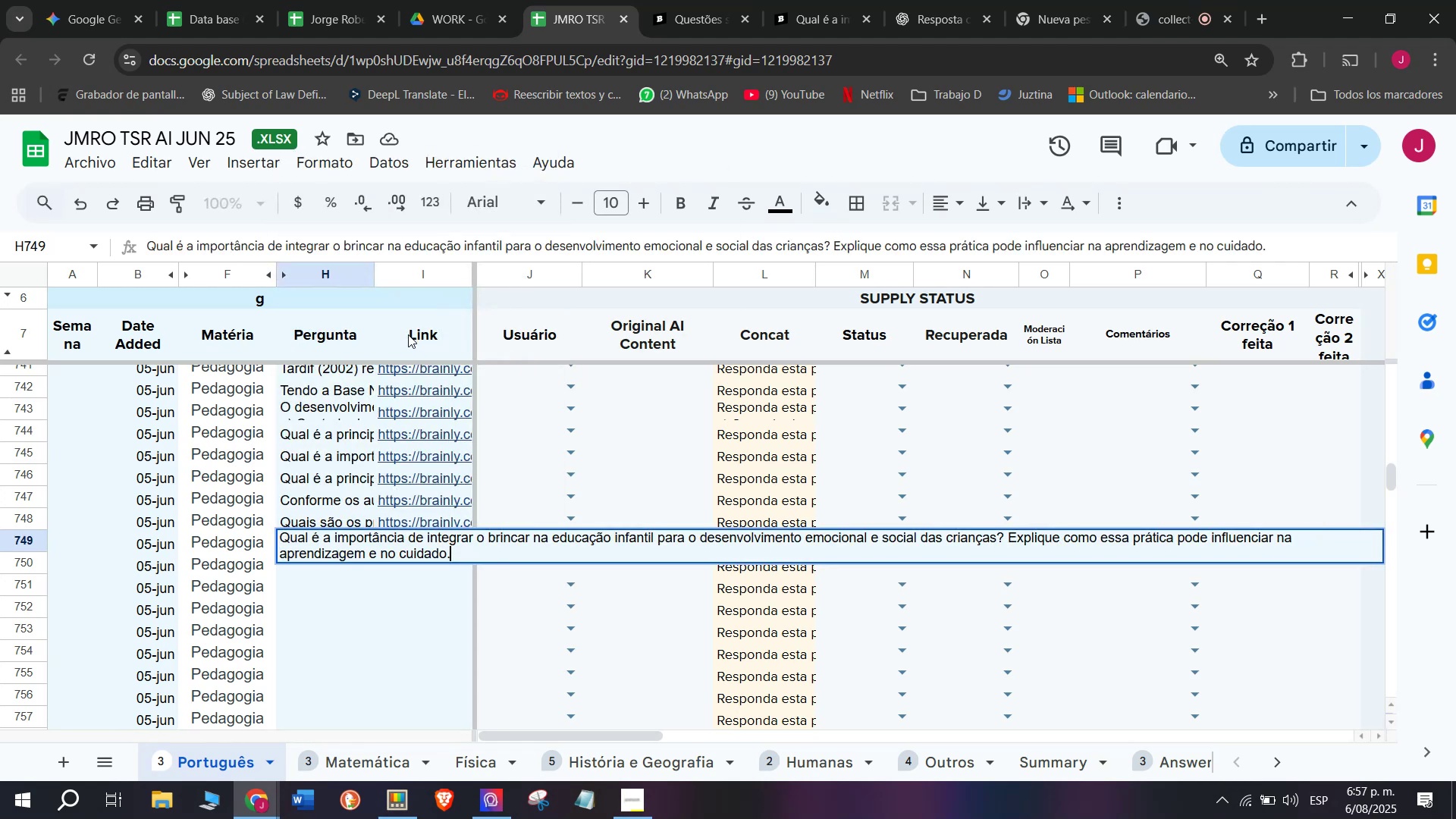 
key(Enter)
 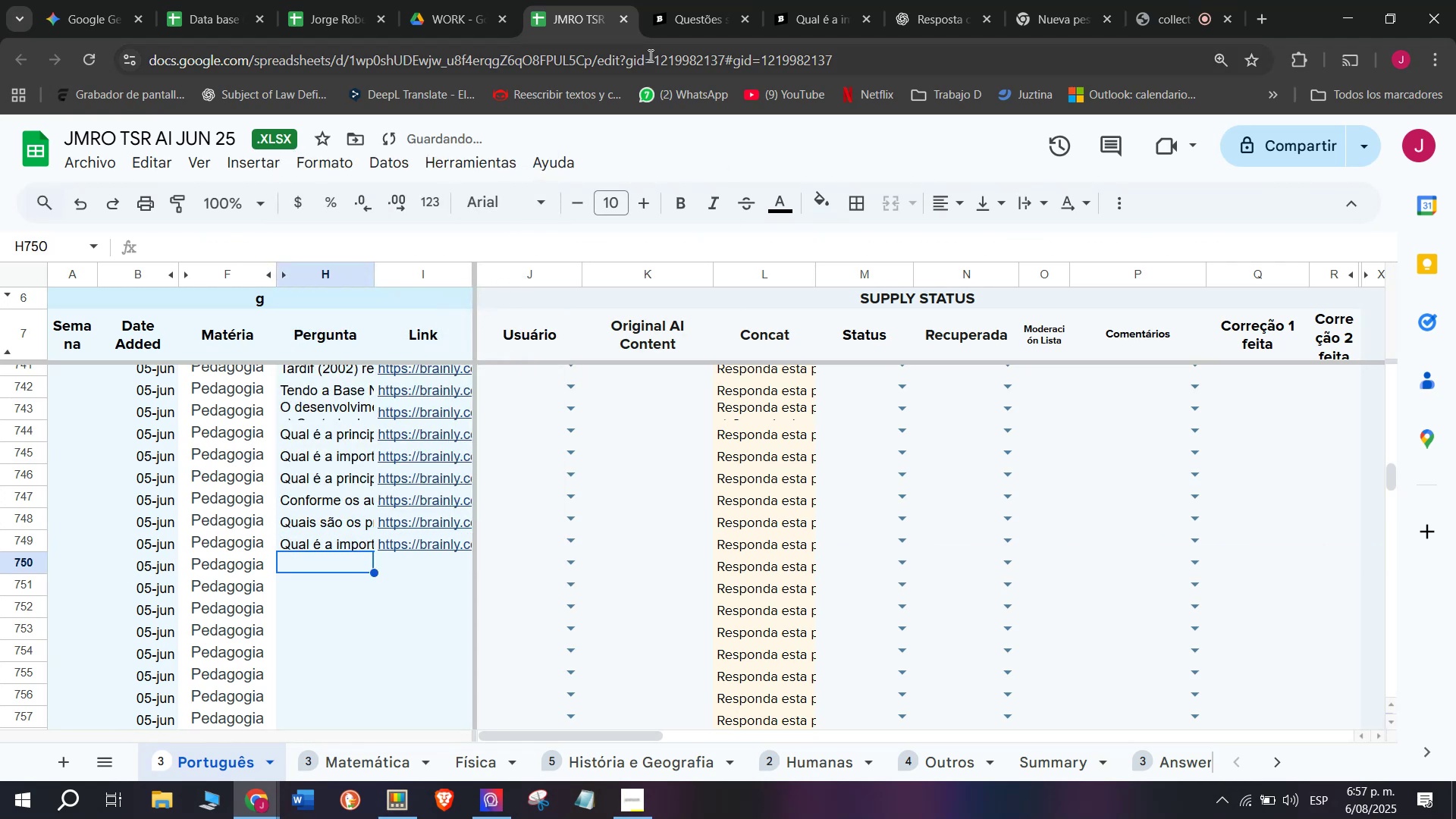 
left_click([802, 0])
 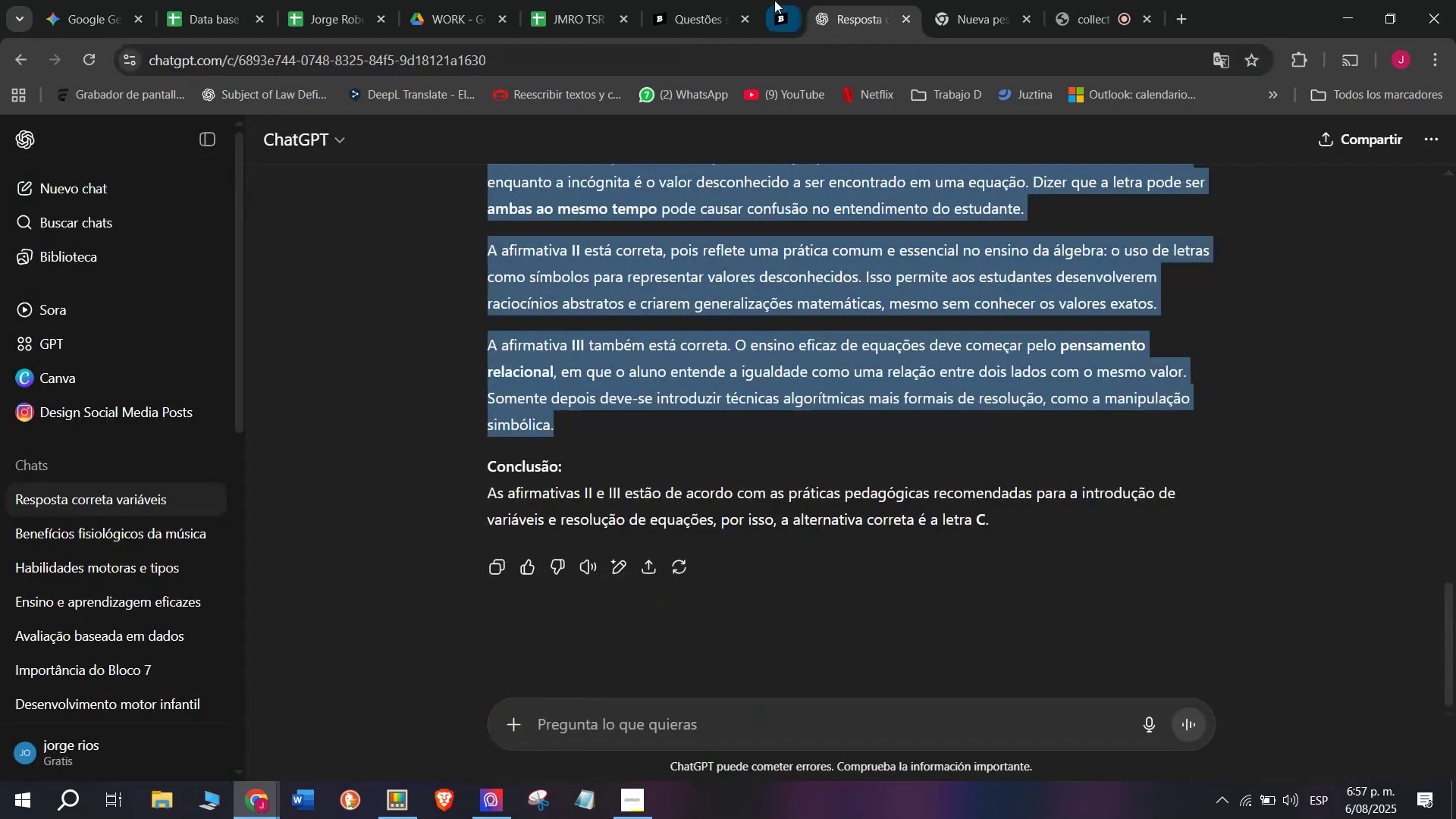 
double_click([726, 0])
 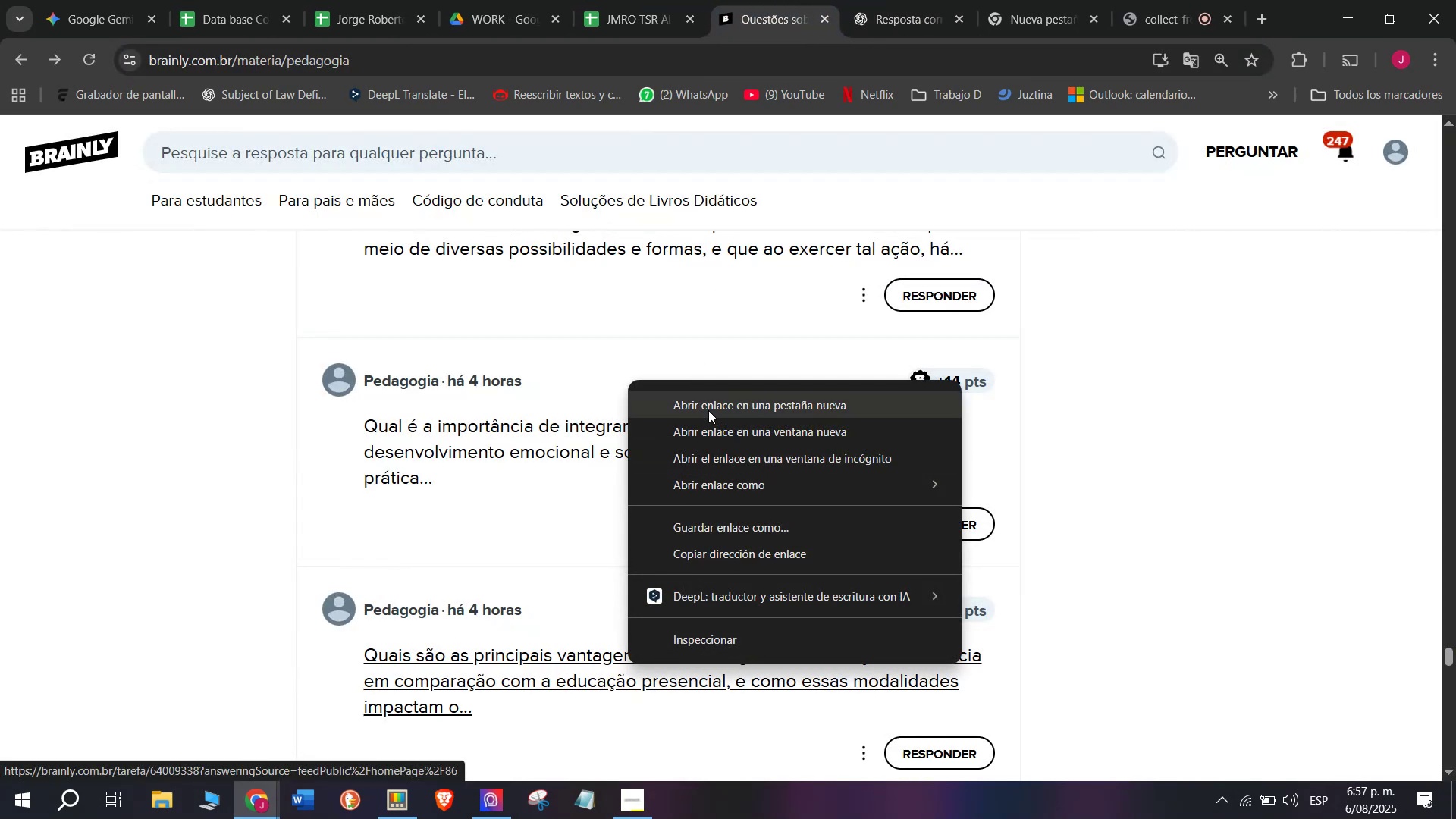 
left_click([826, 0])
 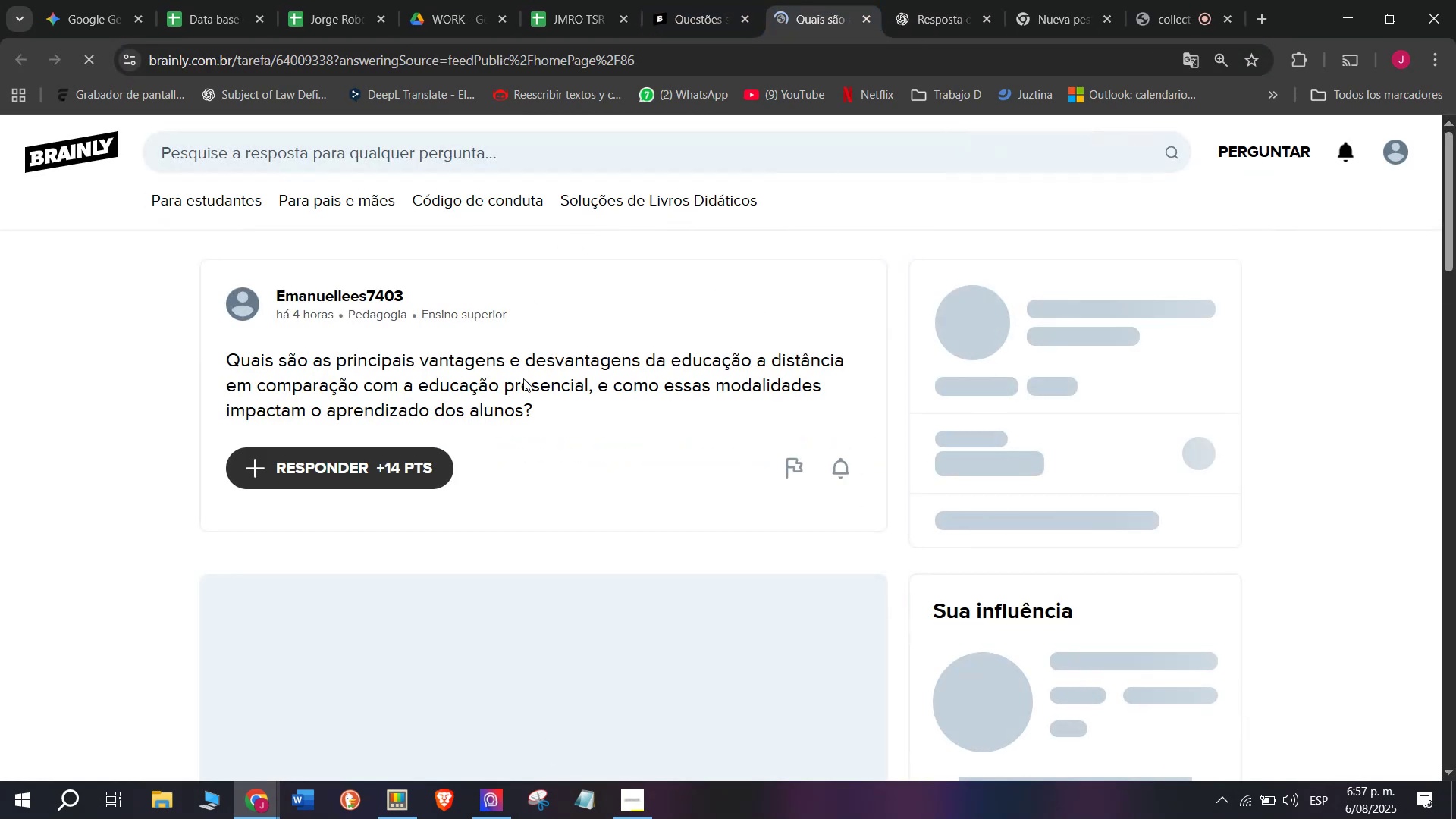 
left_click_drag(start_coordinate=[553, 401], to_coordinate=[223, 345])
 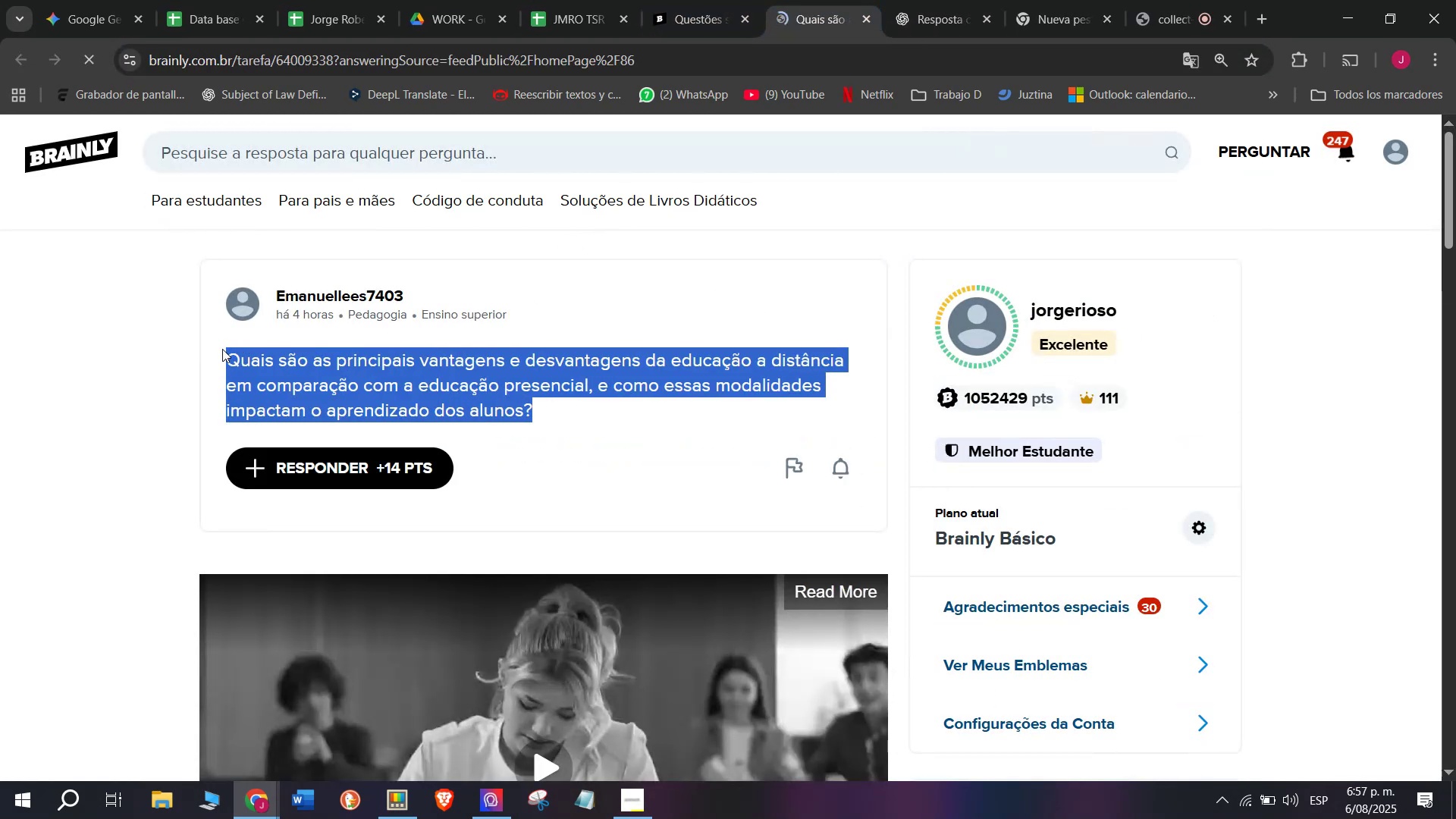 
key(Break)
 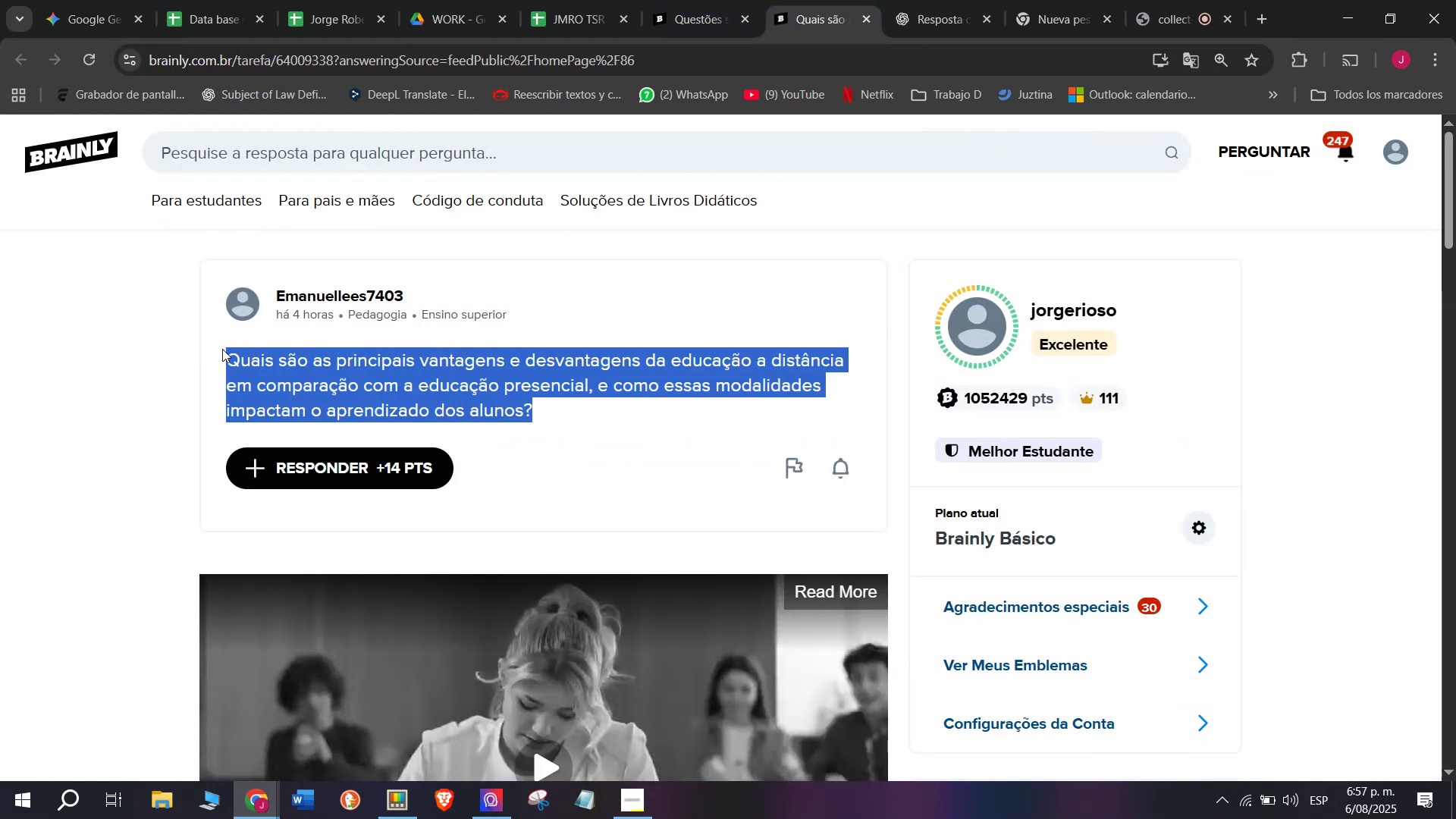 
key(Control+ControlLeft)
 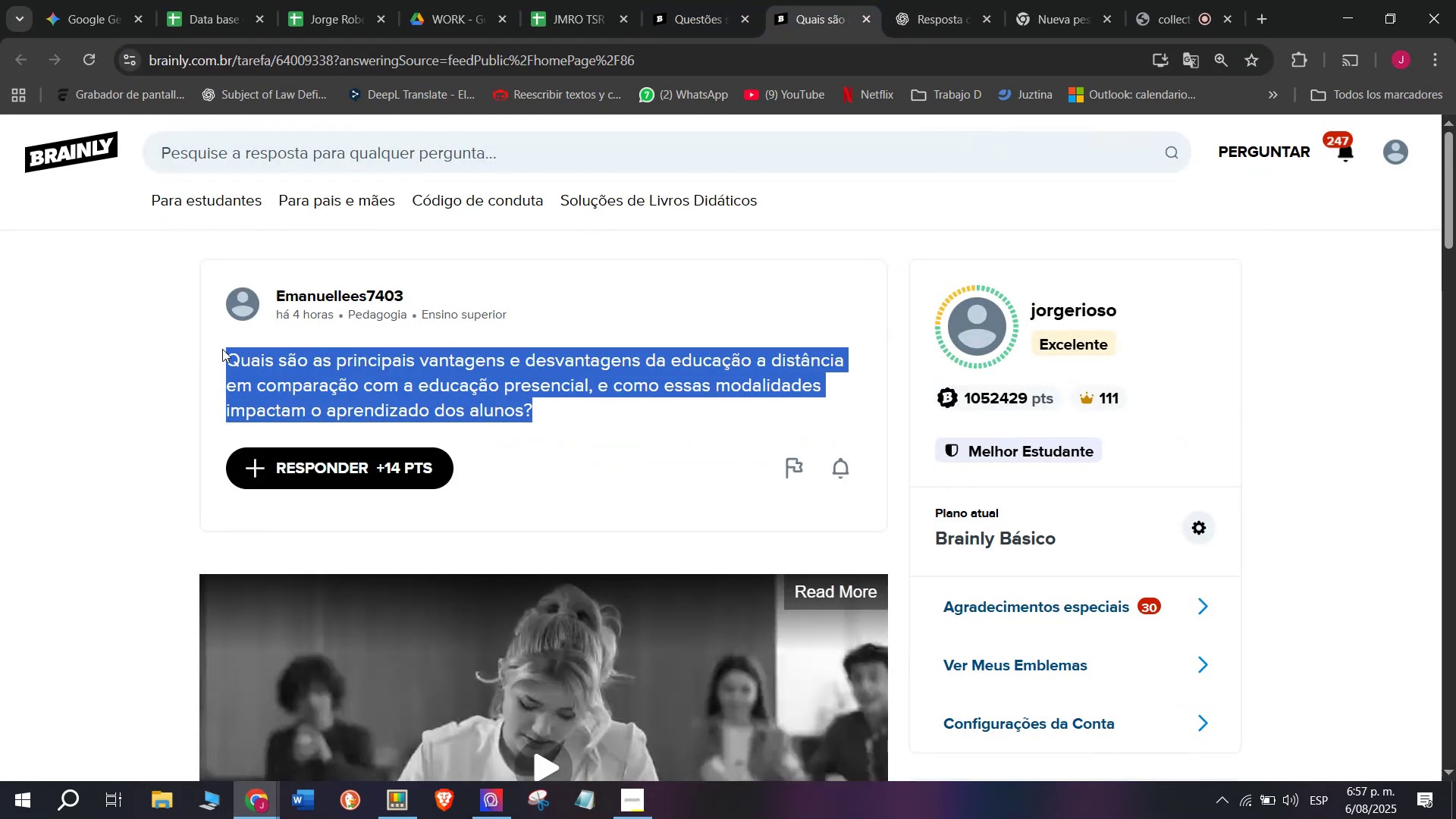 
key(Control+C)
 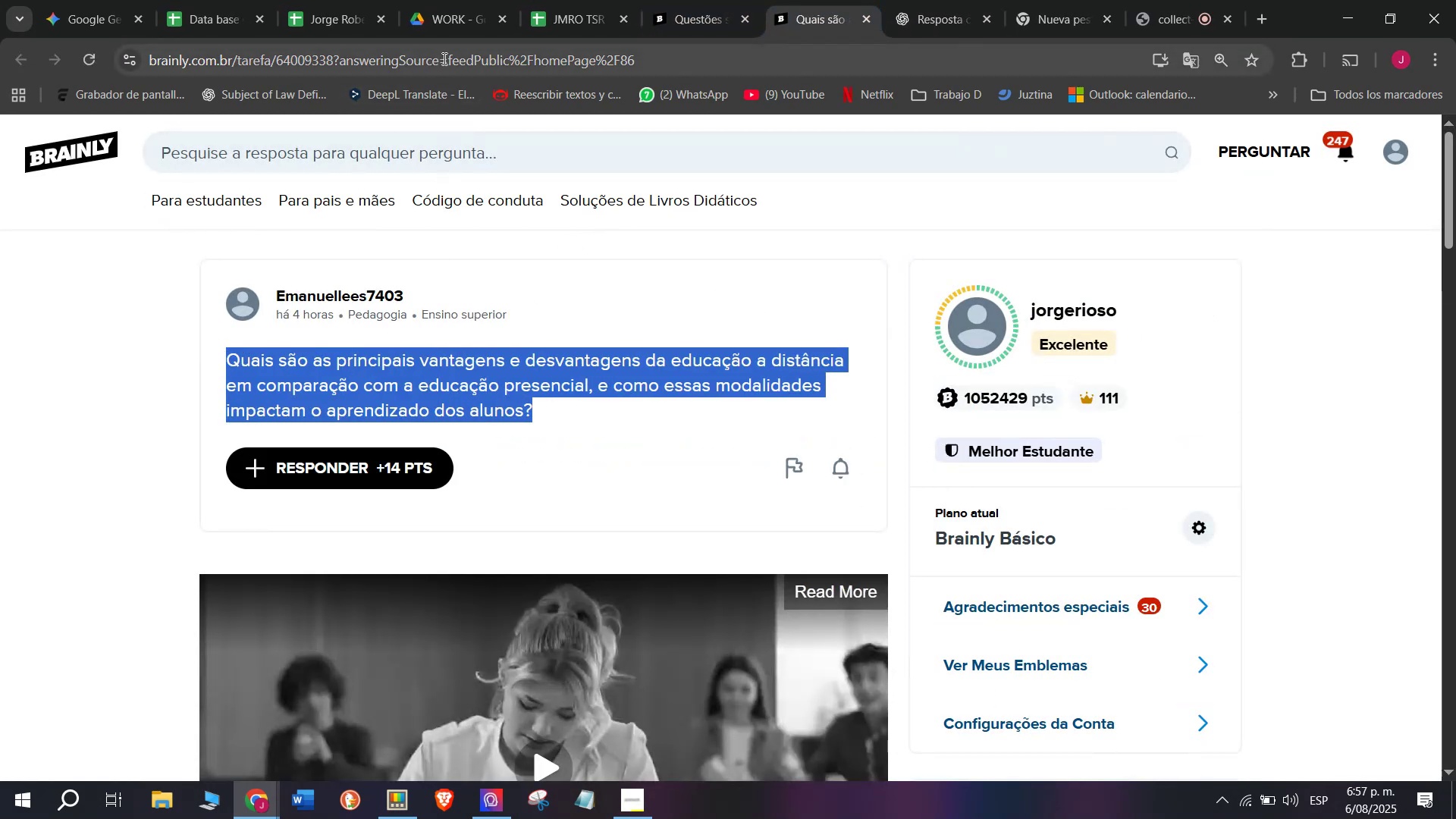 
triple_click([443, 57])
 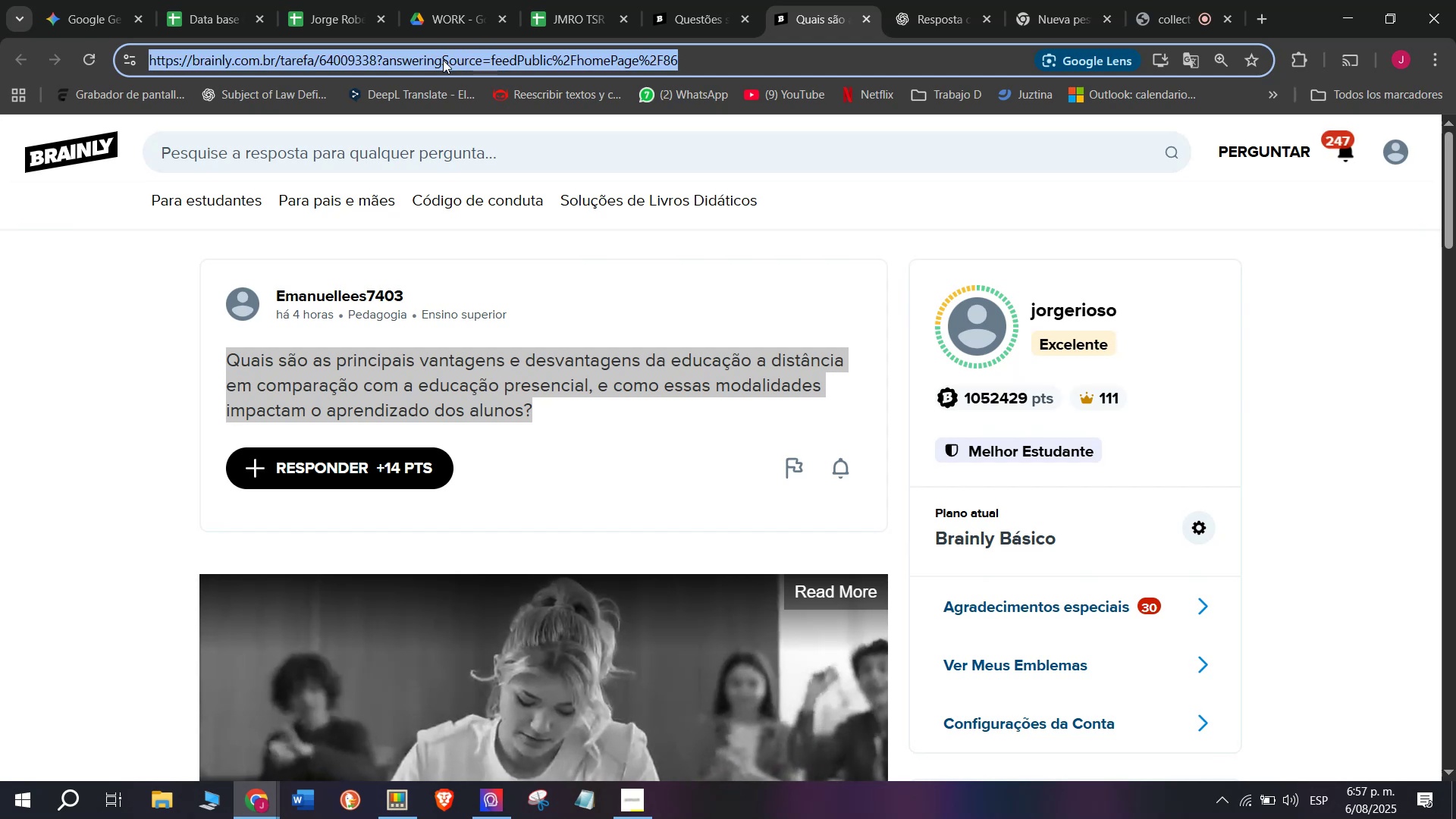 
key(Control+ControlLeft)
 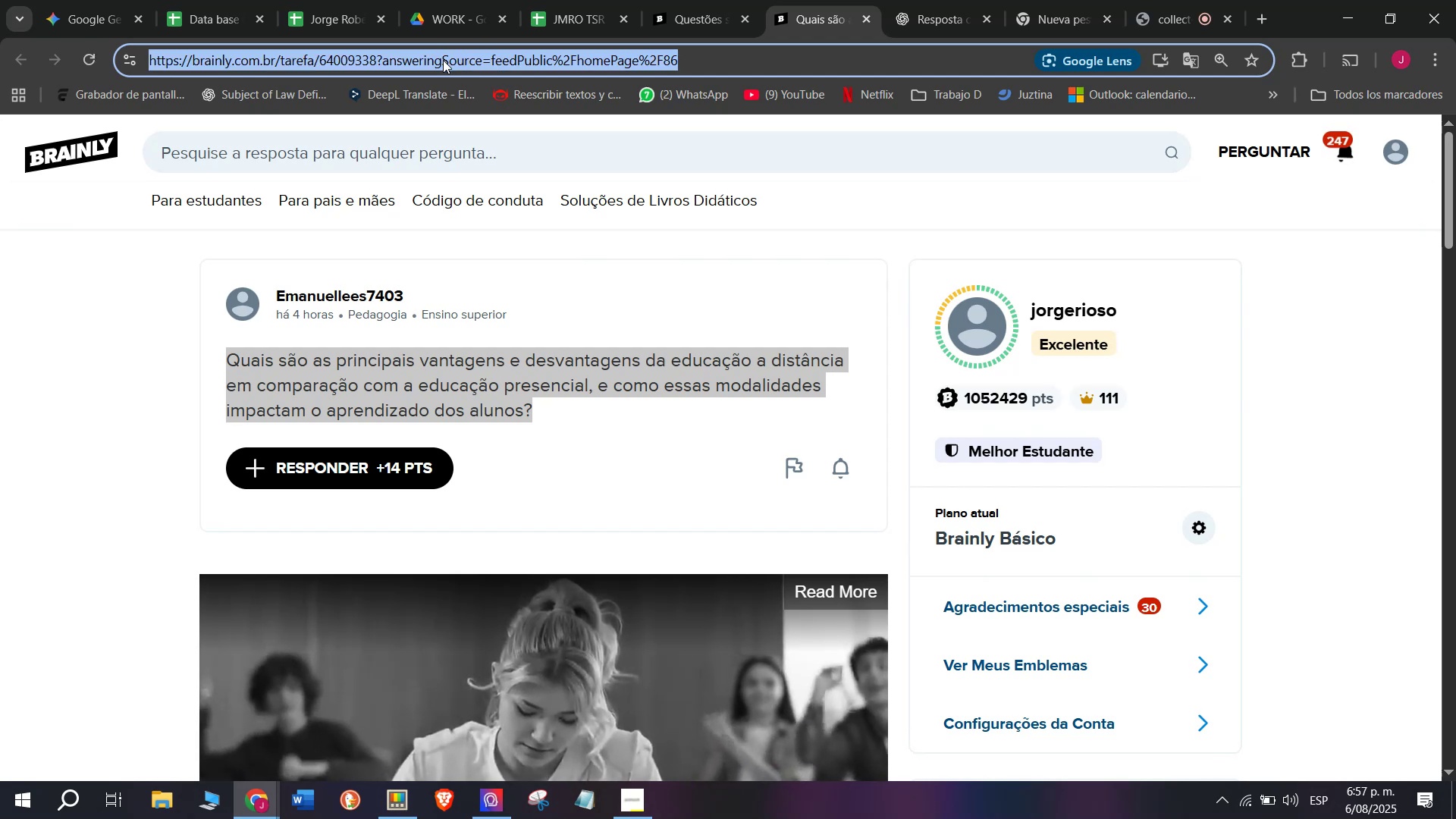 
key(Break)
 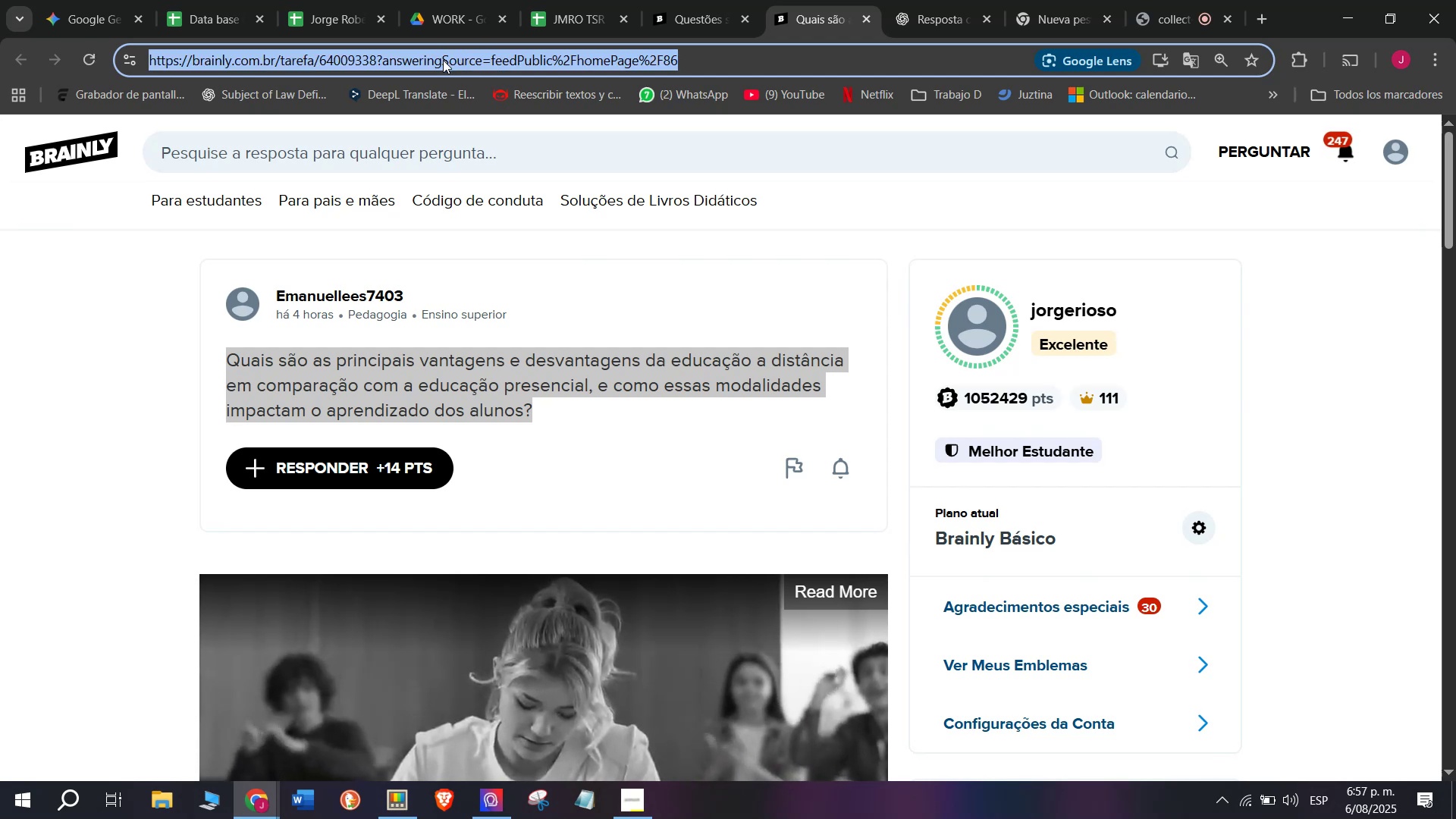 
key(Control+C)
 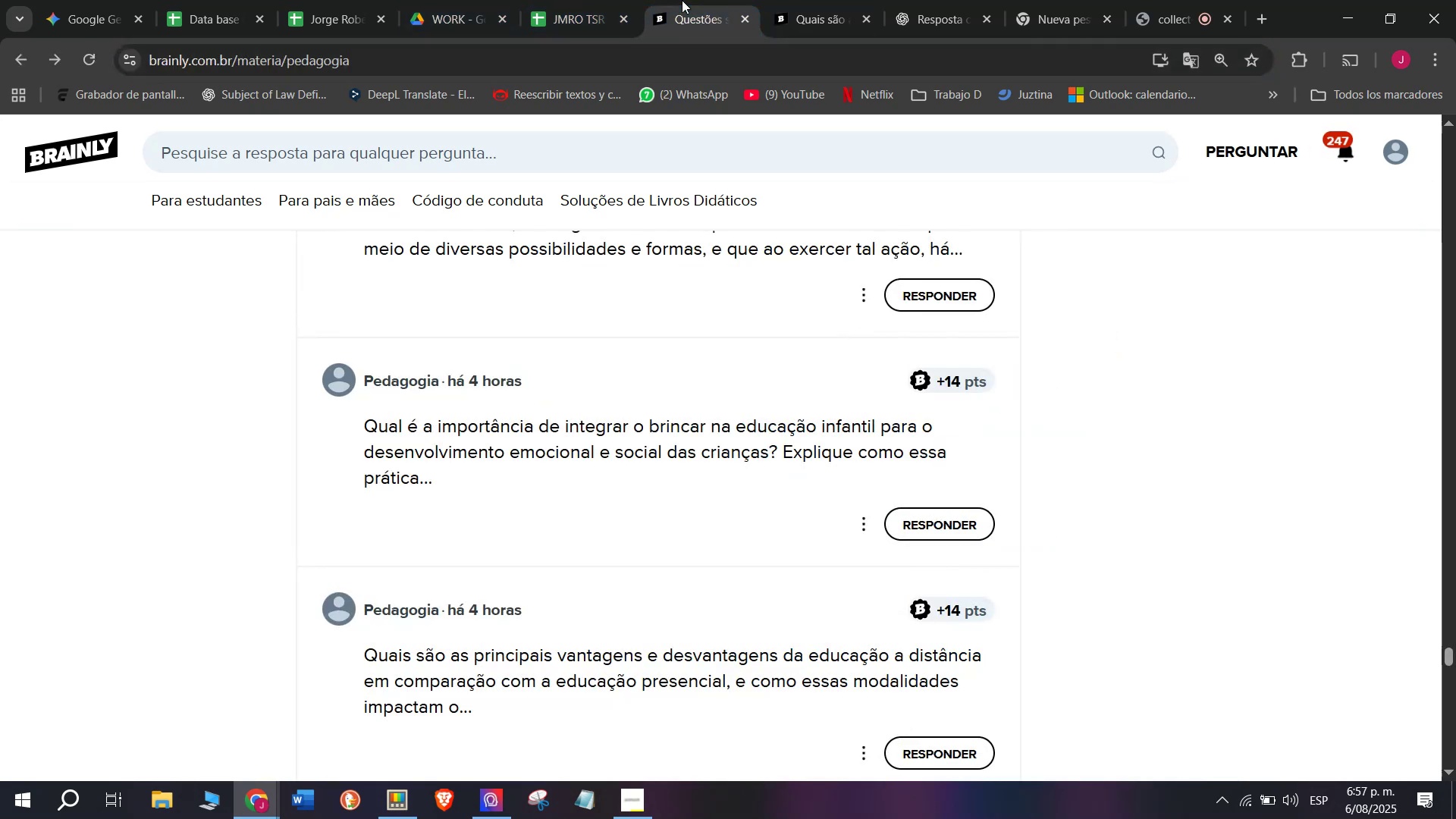 
left_click([579, 0])
 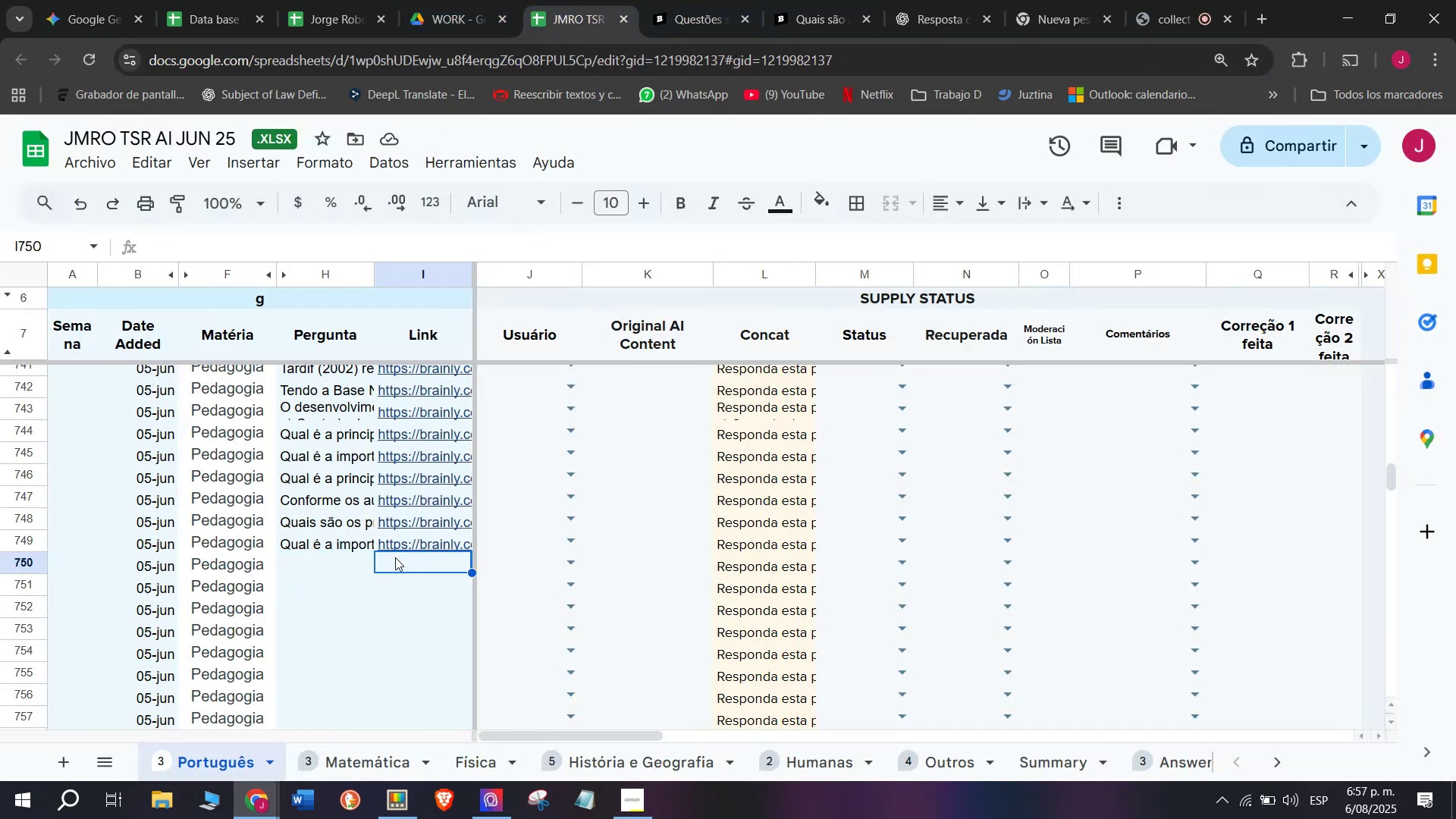 
double_click([406, 566])
 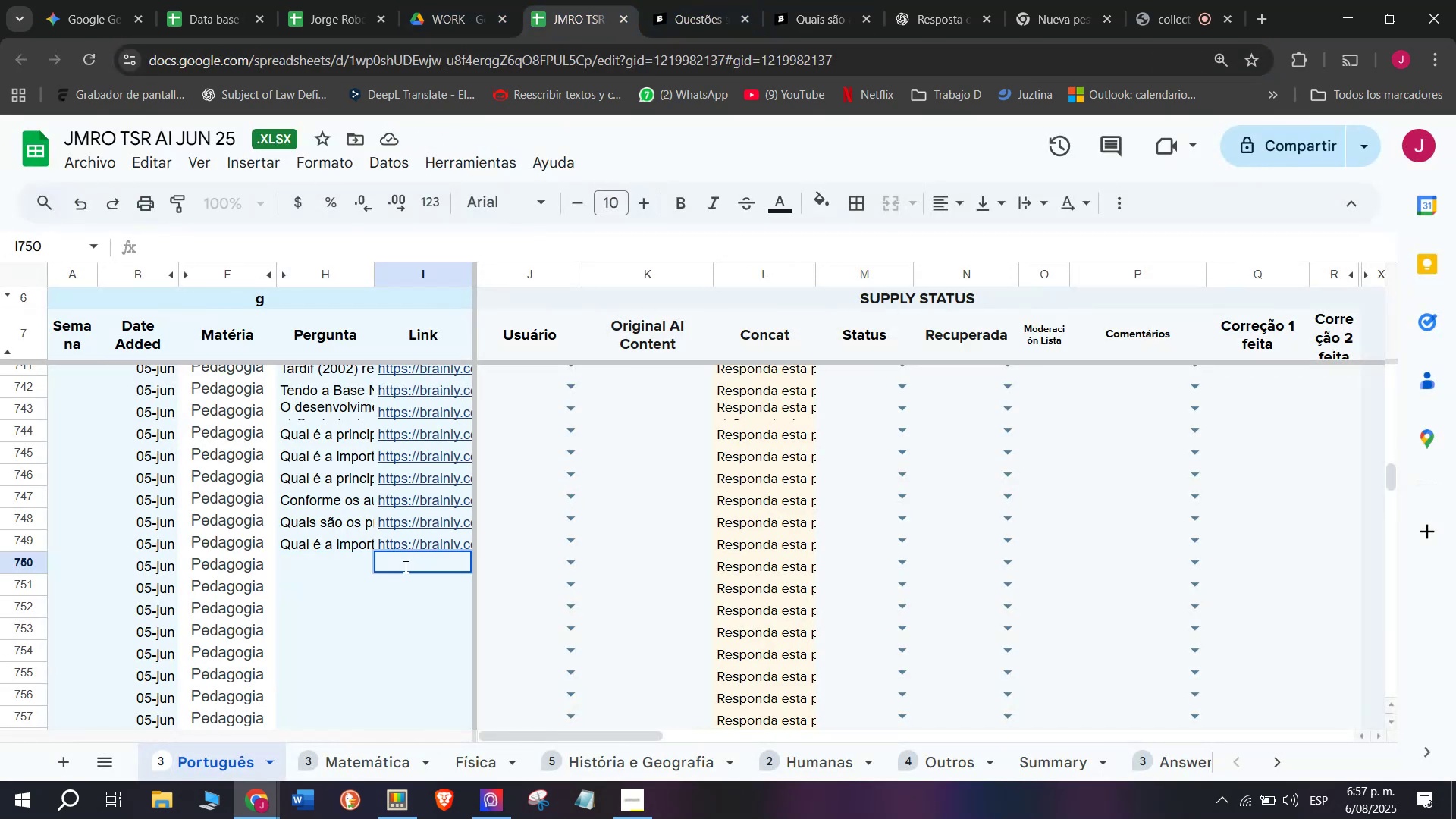 
key(Control+ControlLeft)
 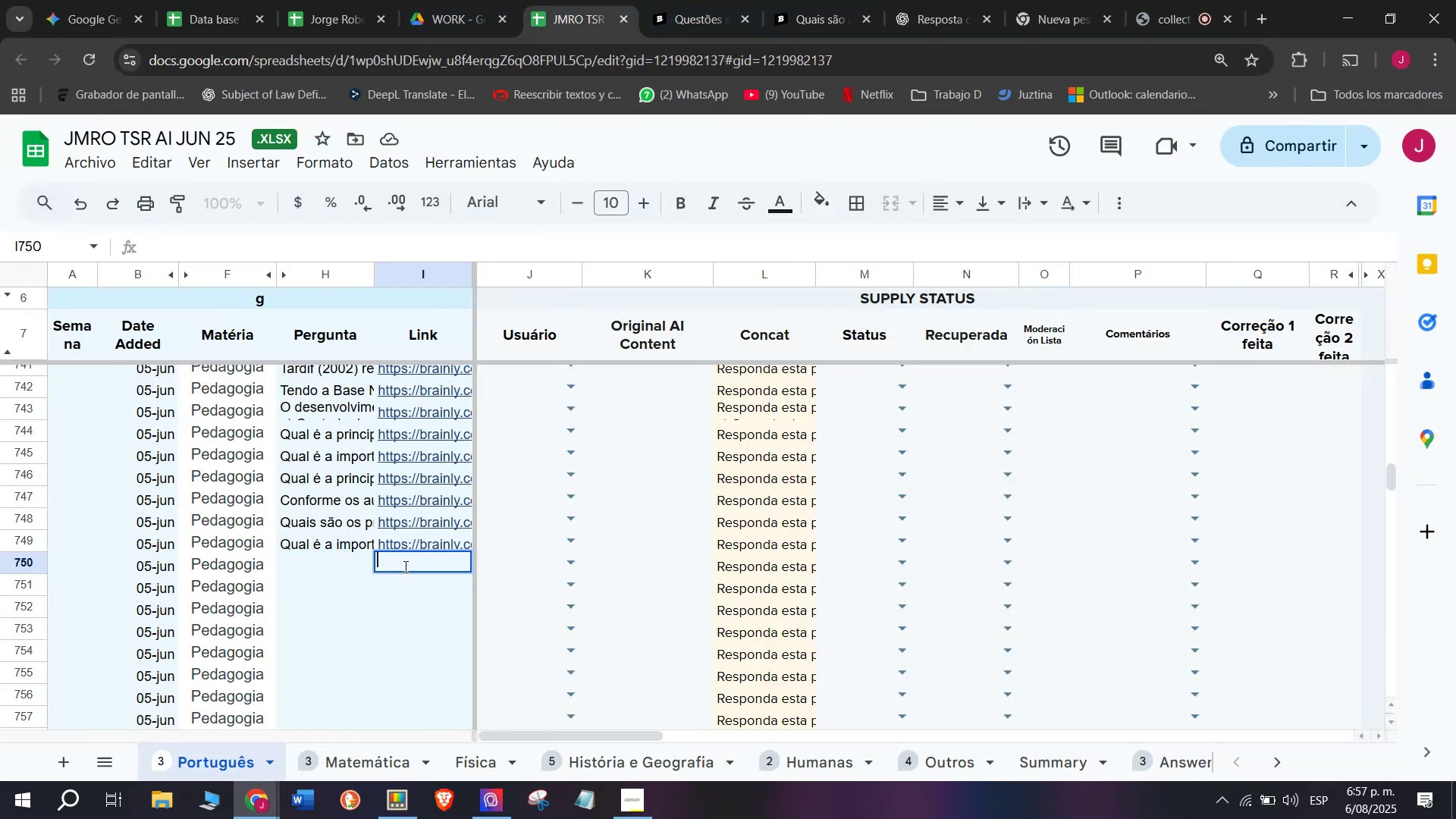 
key(Z)
 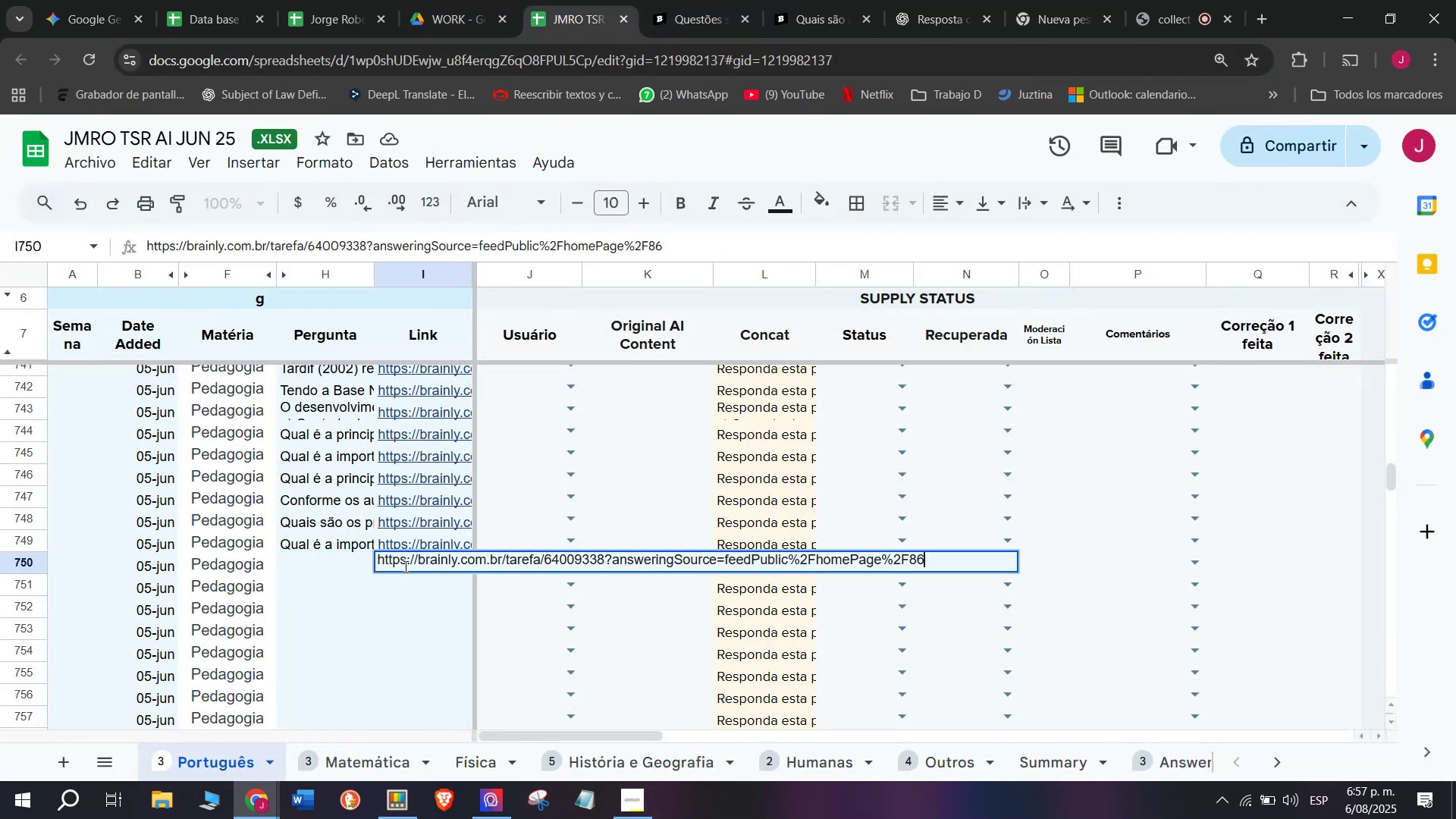 
key(Control+V)
 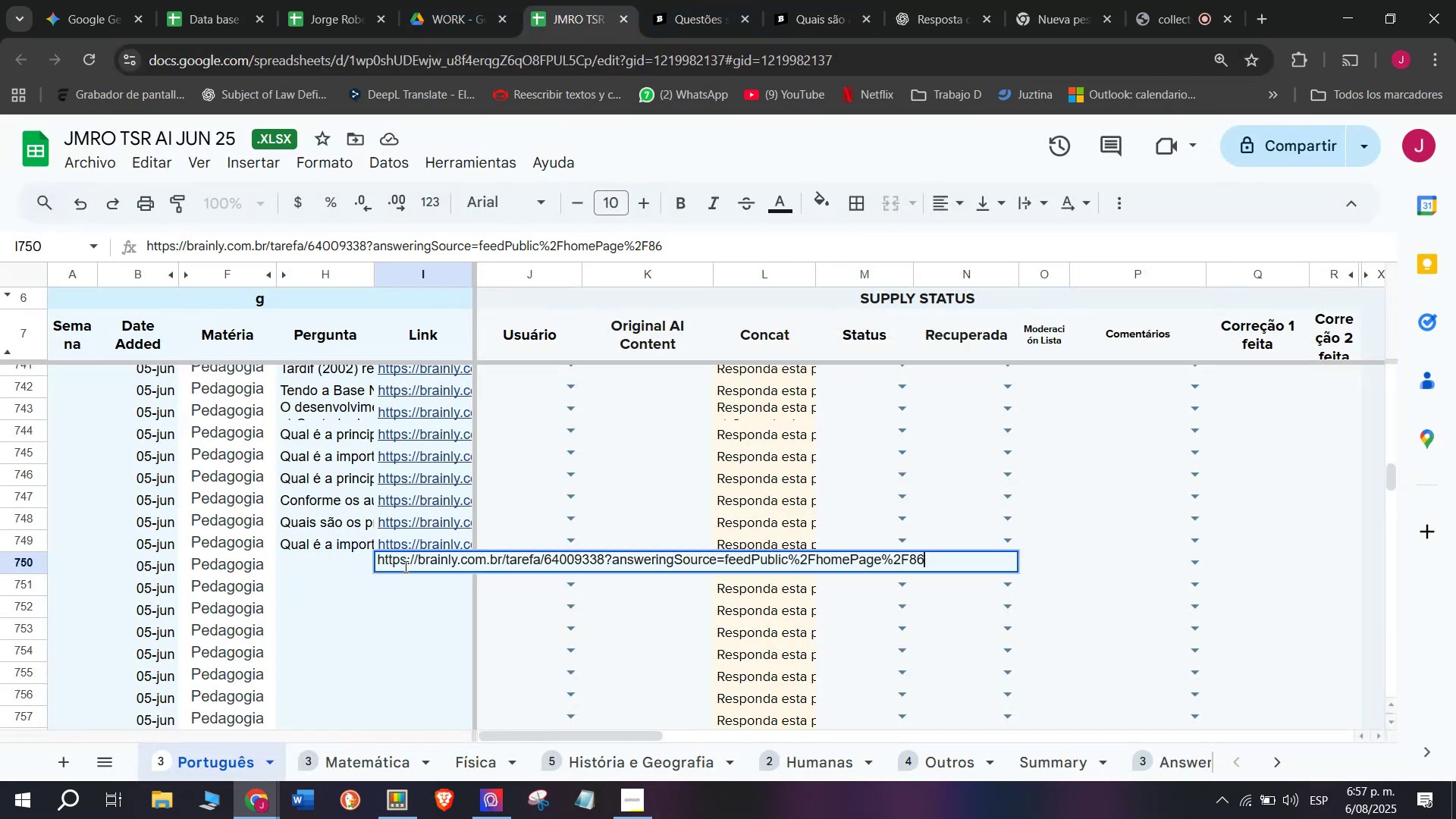 
key(Enter)
 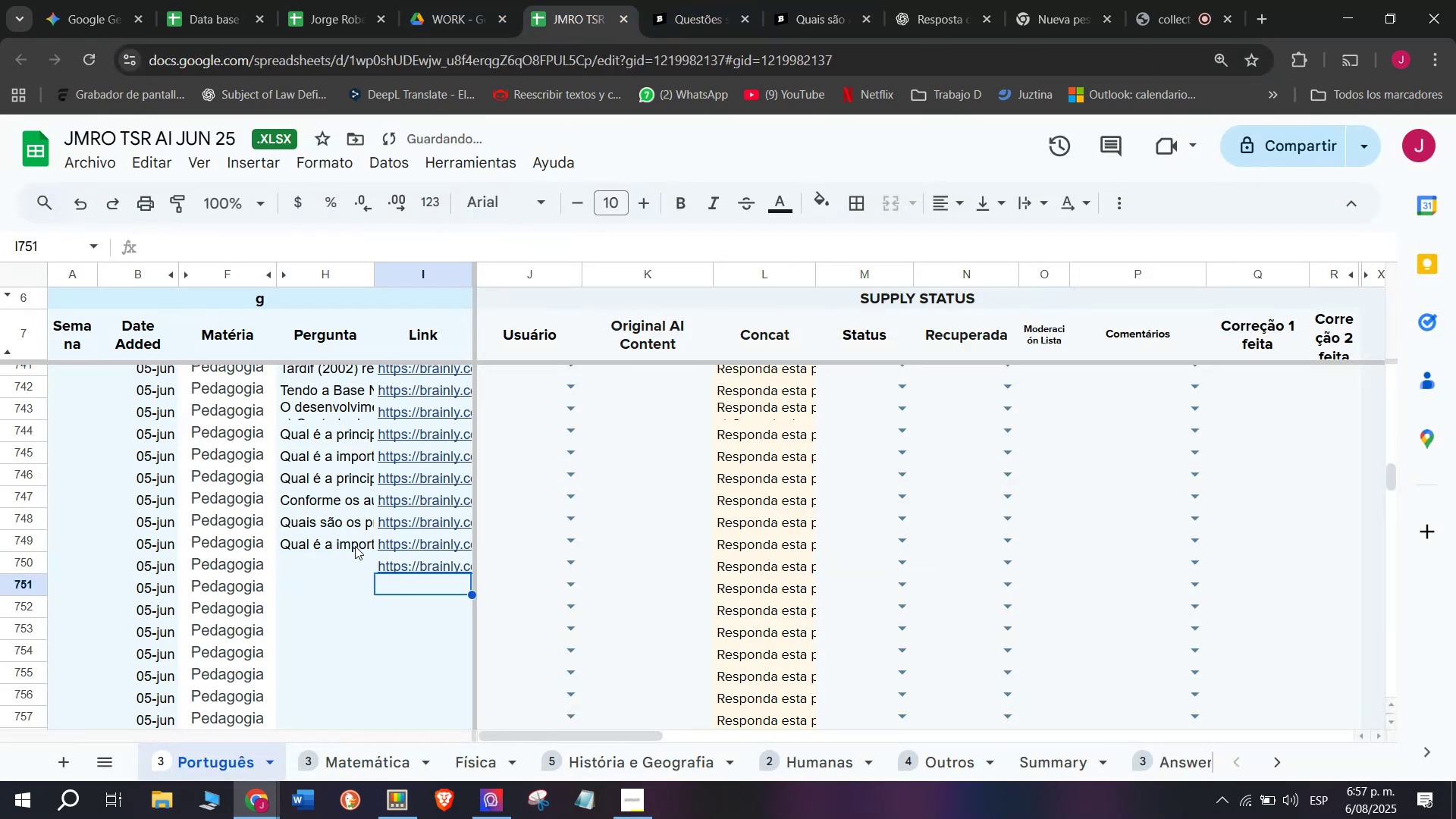 
left_click([318, 566])
 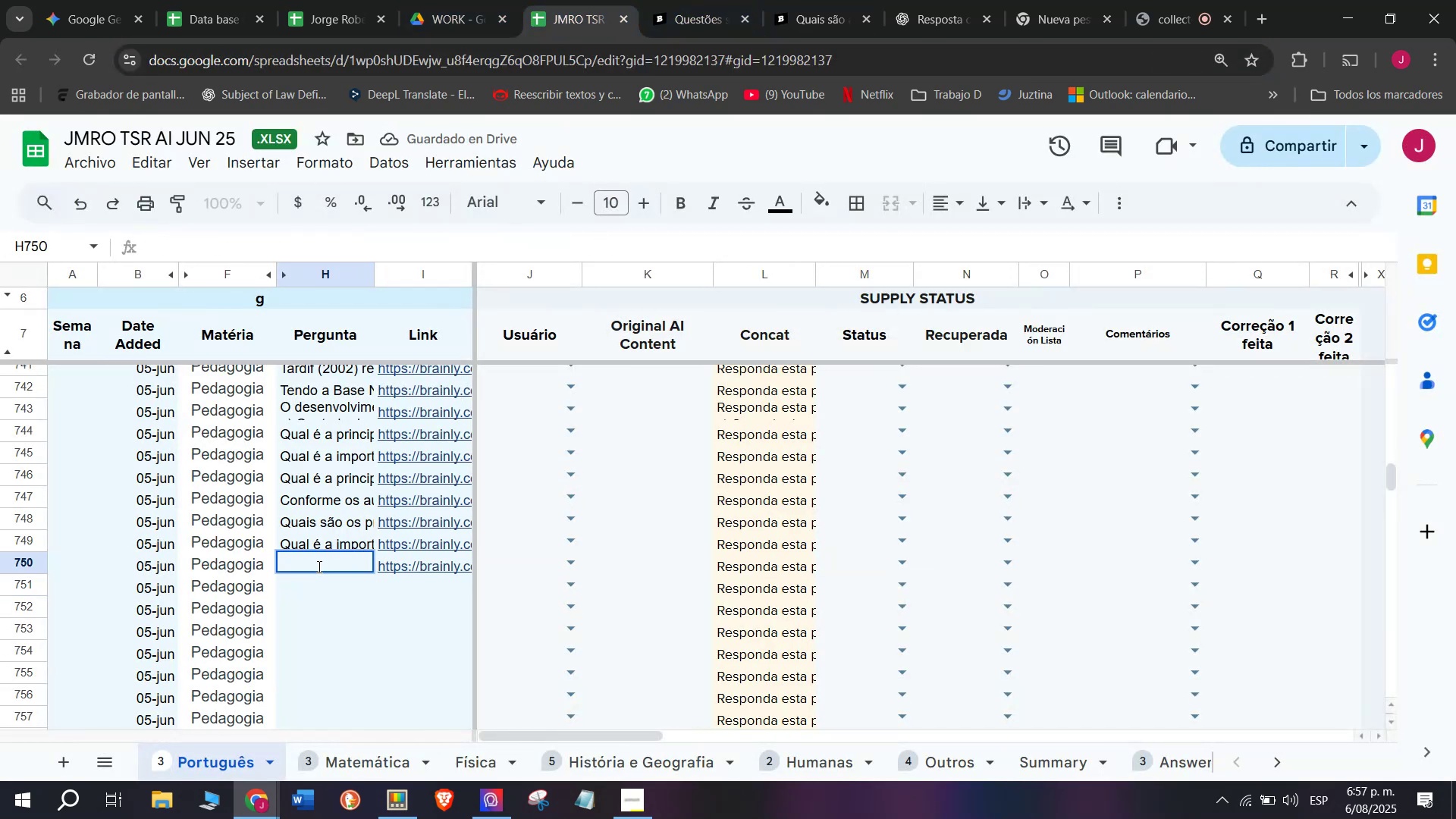 
key(C)
 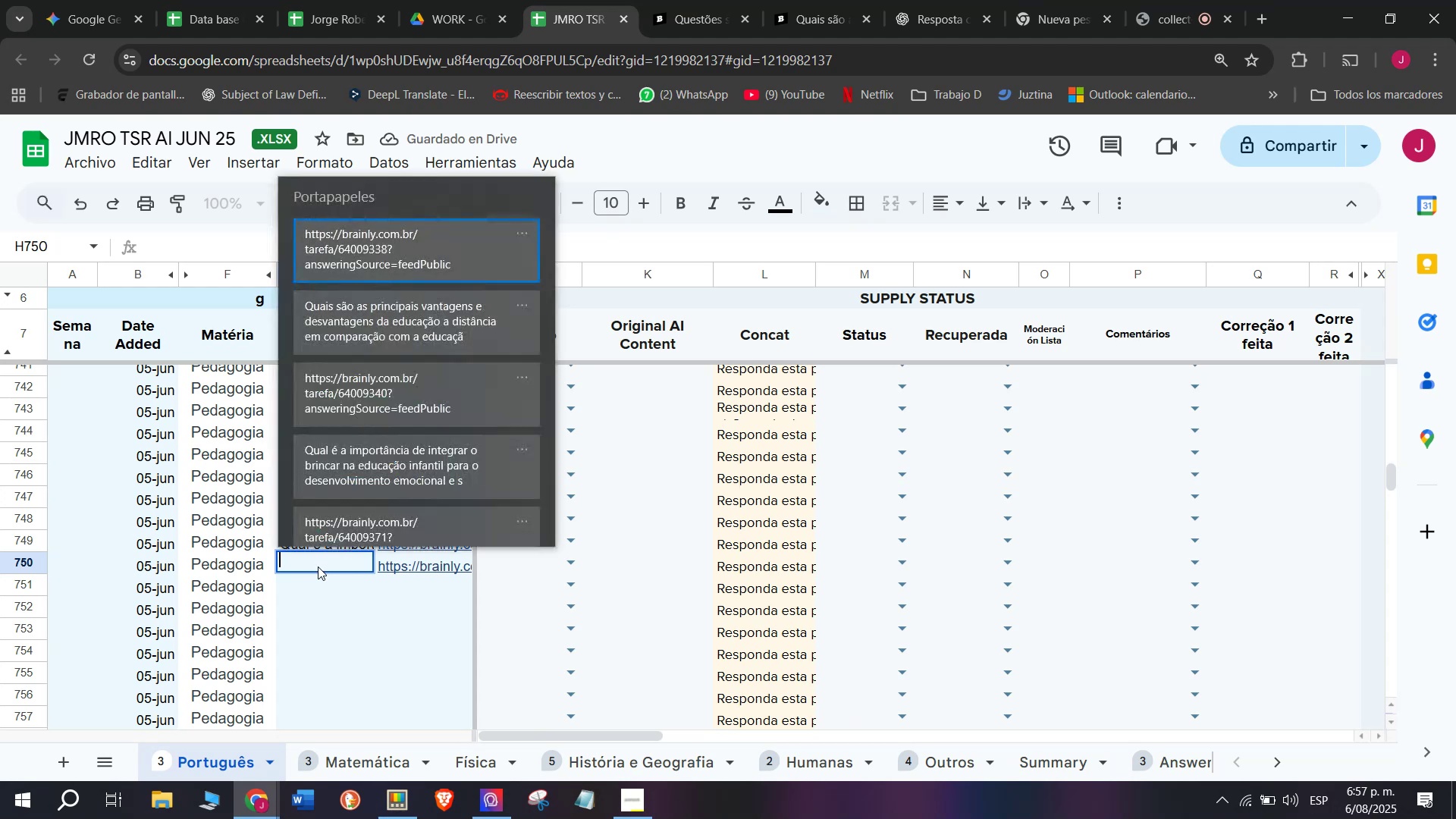 
key(Meta+MetaLeft)
 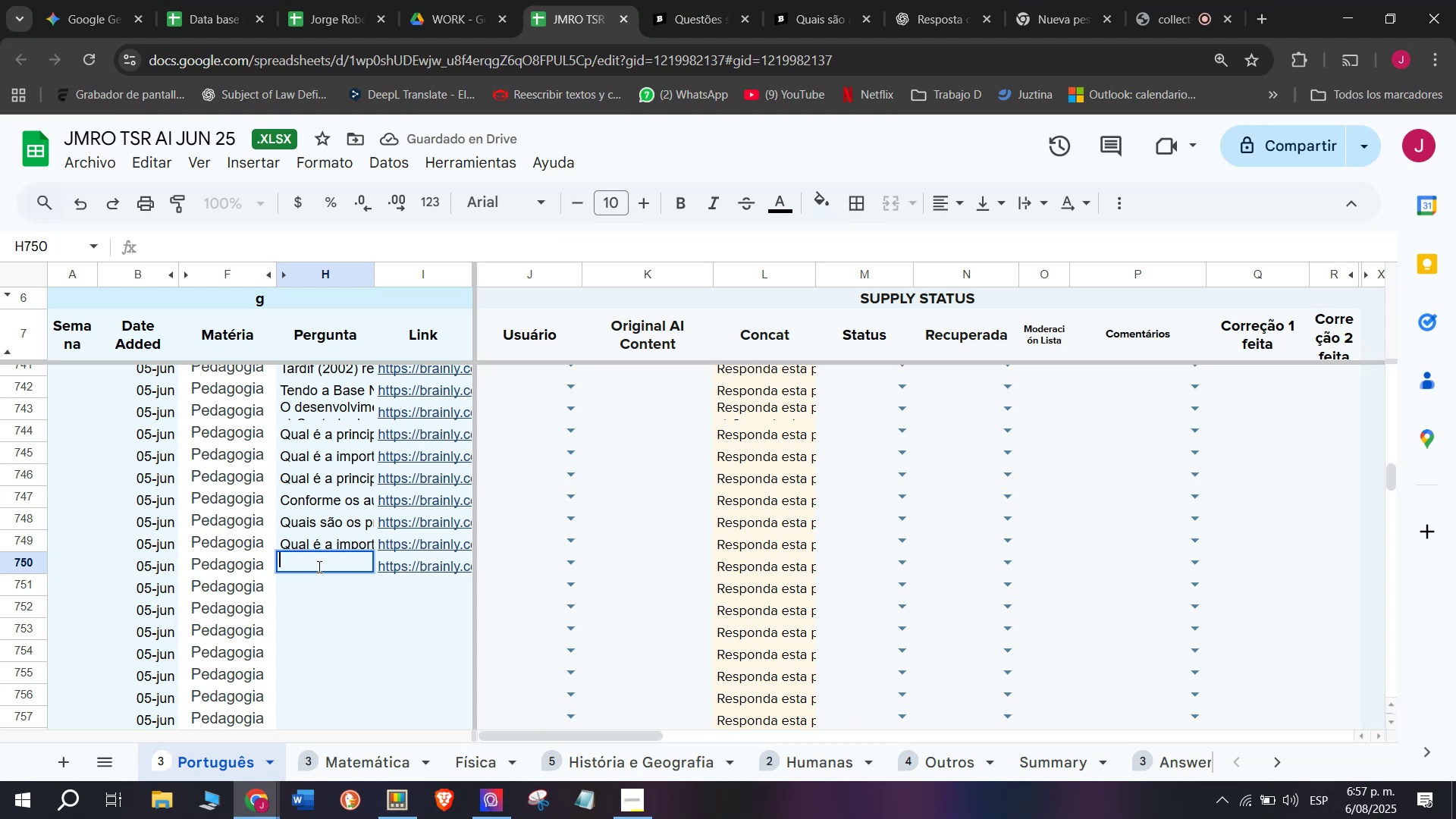 
key(Meta+V)
 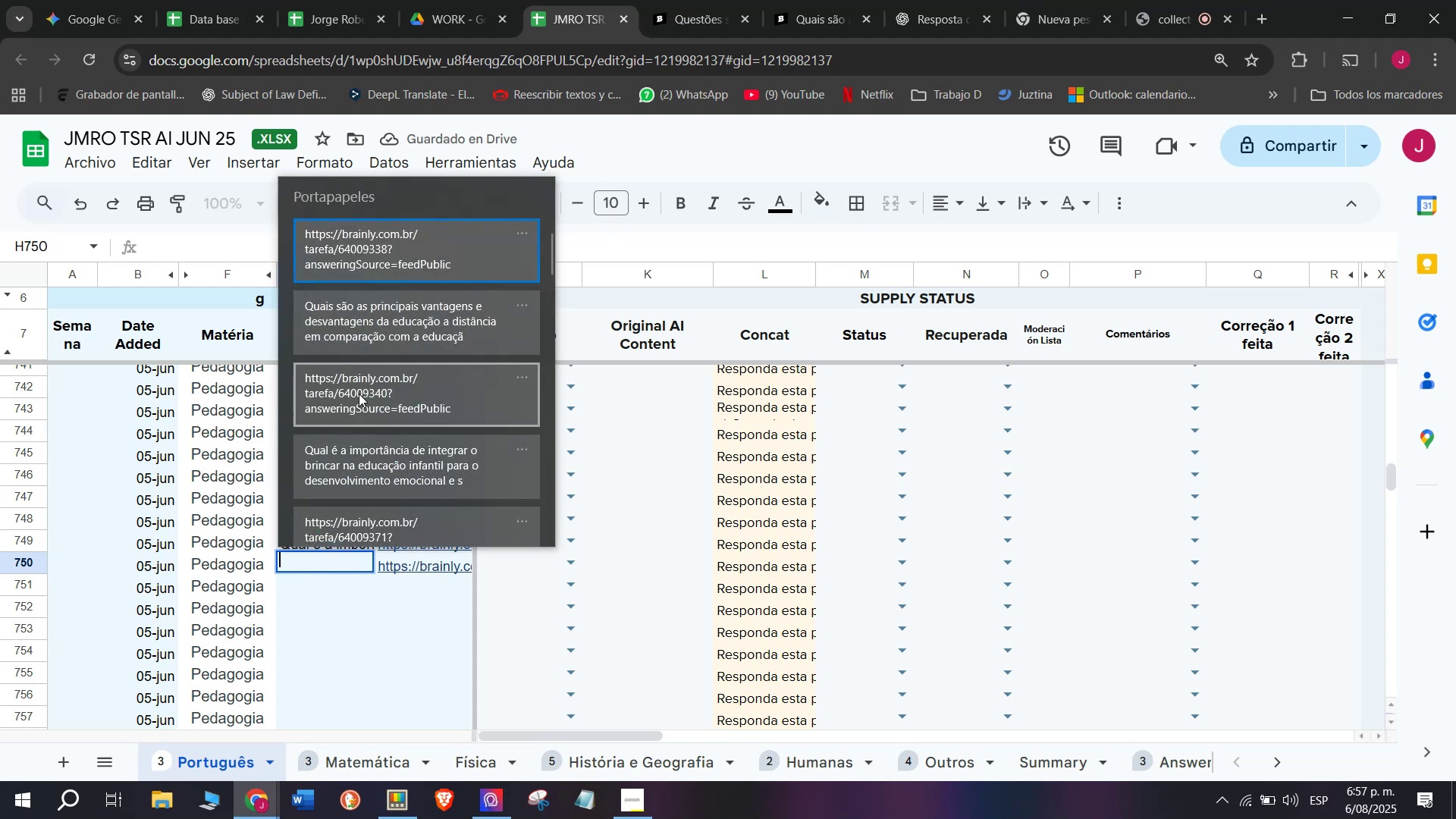 
key(Control+ControlLeft)
 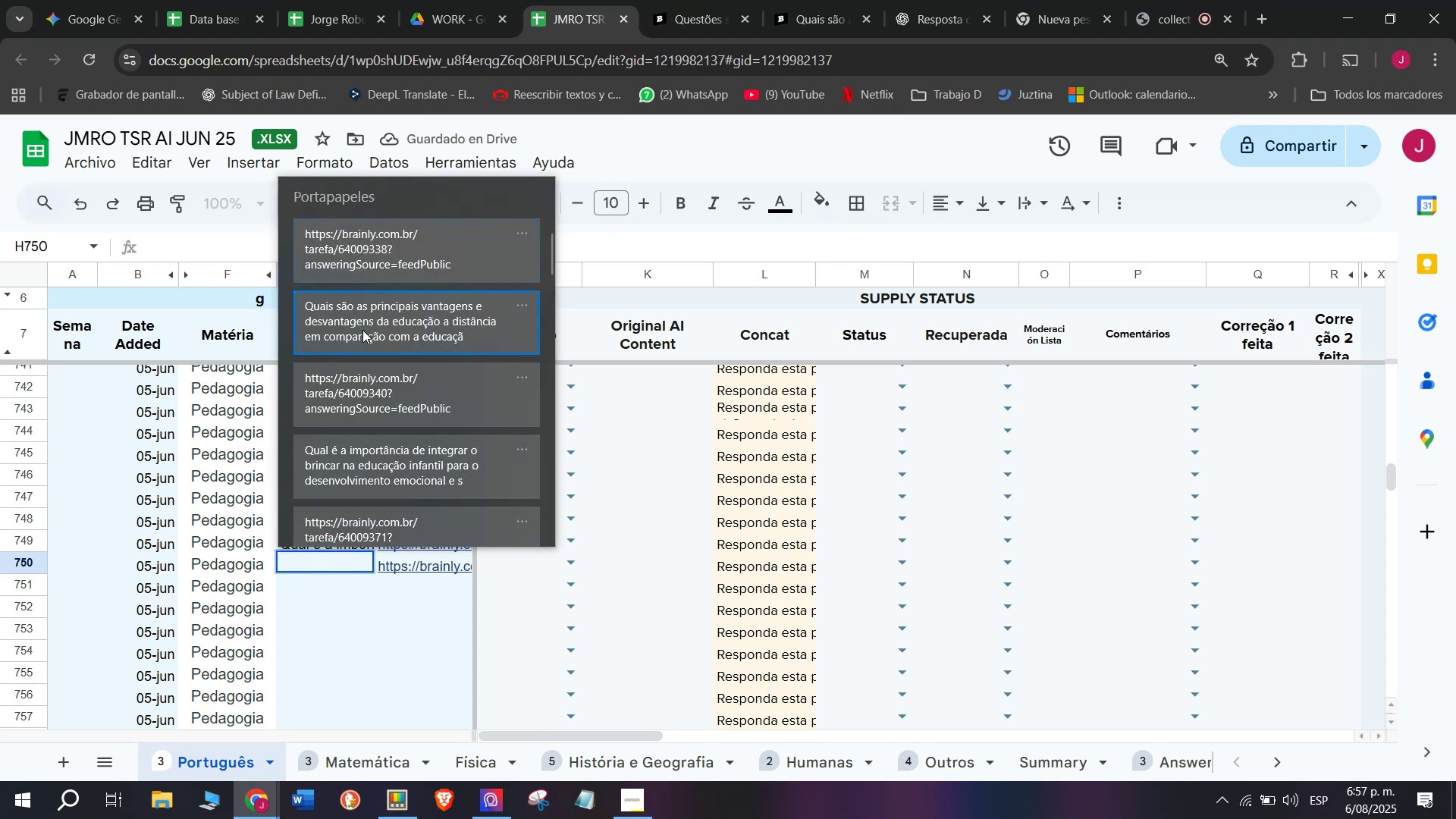 
key(Control+V)
 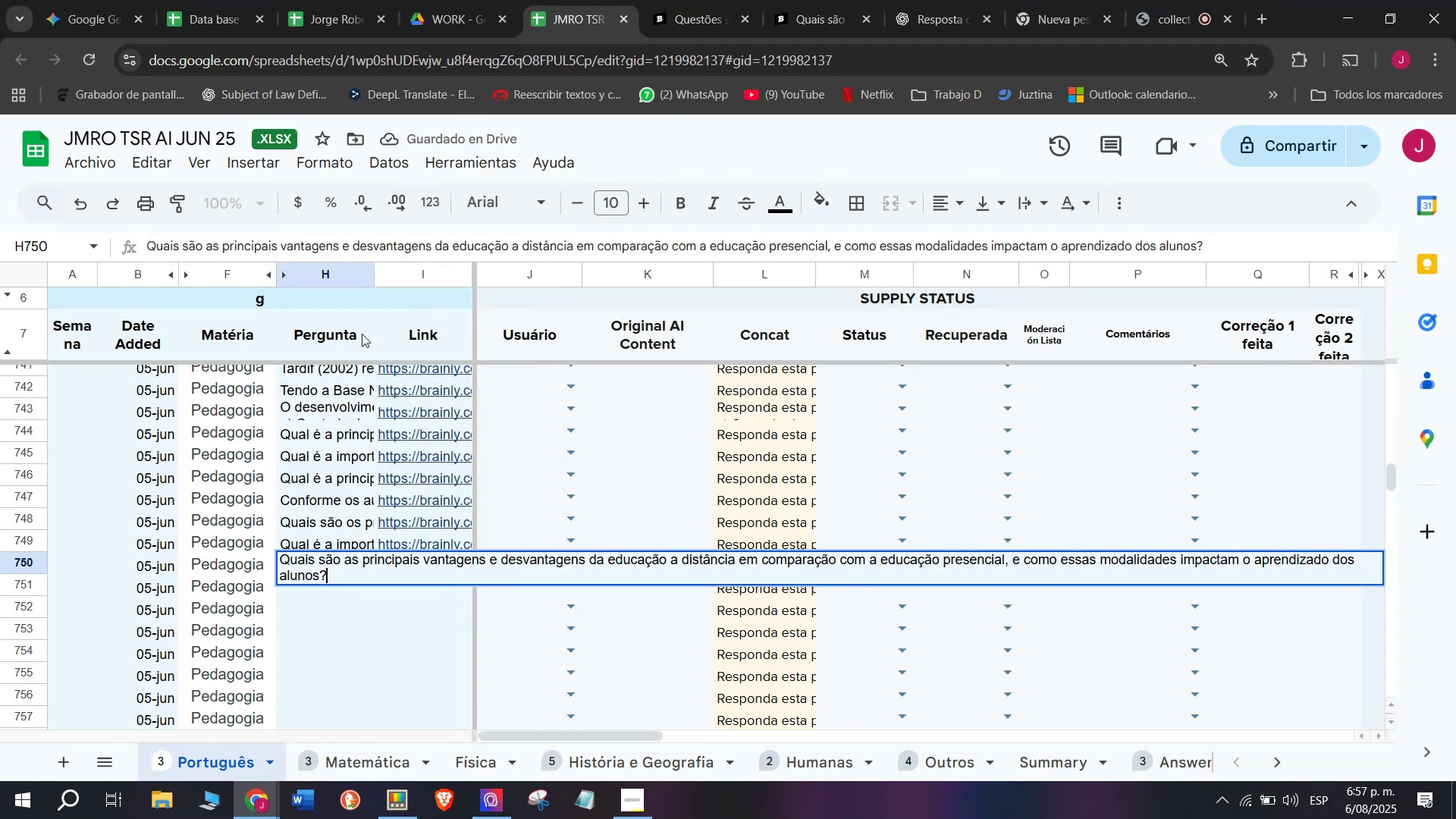 
key(Enter)
 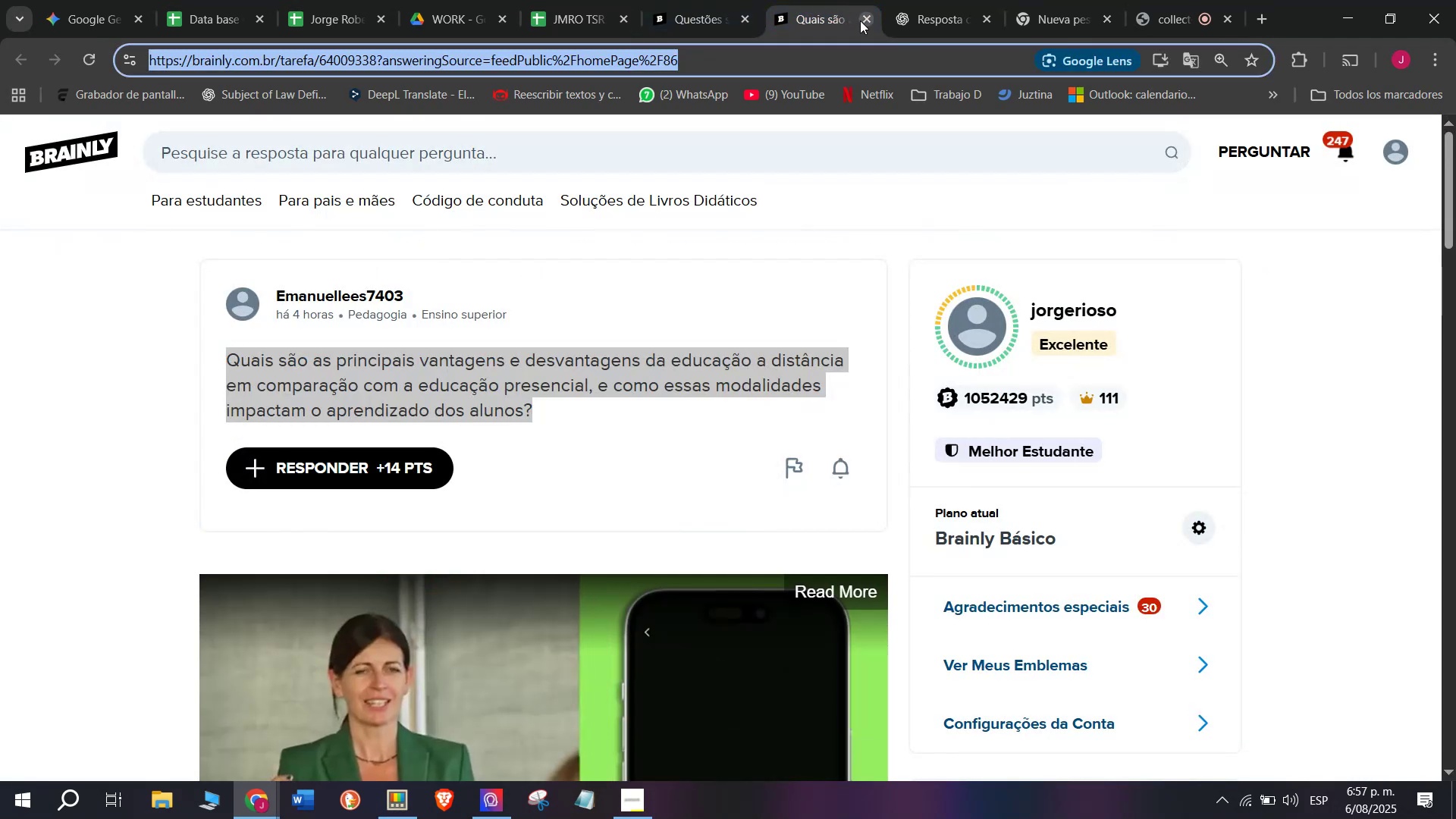 
double_click([682, 0])
 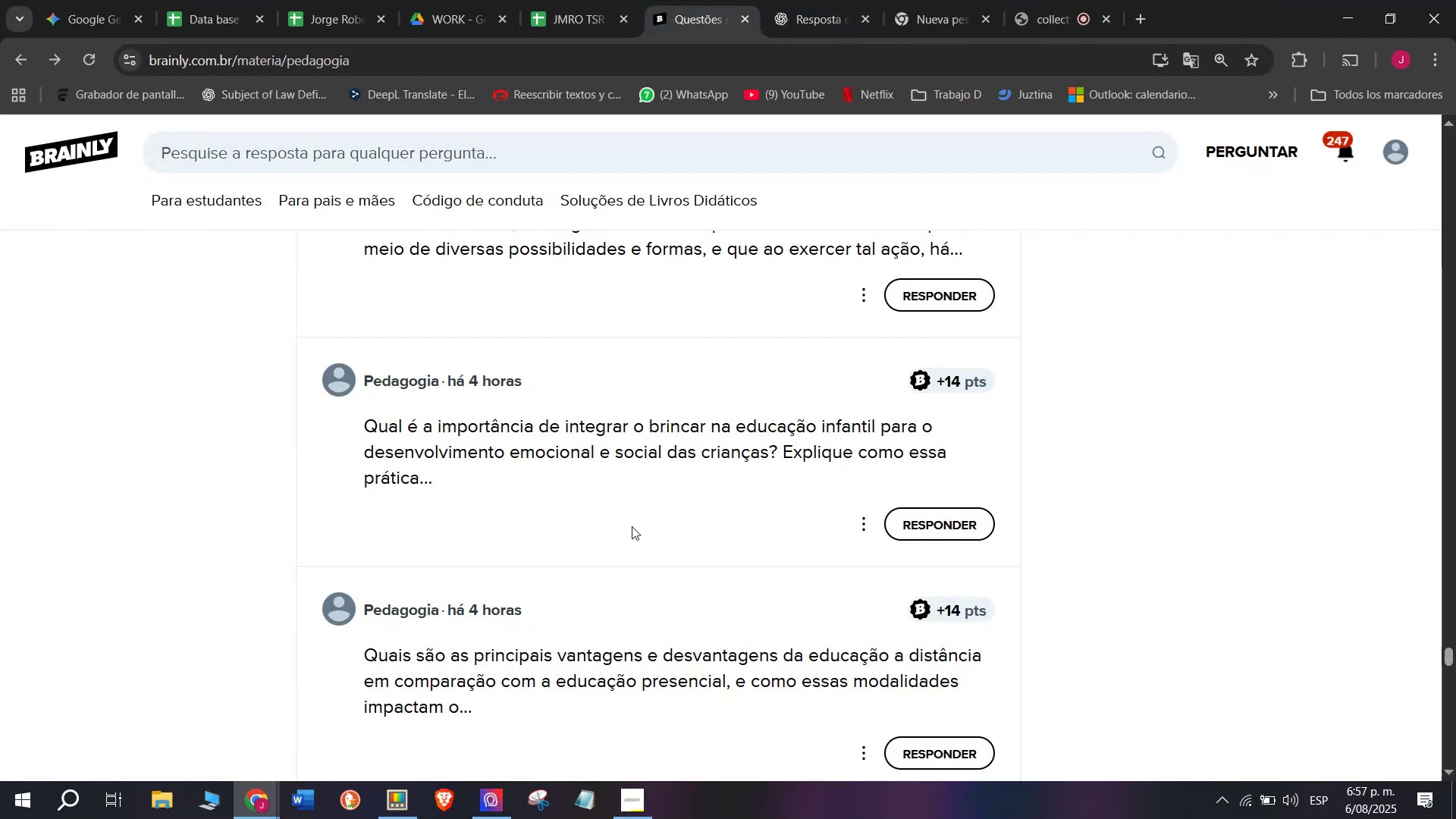 
scroll: coordinate [629, 526], scroll_direction: down, amount: 4.0
 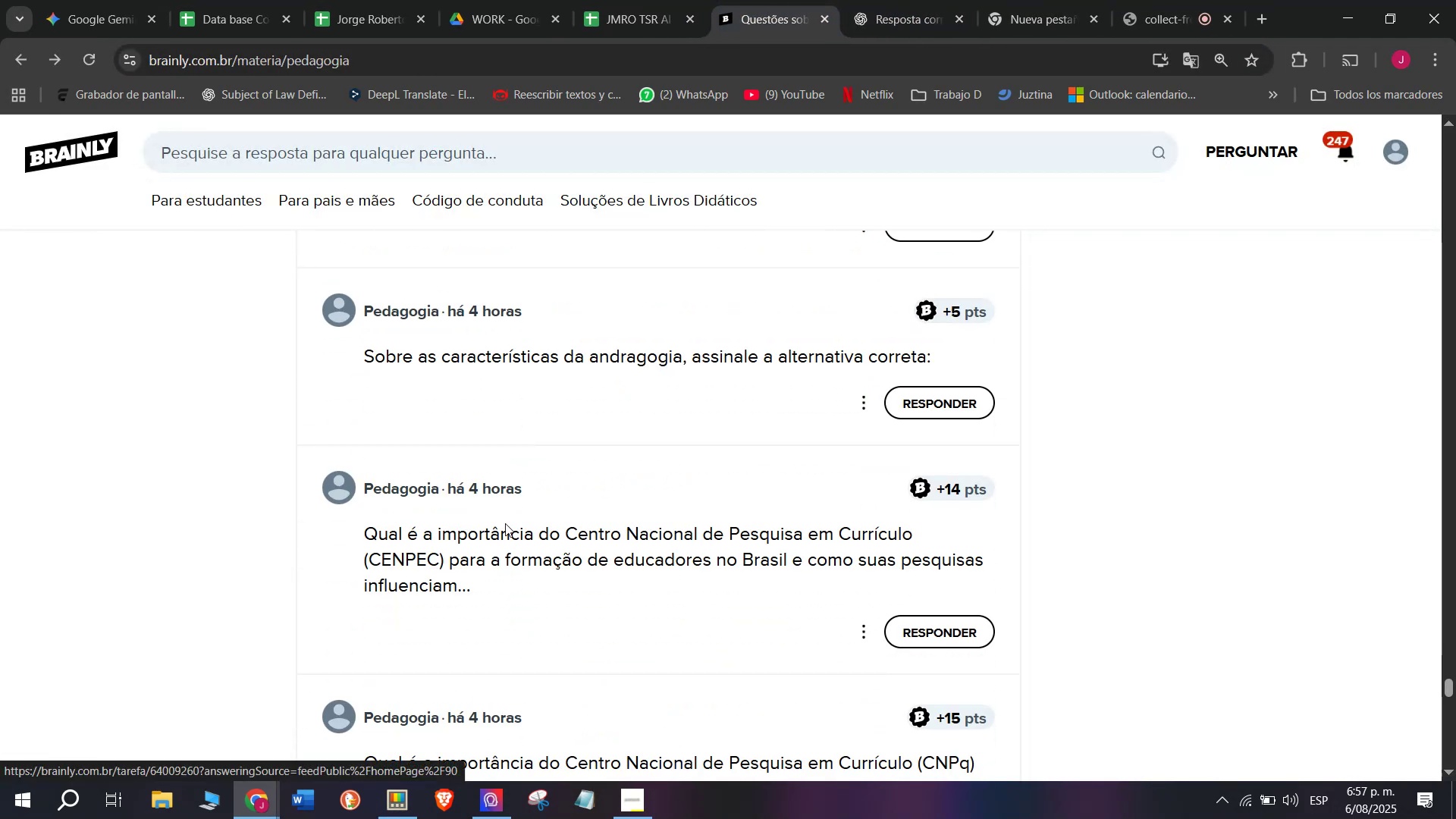 
right_click([504, 529])
 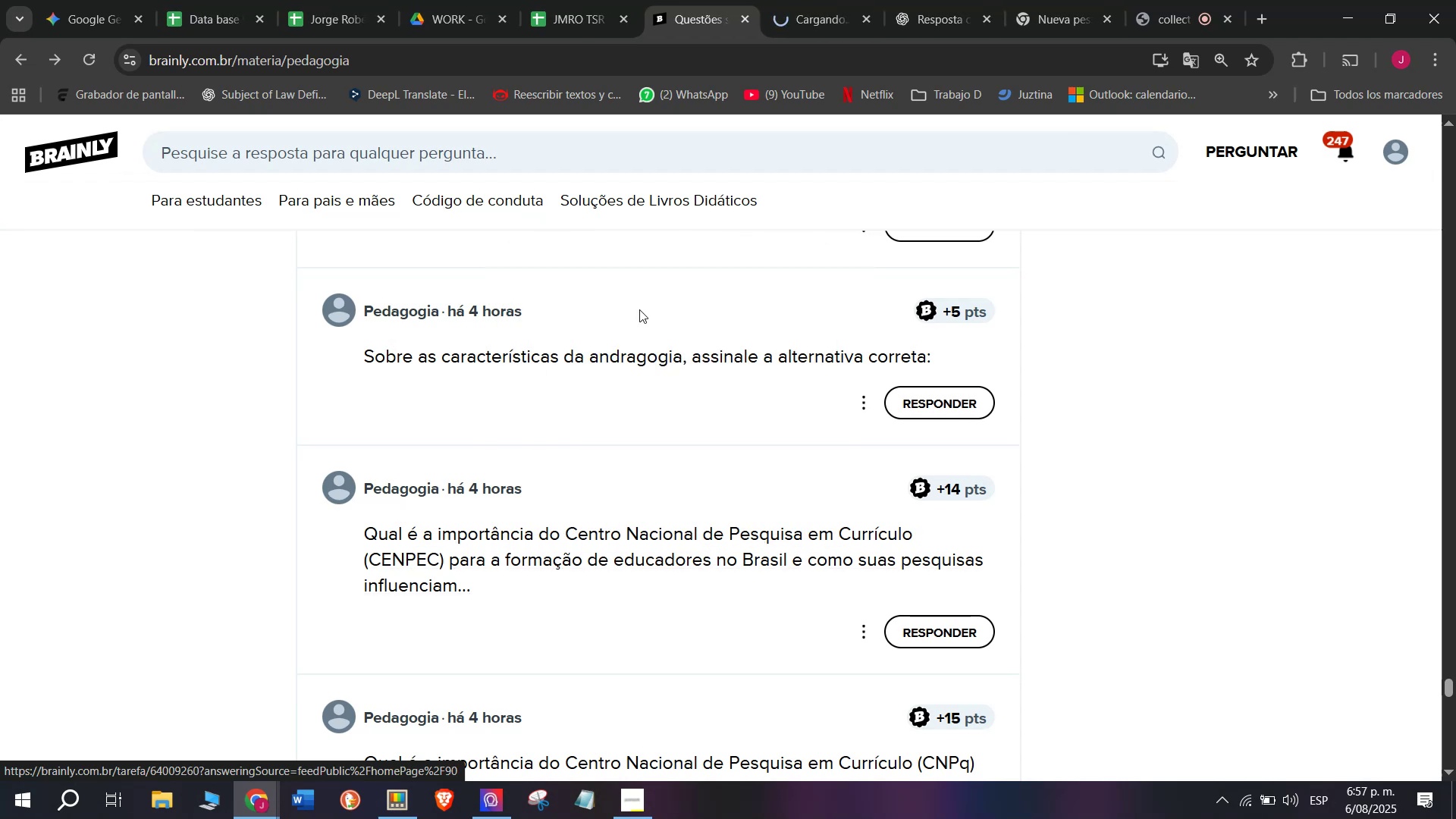 
left_click([805, 0])
 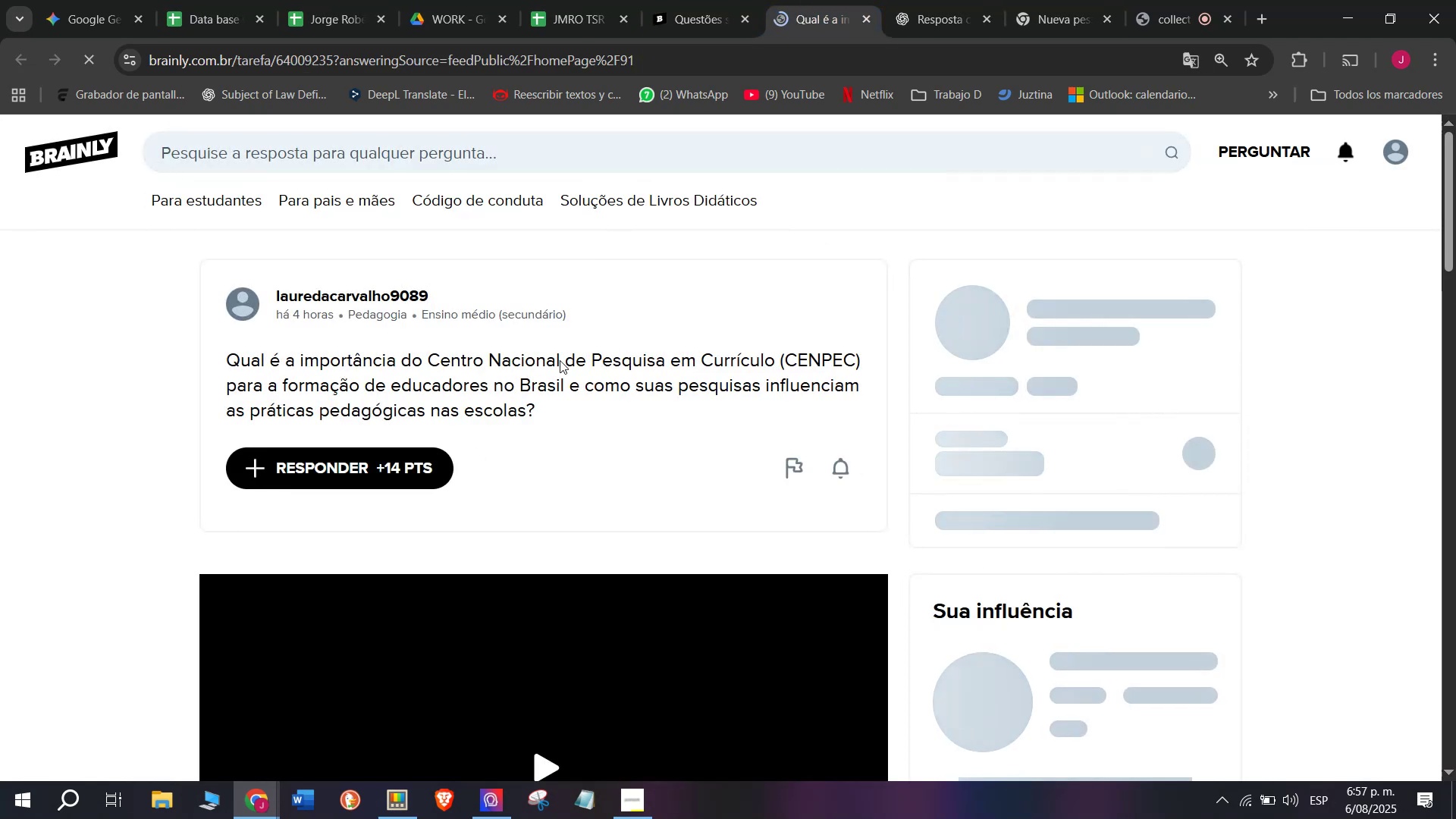 
left_click_drag(start_coordinate=[548, 400], to_coordinate=[227, 349])
 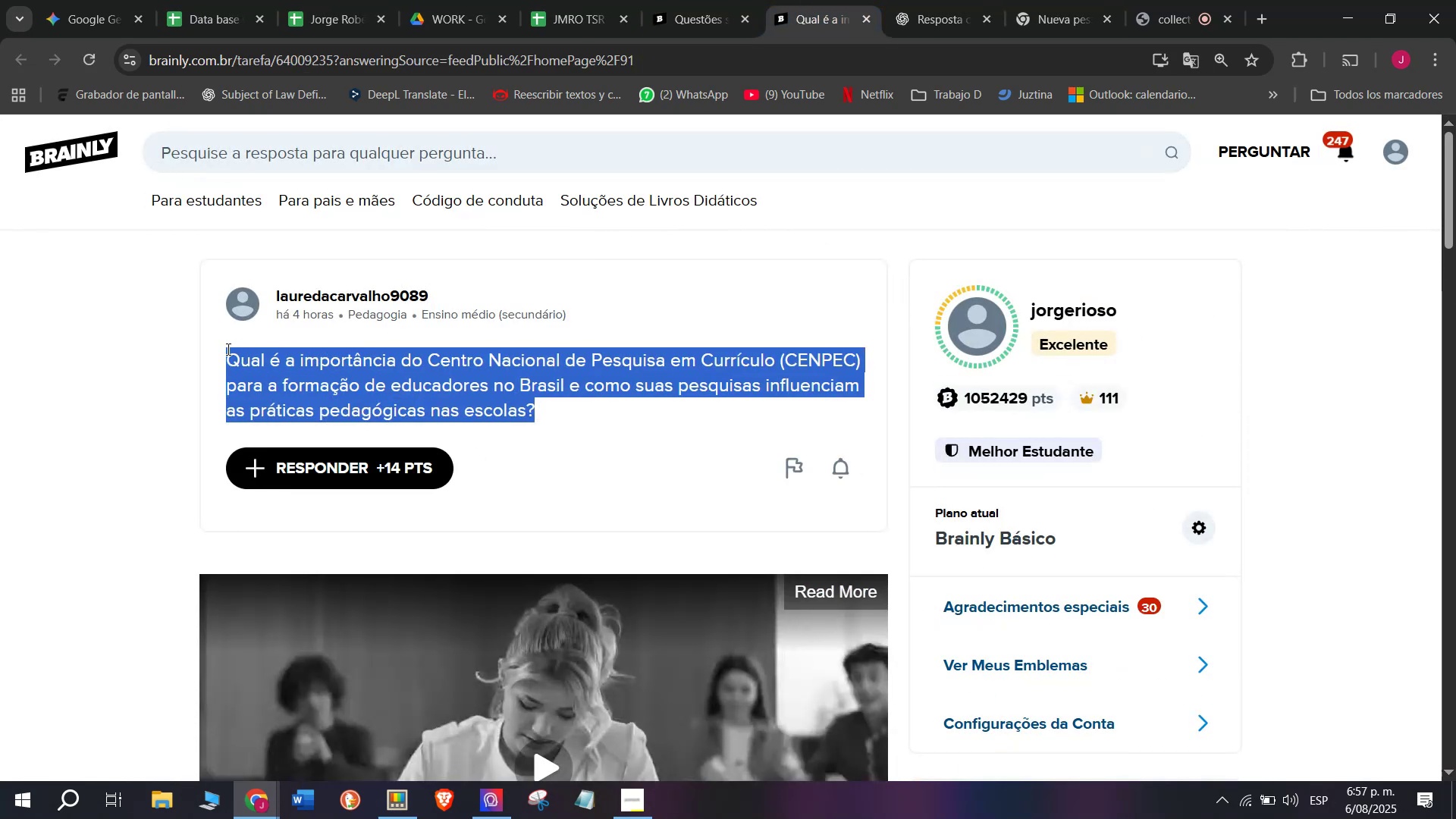 
key(Control+ControlLeft)
 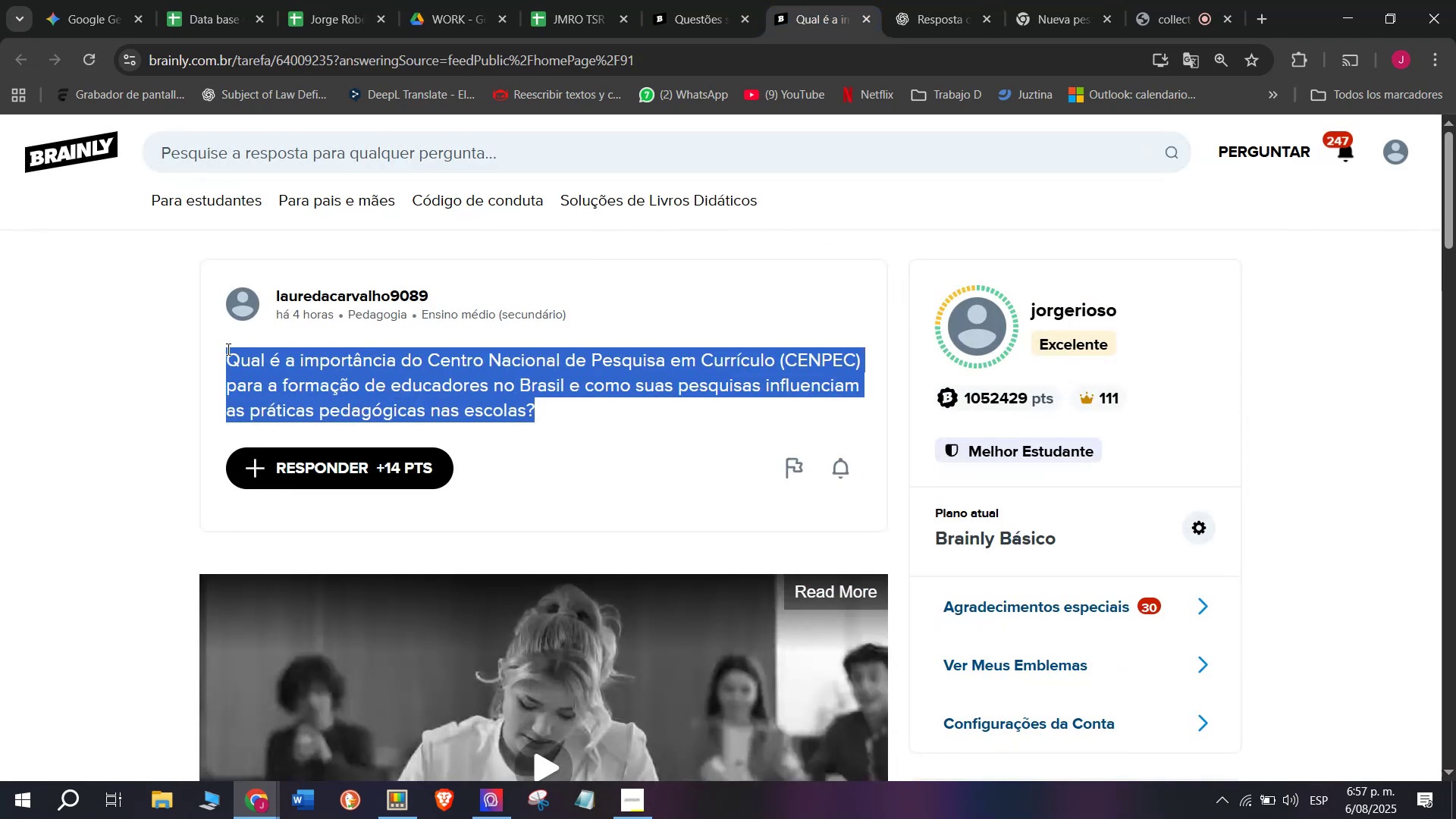 
key(Break)
 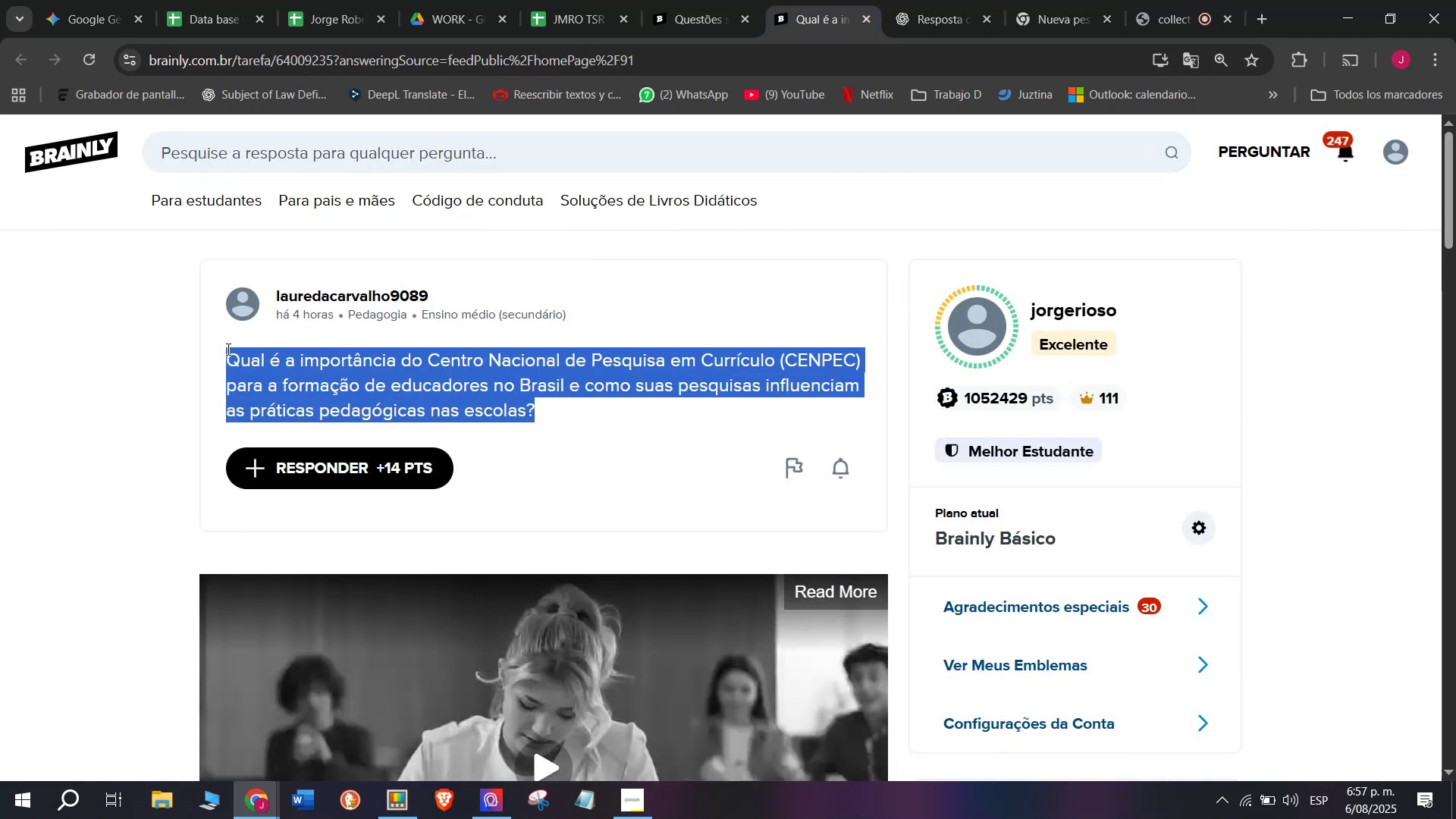 
key(Control+C)
 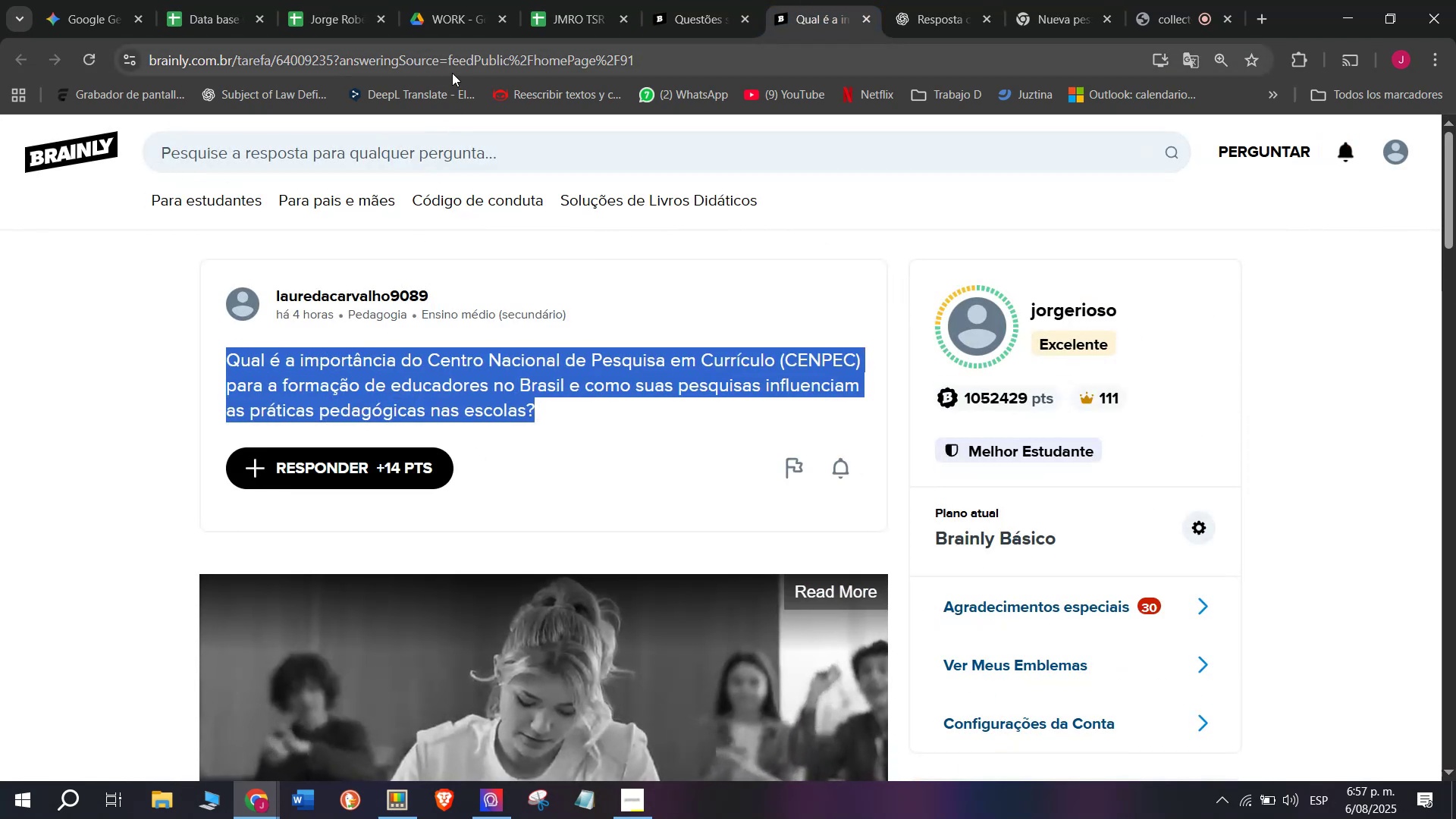 
double_click([454, 63])
 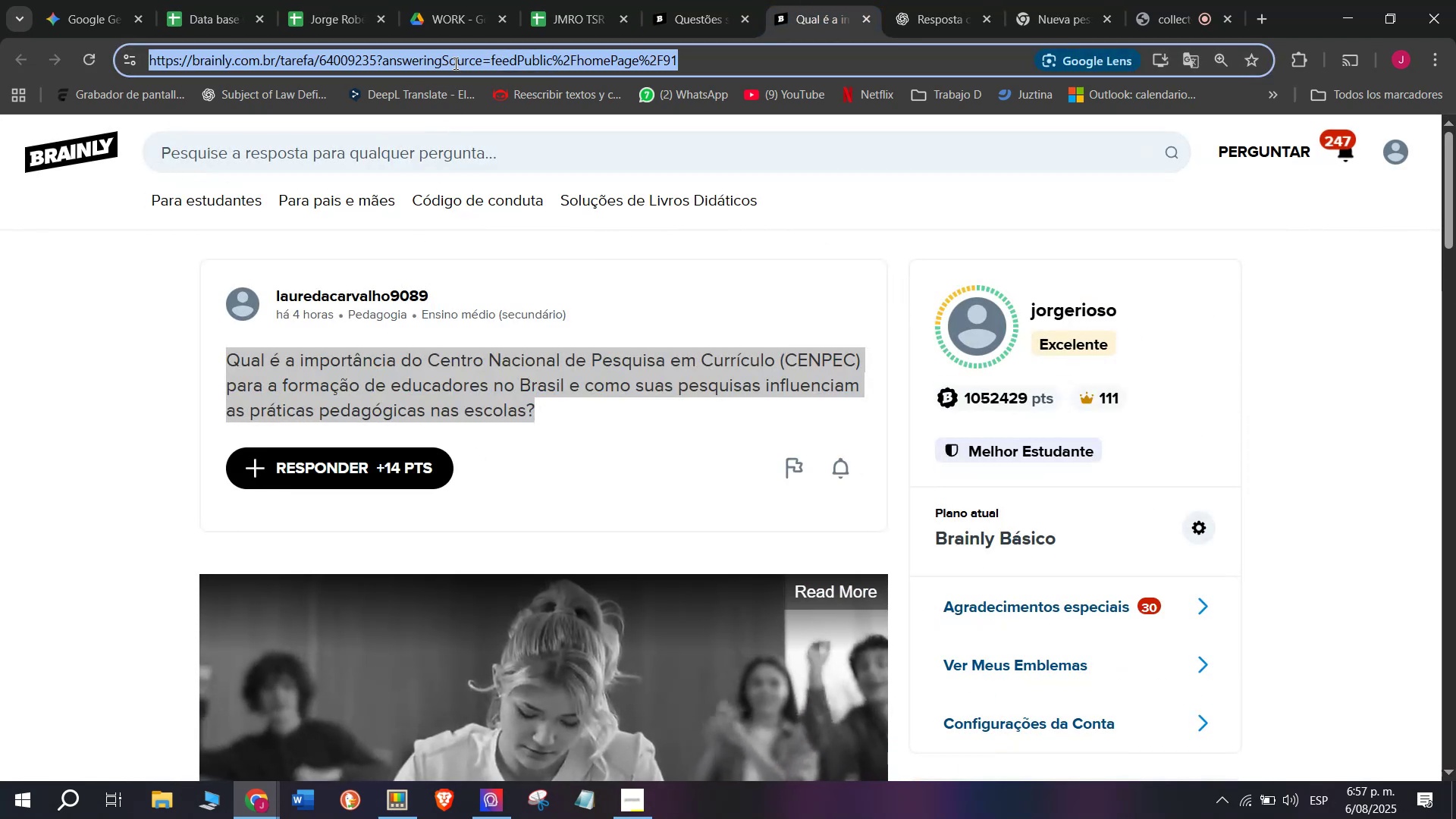 
triple_click([454, 63])
 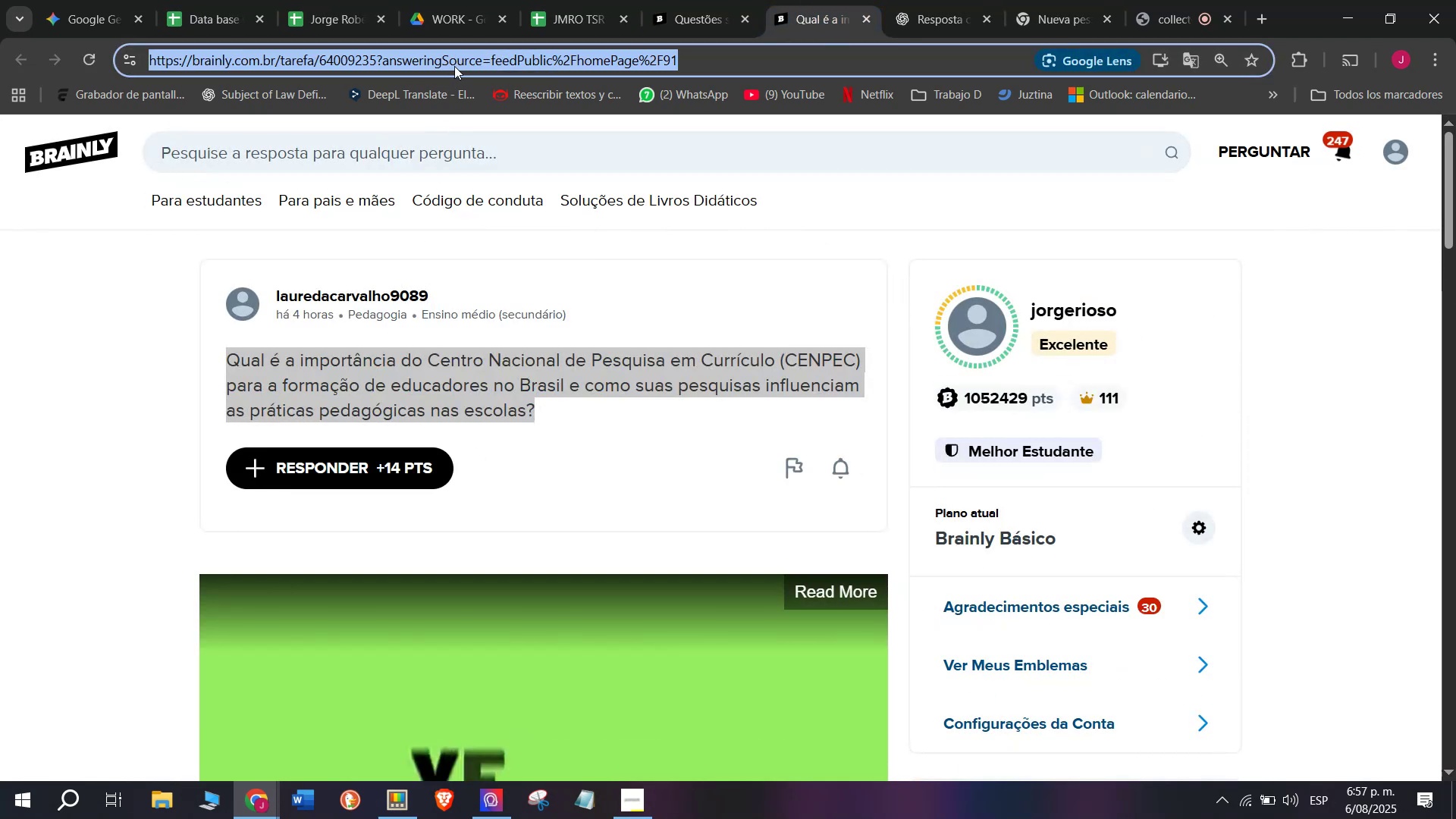 
key(Break)
 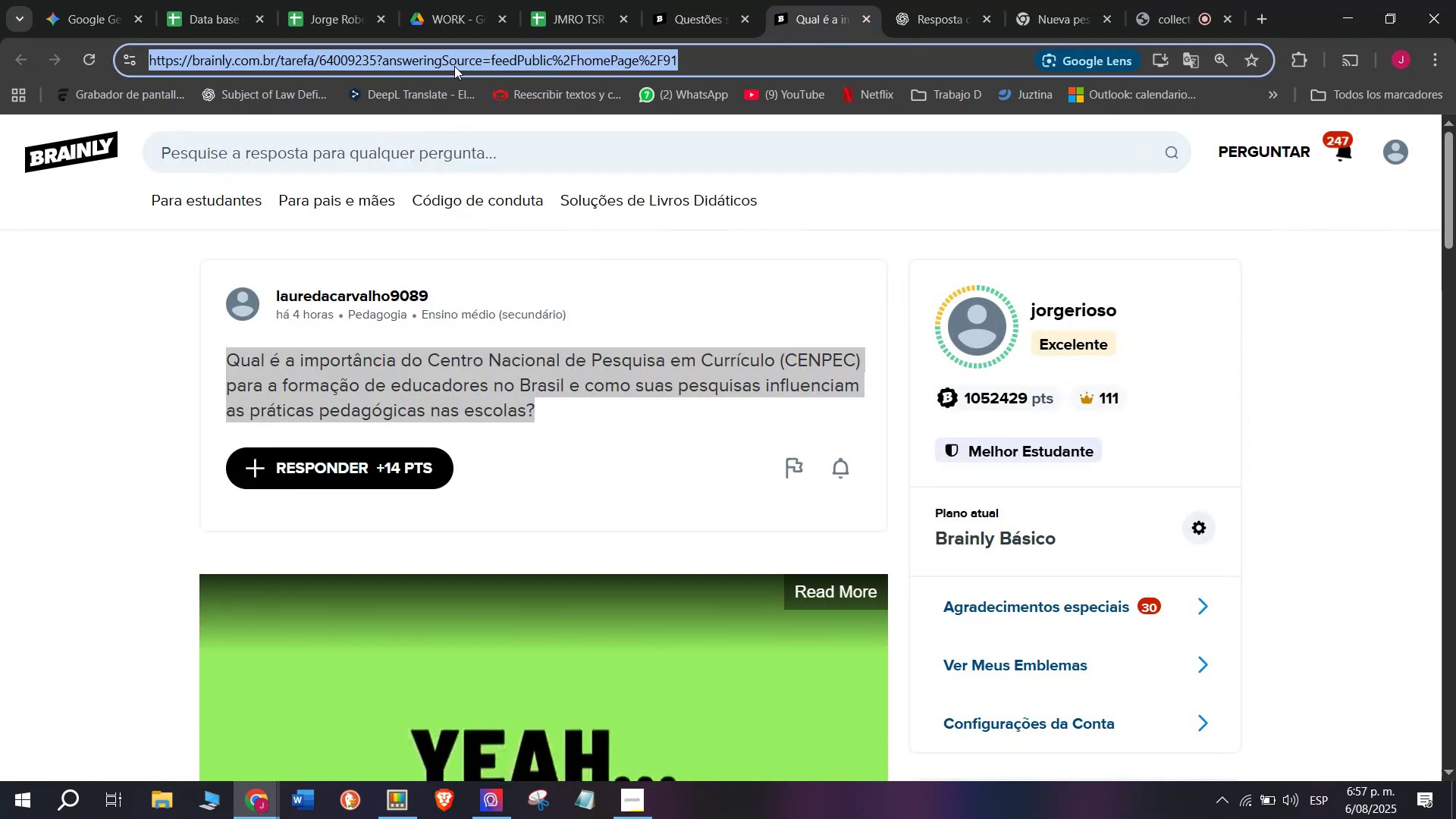 
key(Control+ControlLeft)
 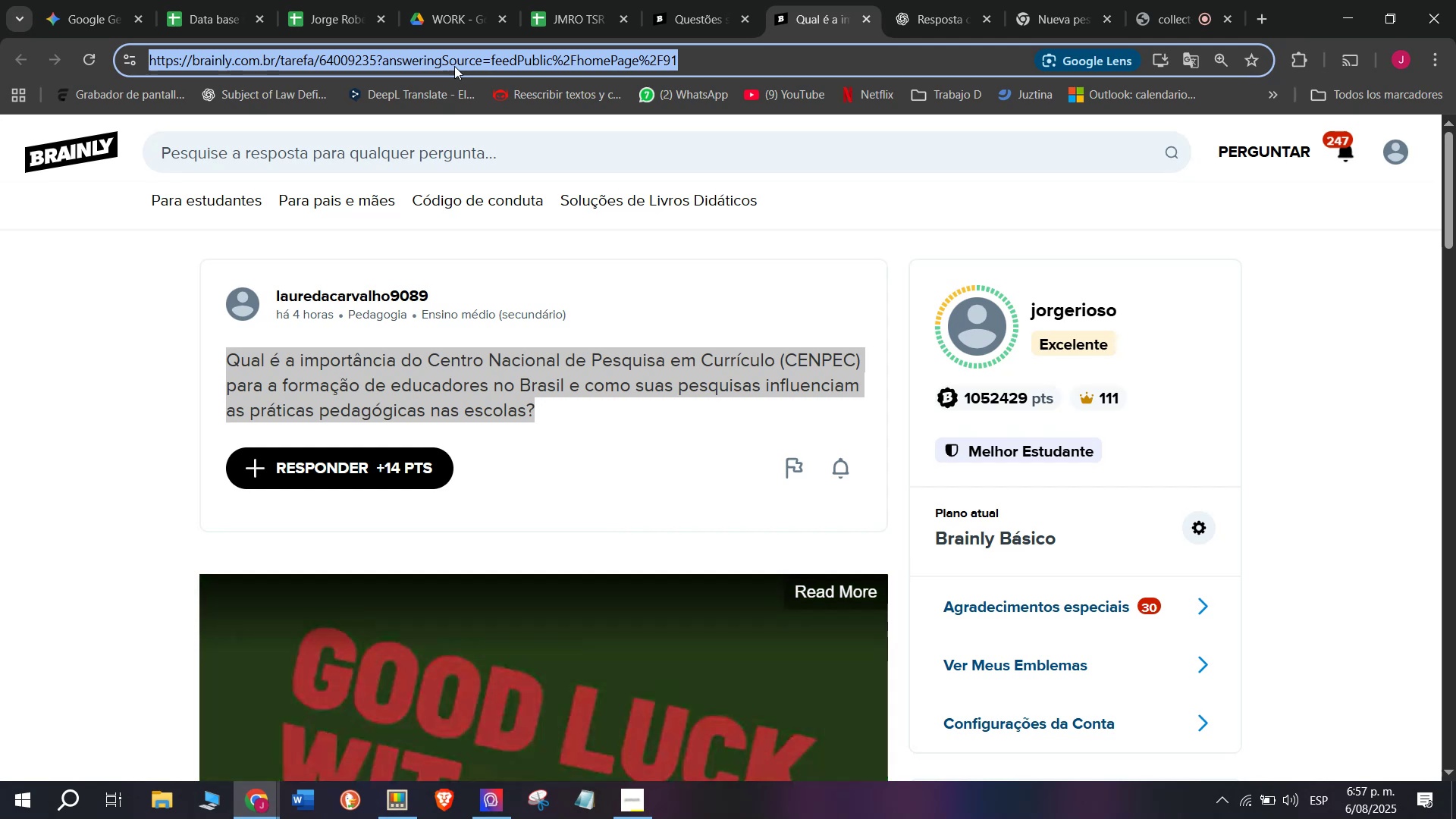 
key(Control+C)
 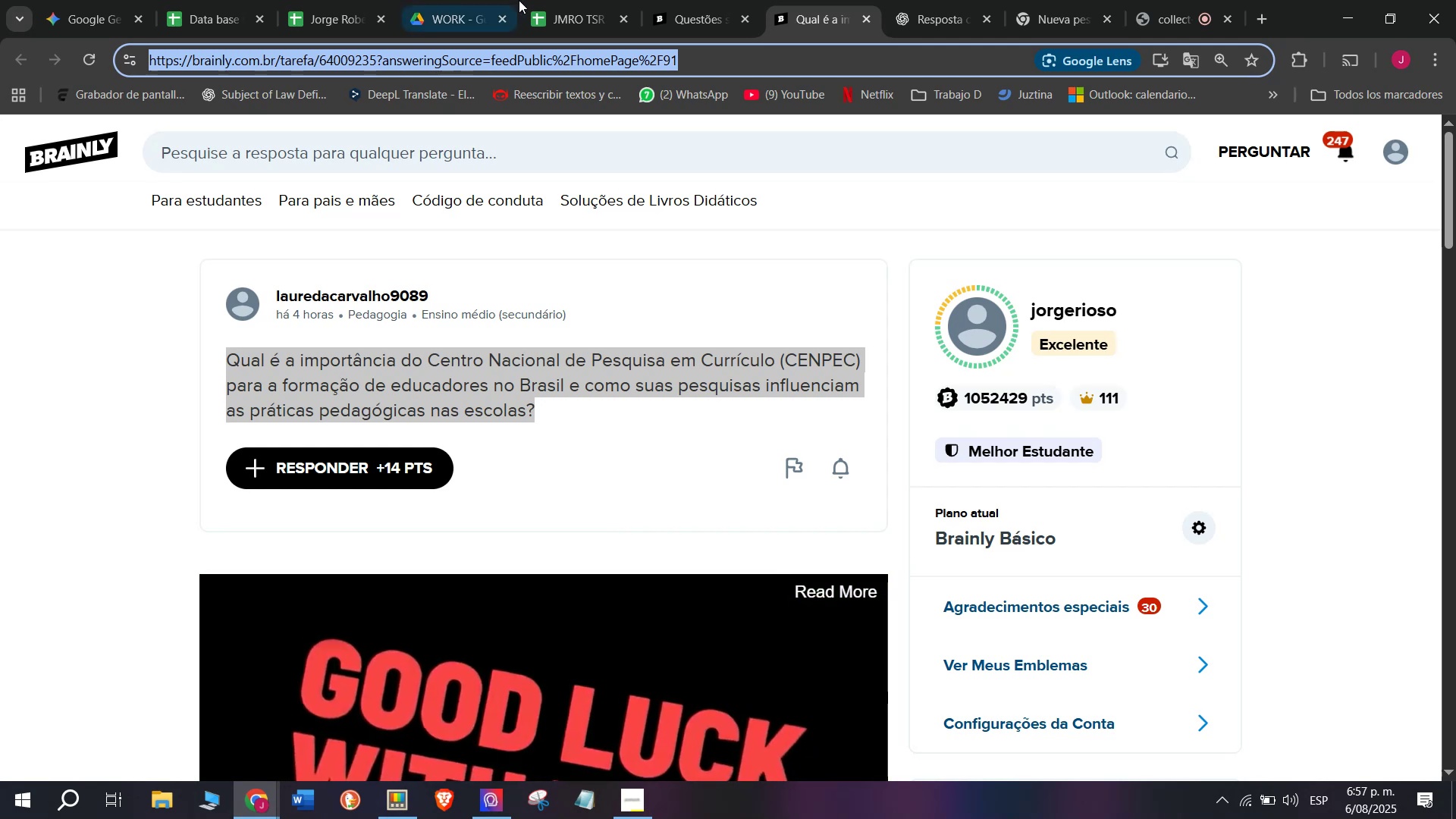 
left_click([576, 0])
 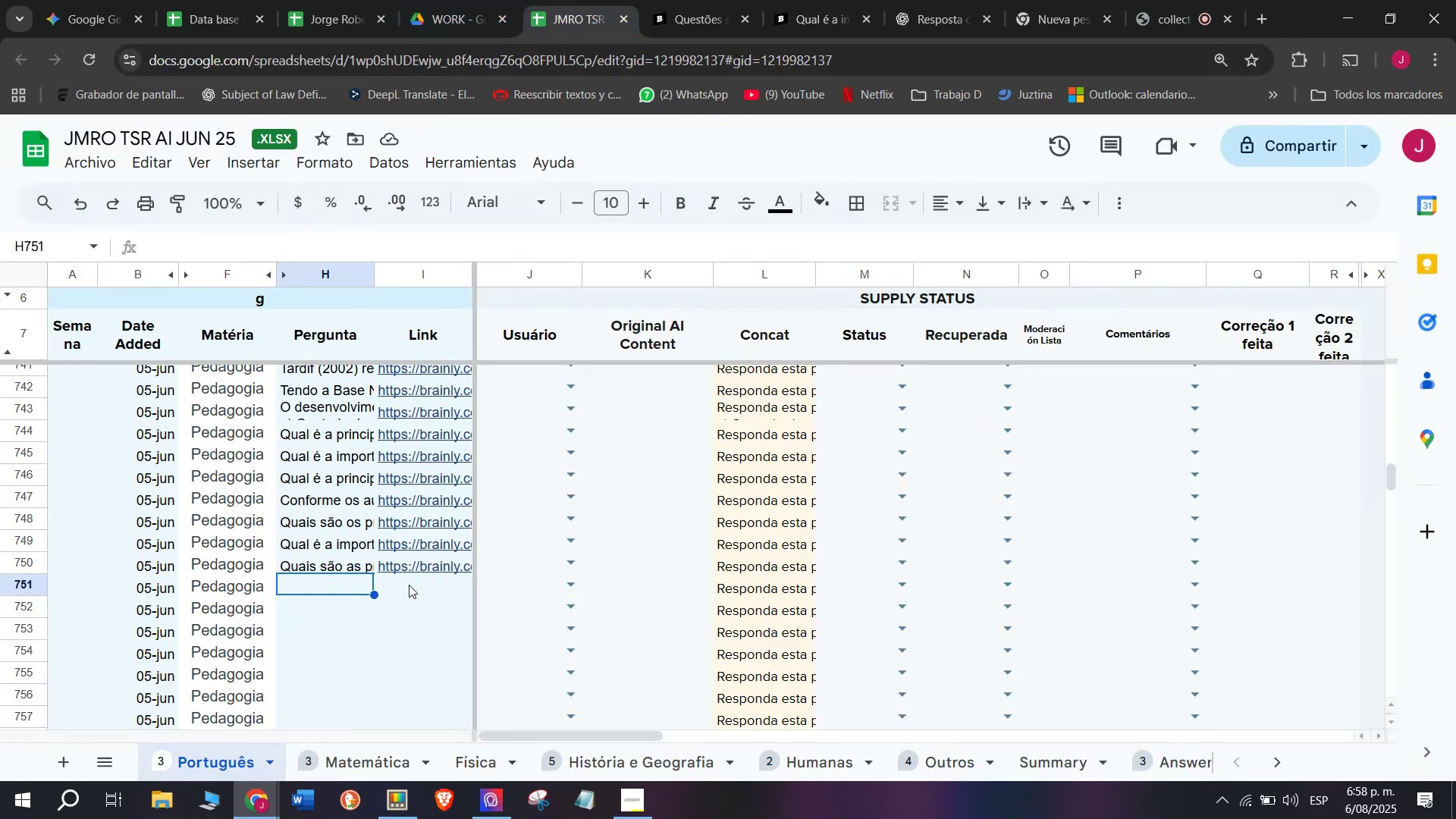 
double_click([409, 585])
 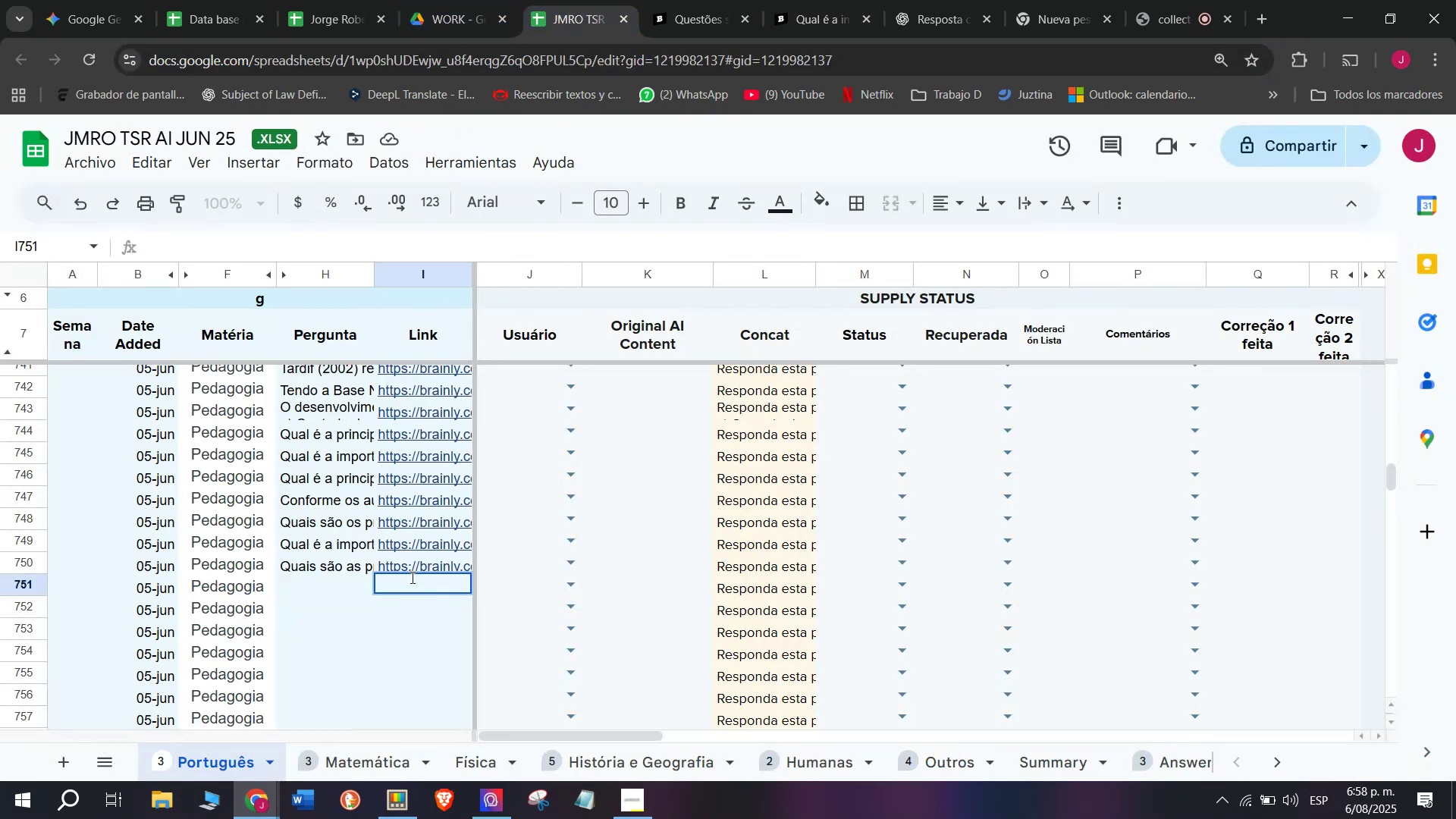 
key(Control+ControlLeft)
 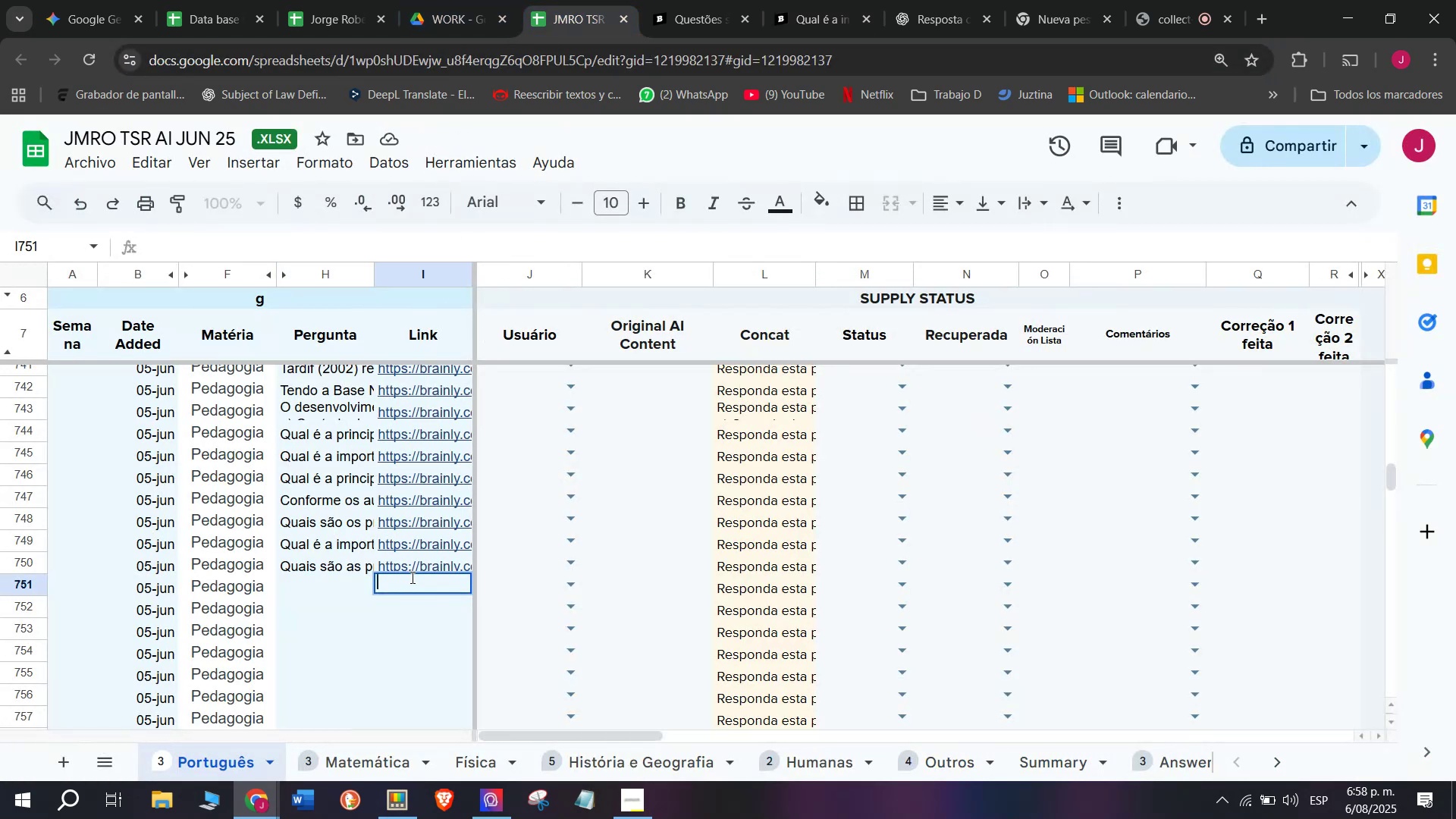 
key(Z)
 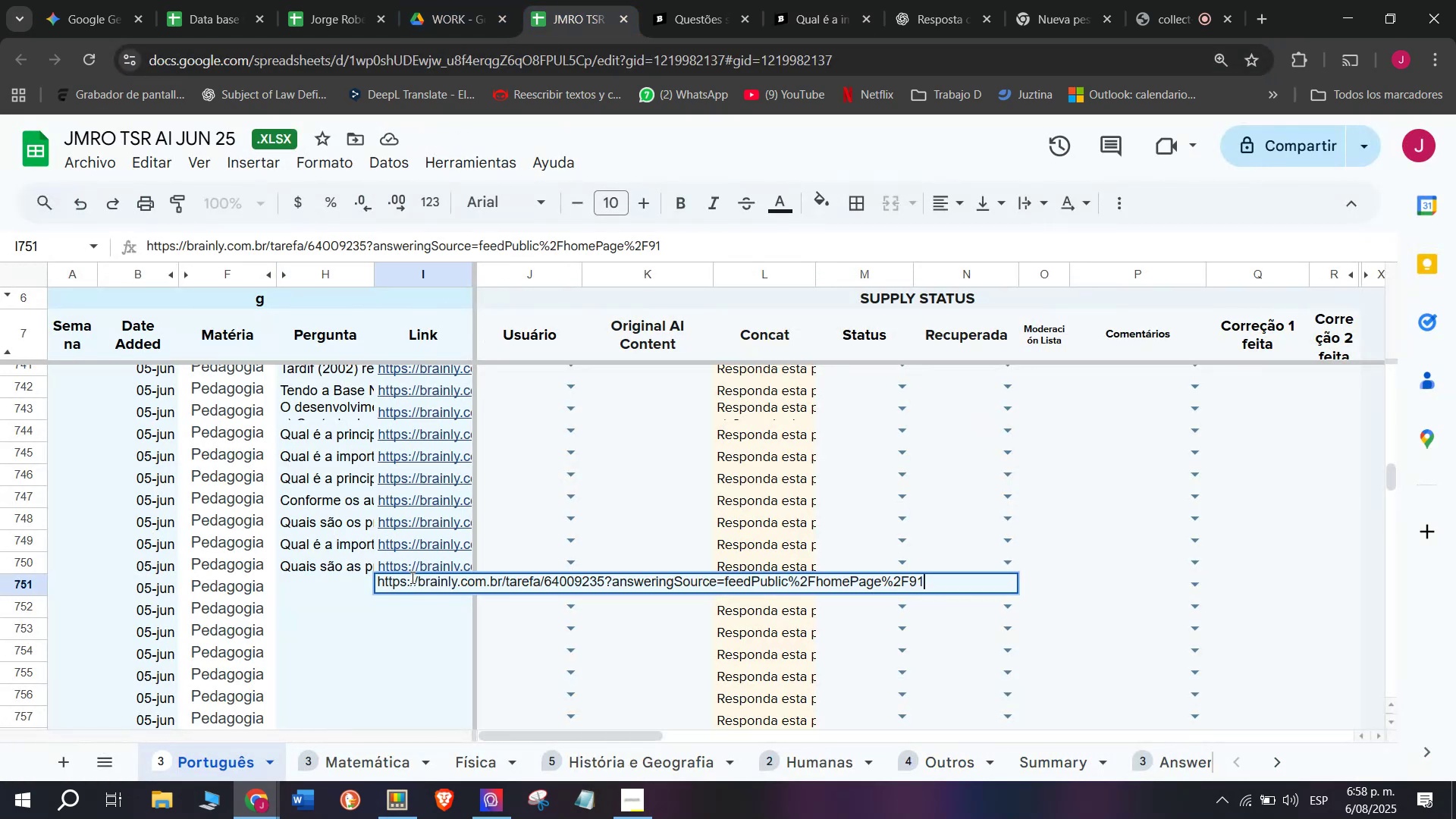 
key(Control+V)
 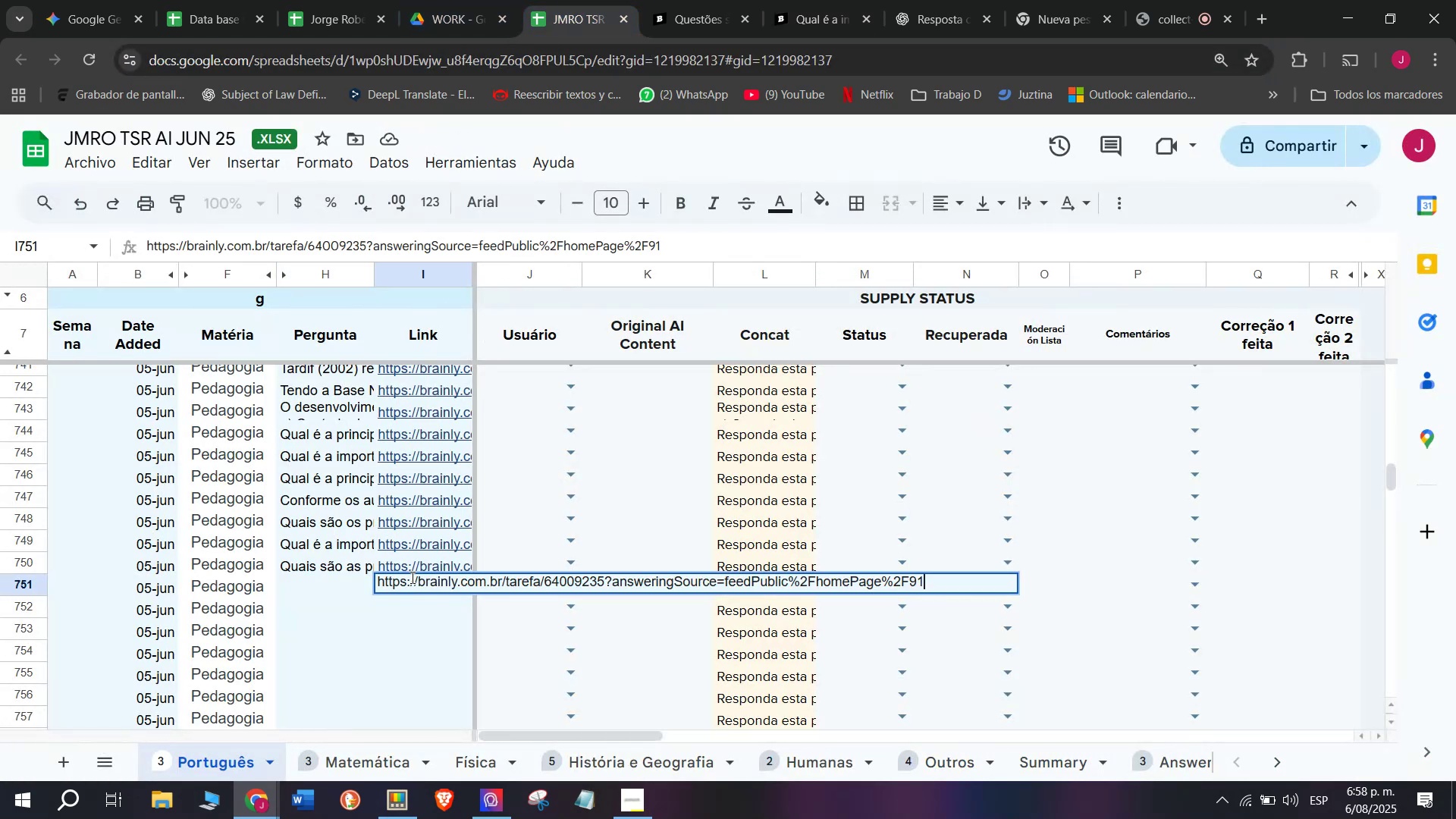 
key(Enter)
 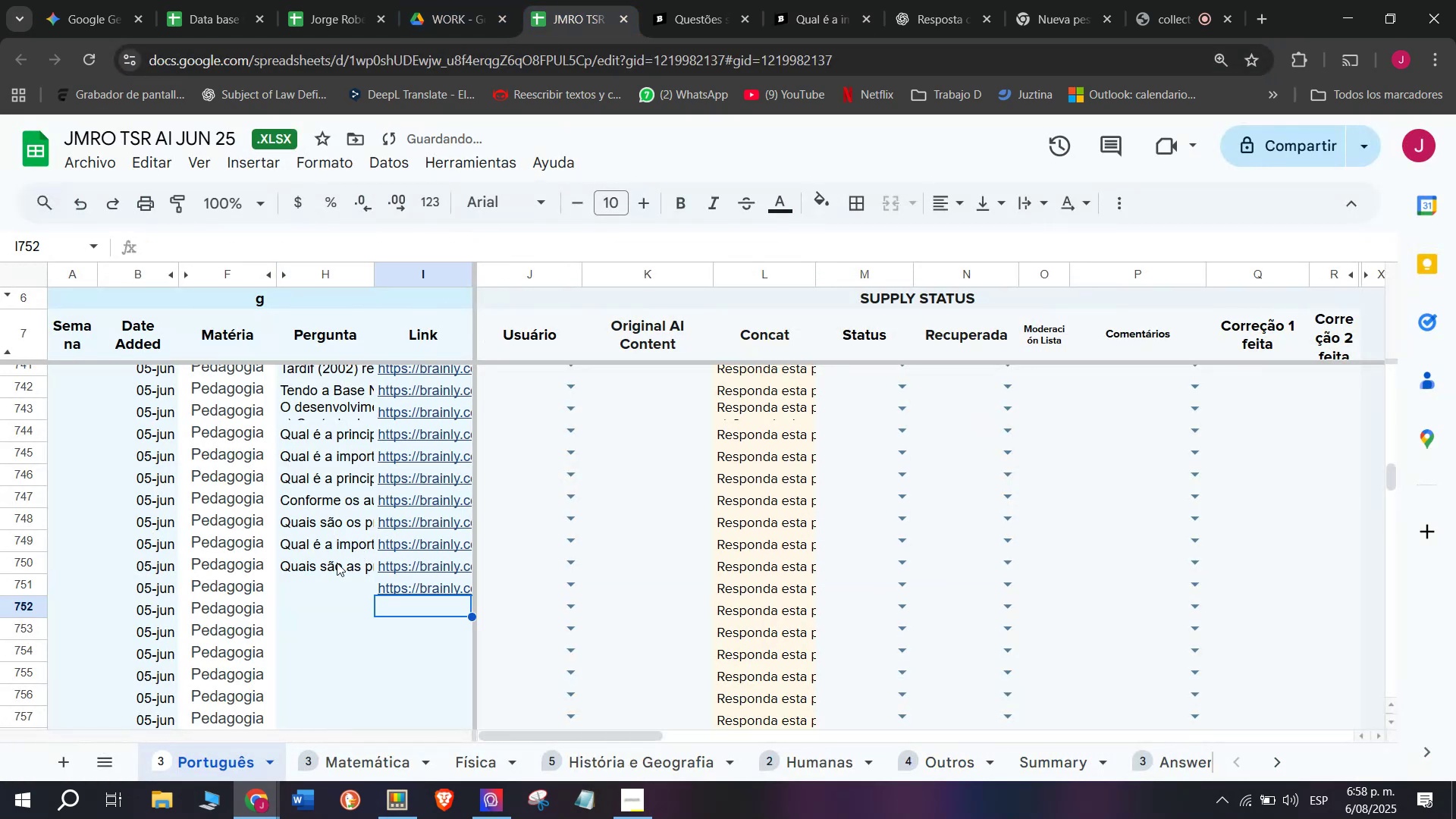 
left_click([322, 590])
 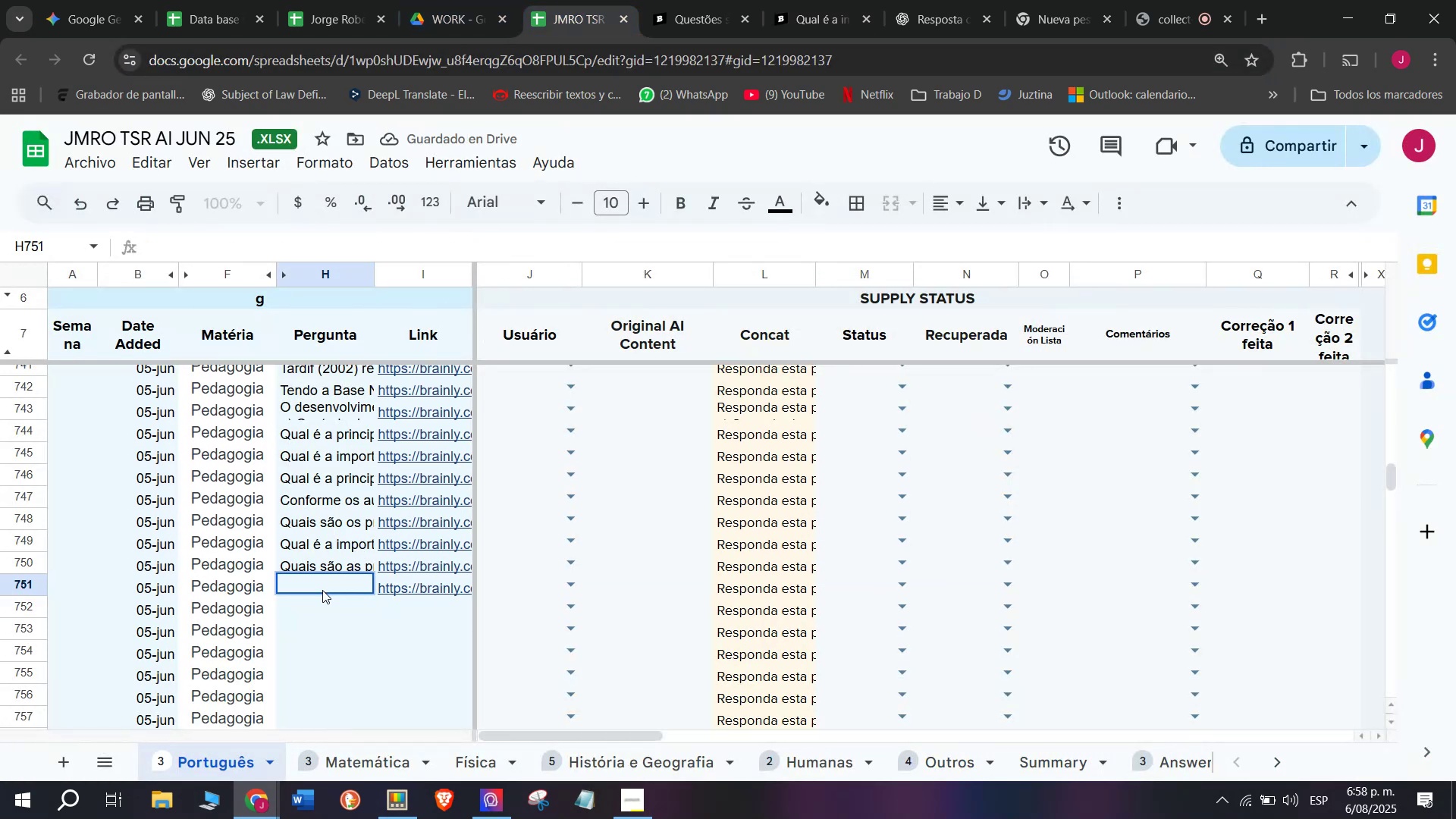 
key(C)
 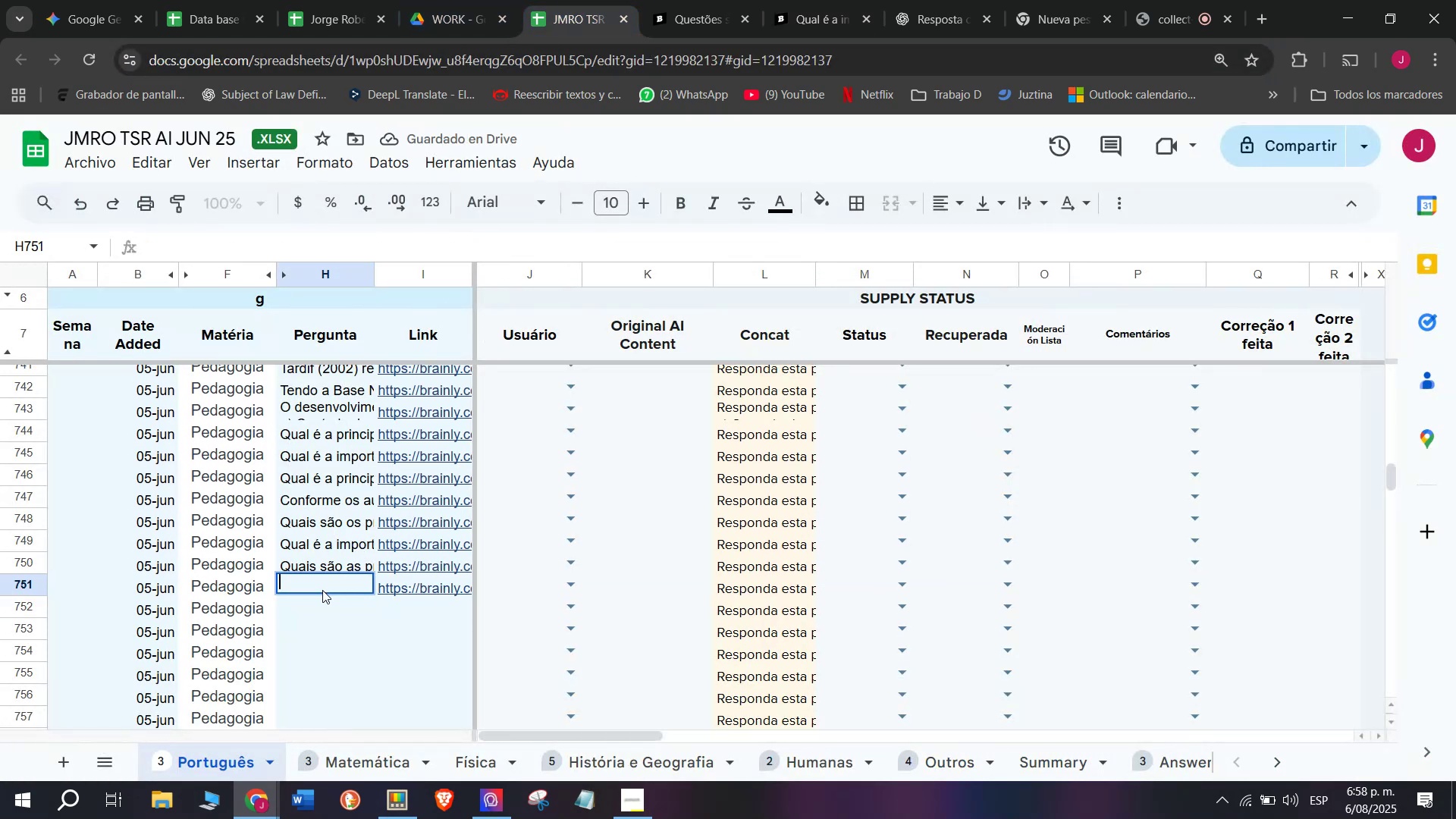 
key(Meta+MetaLeft)
 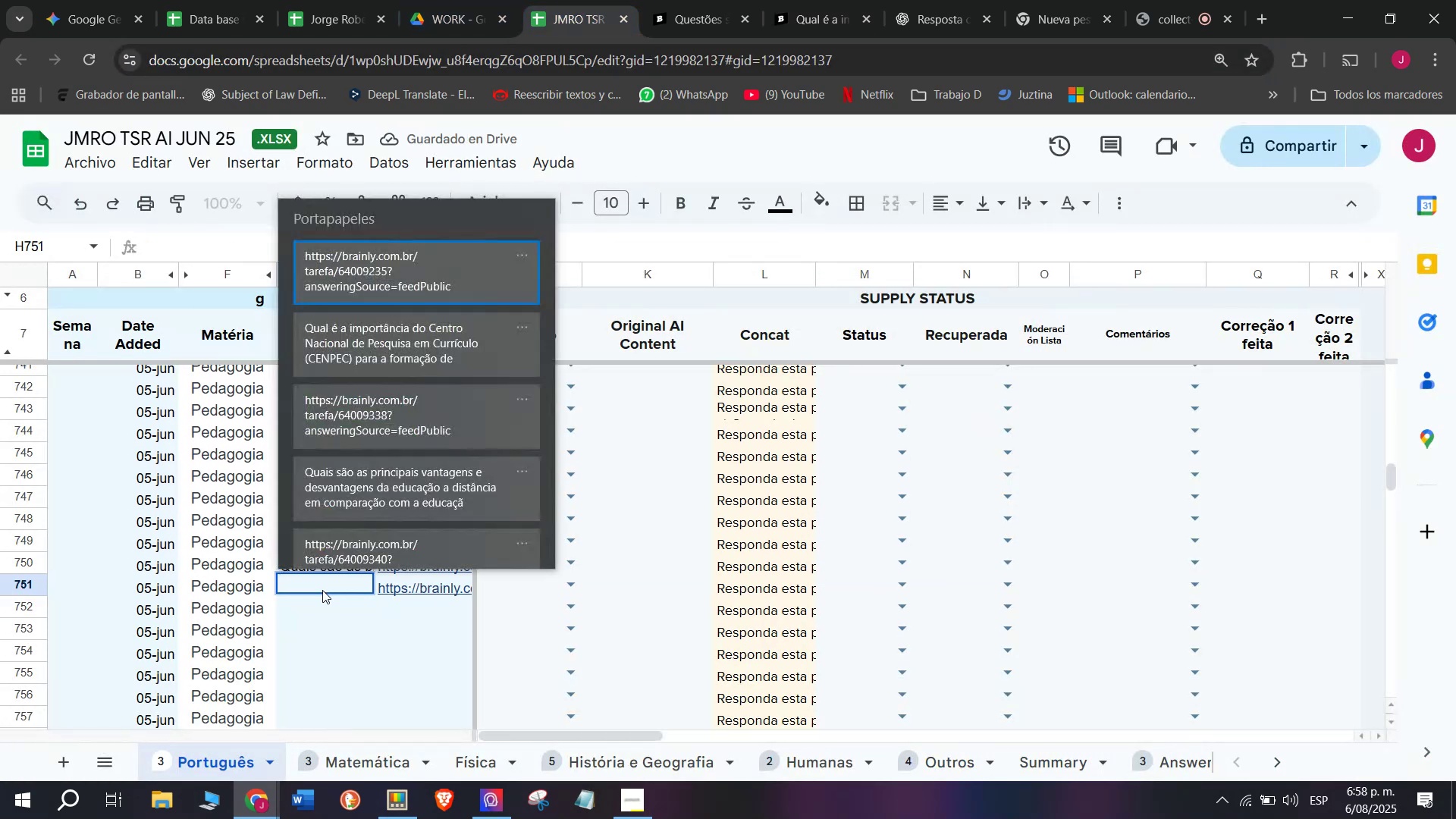 
key(Meta+V)
 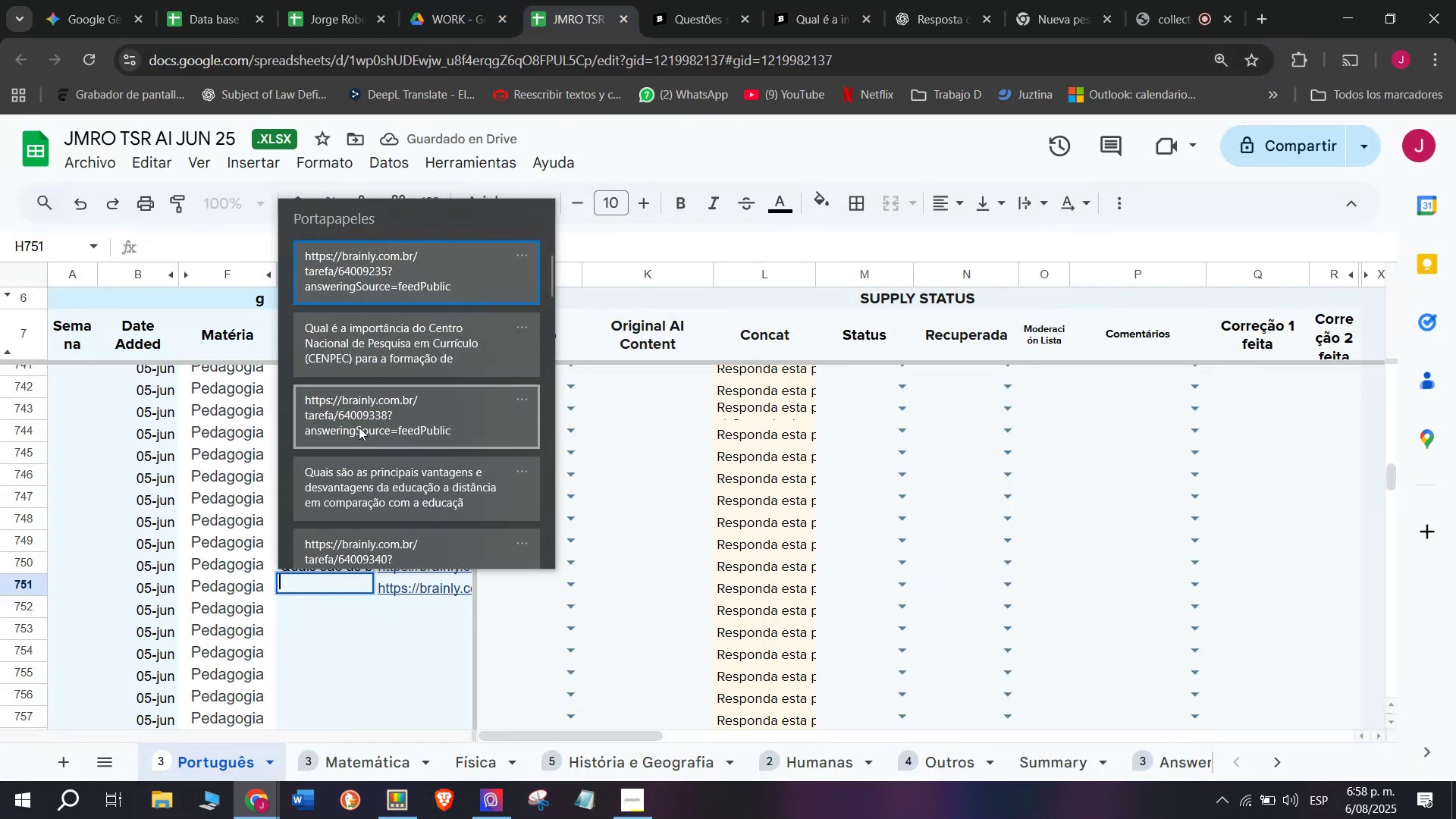 
left_click([367, 351])
 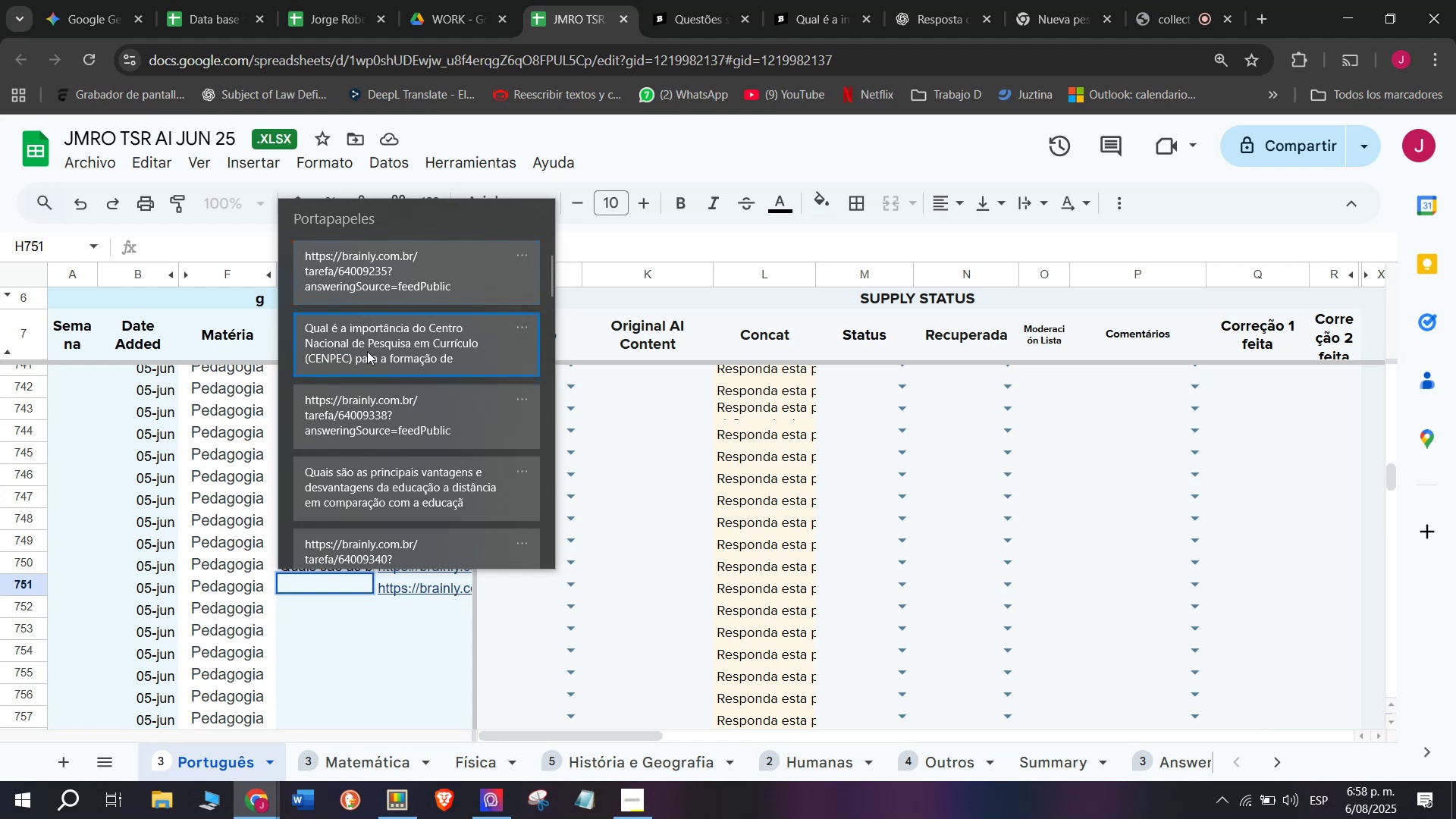 
key(Control+ControlLeft)
 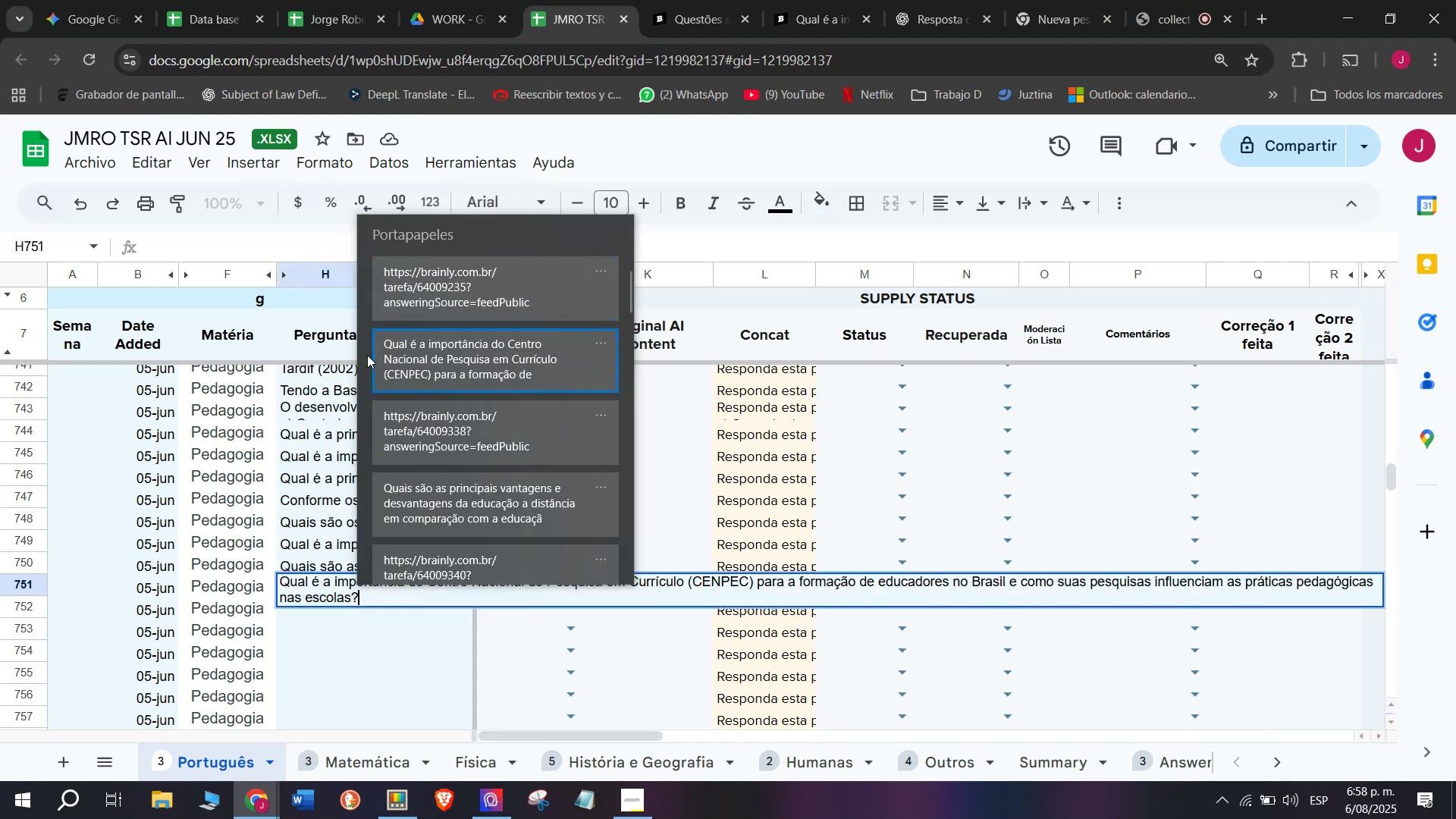 
key(Control+V)
 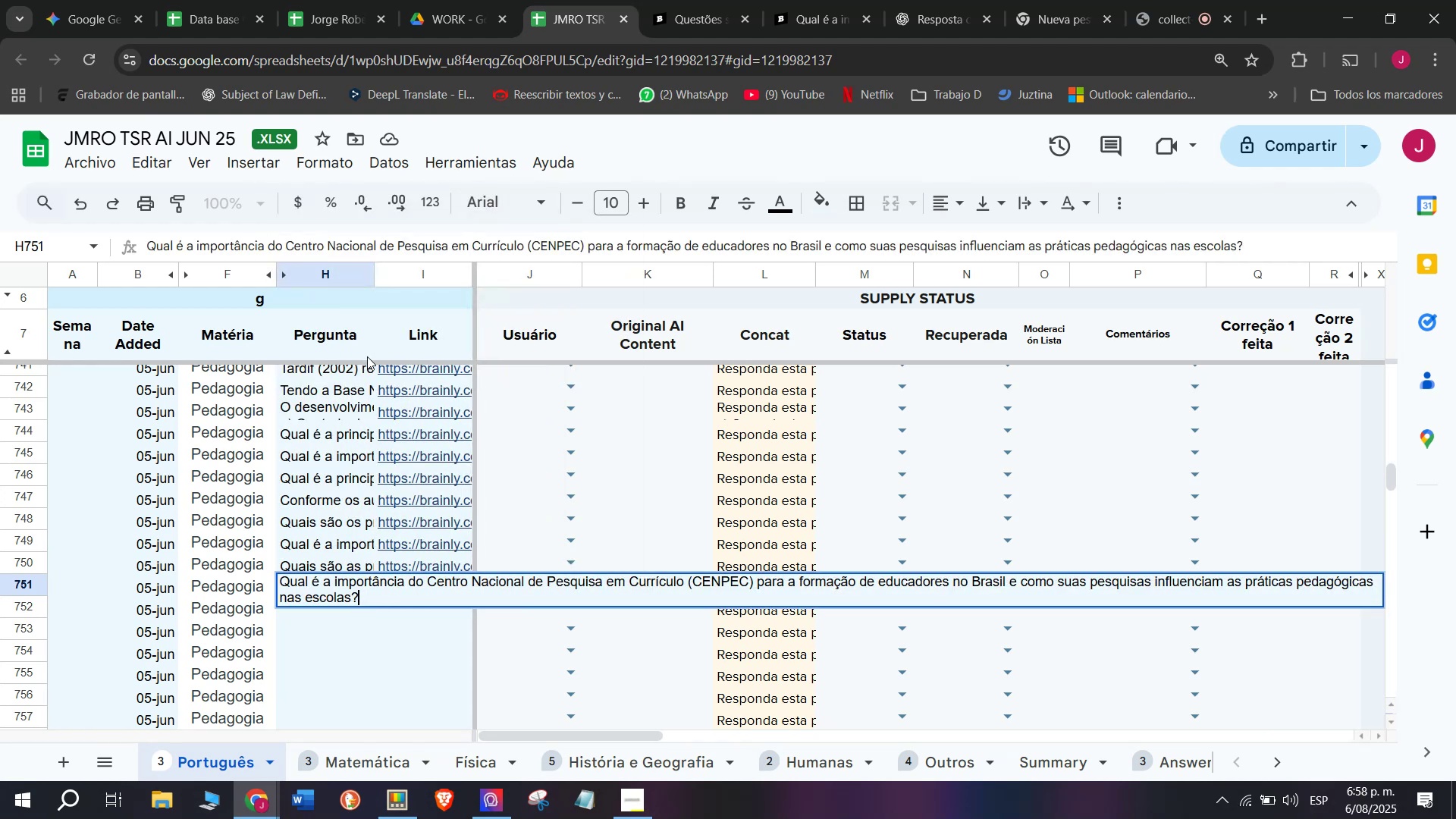 
key(Enter)
 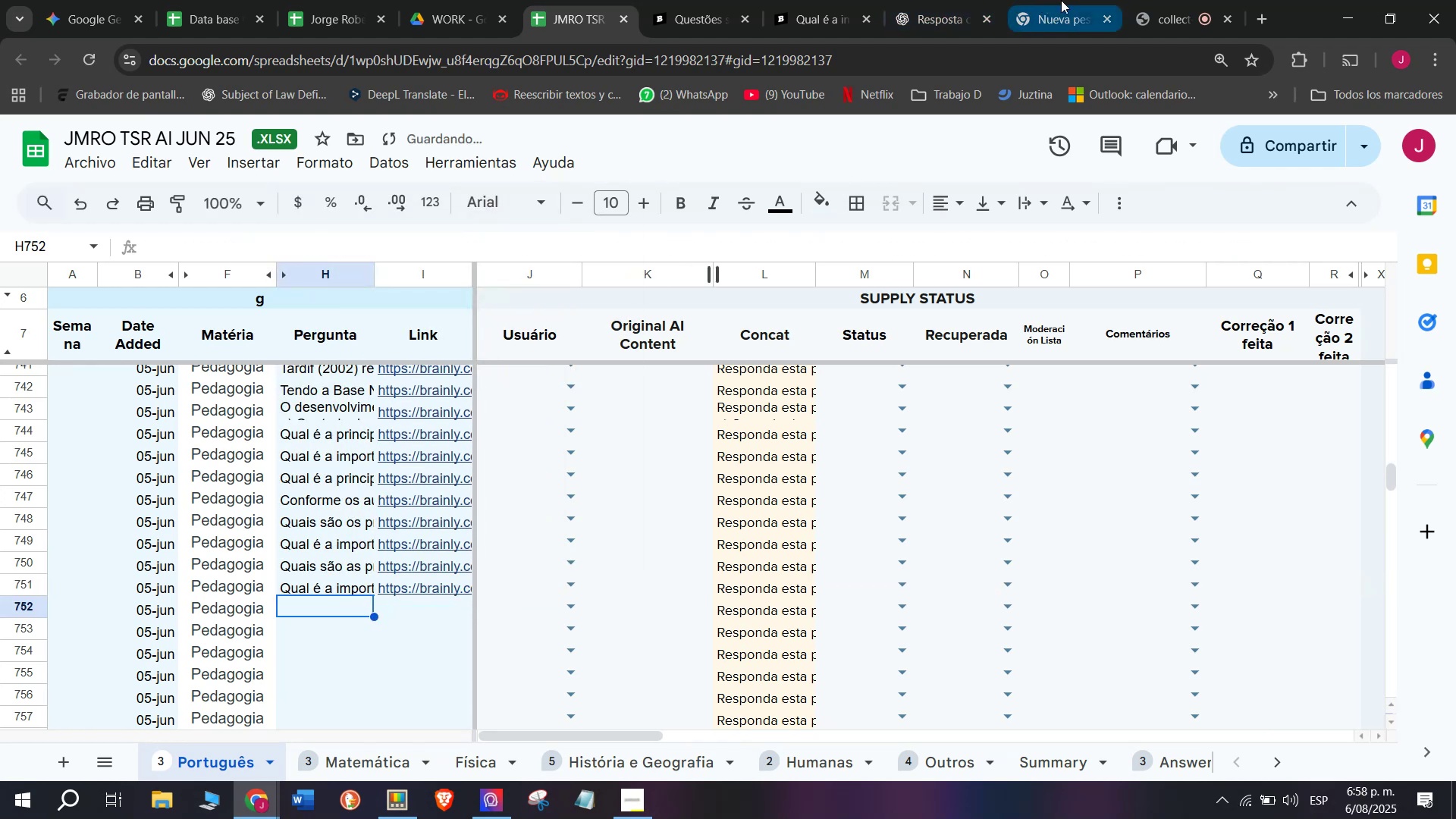 
left_click([1159, 0])
 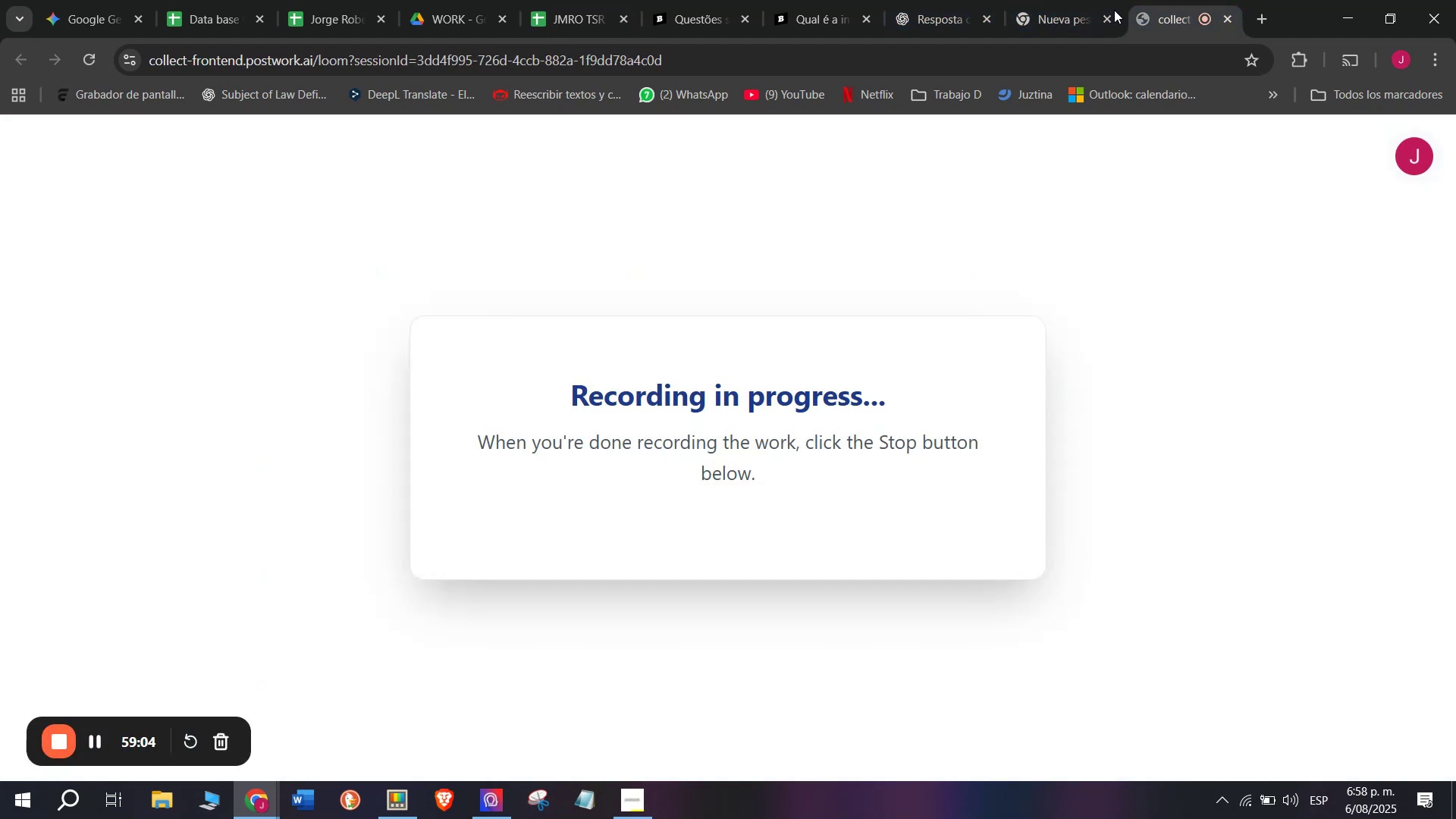 
left_click([730, 0])
 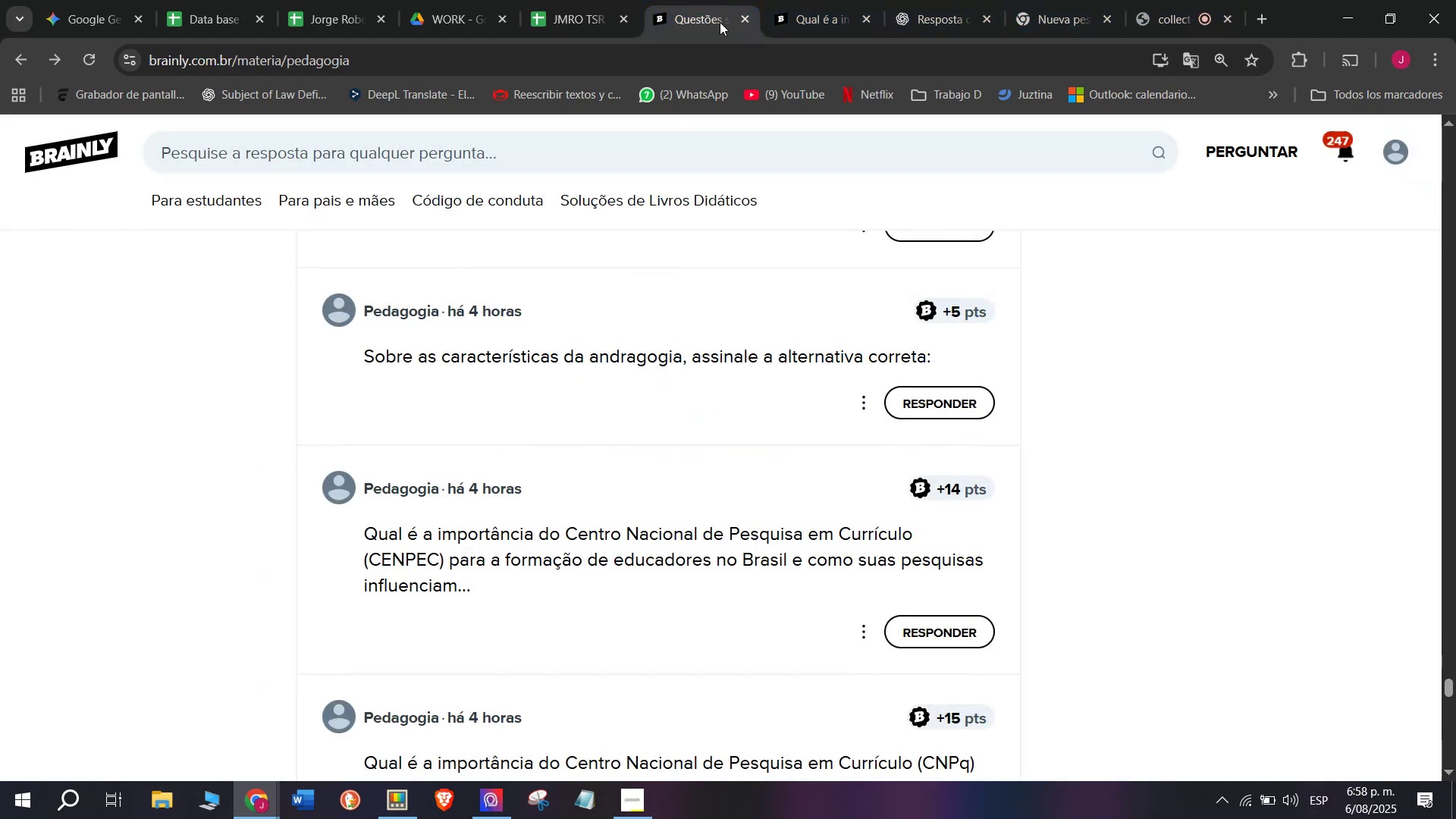 
scroll: coordinate [617, 380], scroll_direction: down, amount: 1.0
 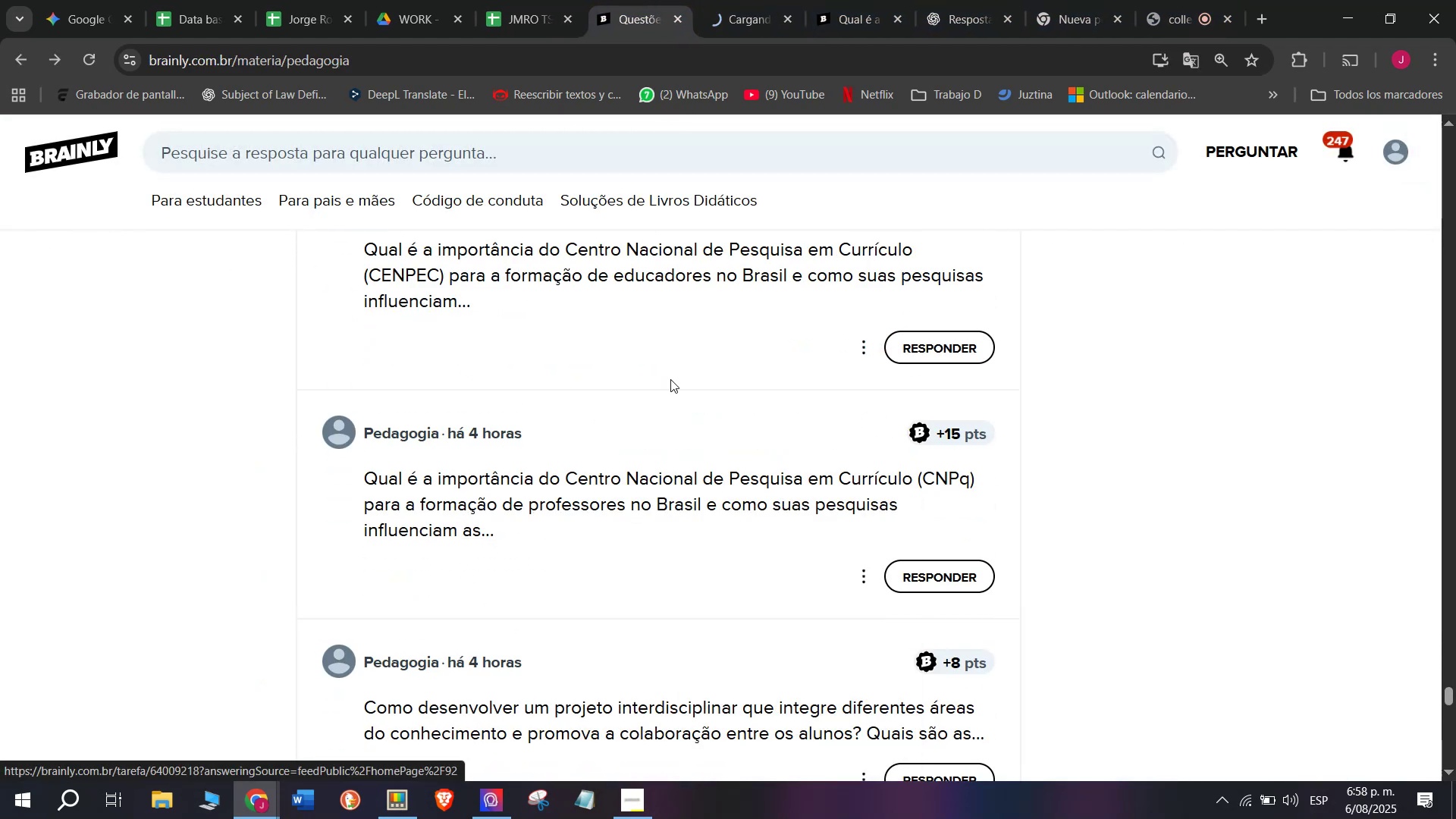 
left_click([852, 0])
 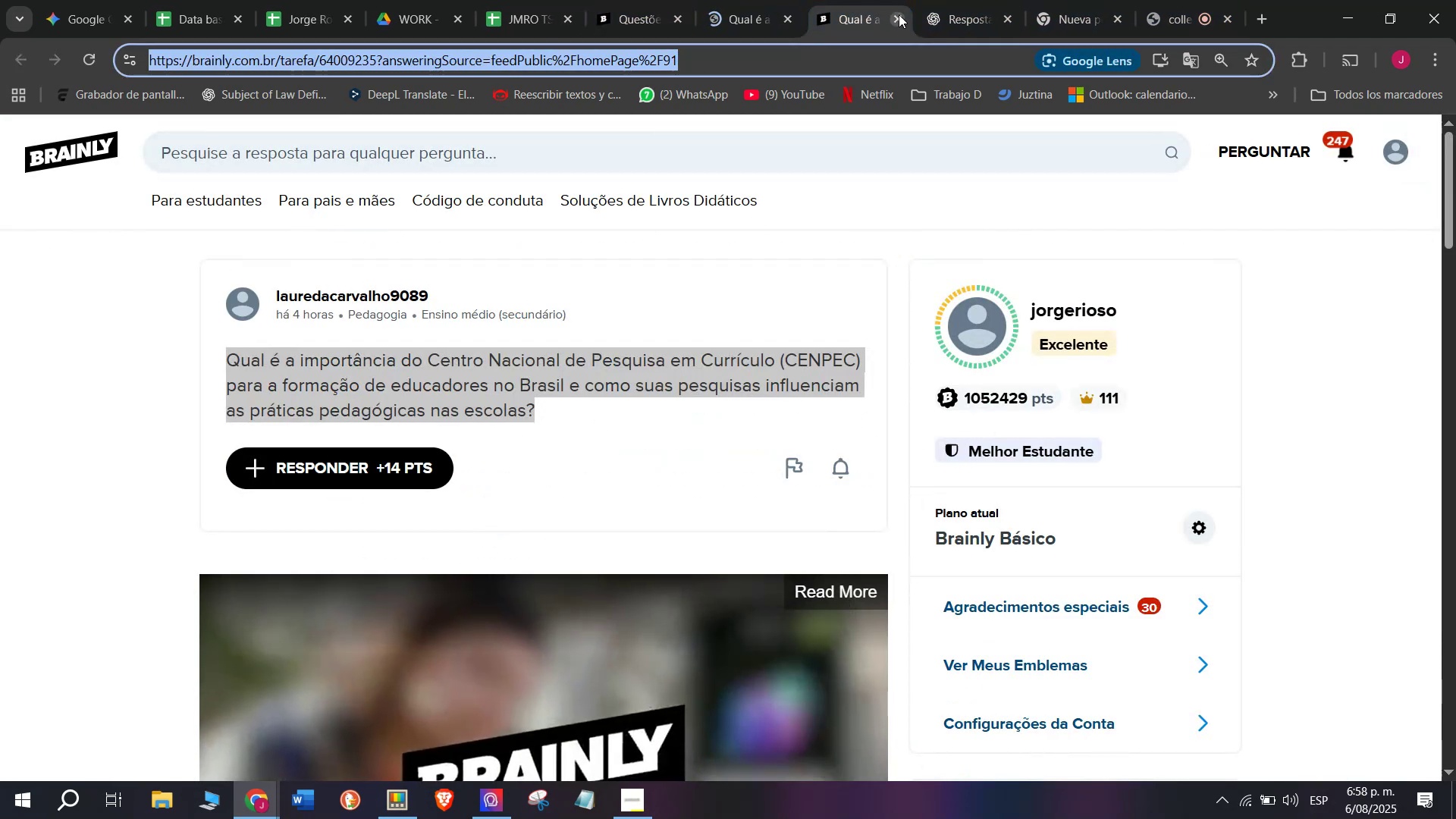 
double_click([756, 0])
 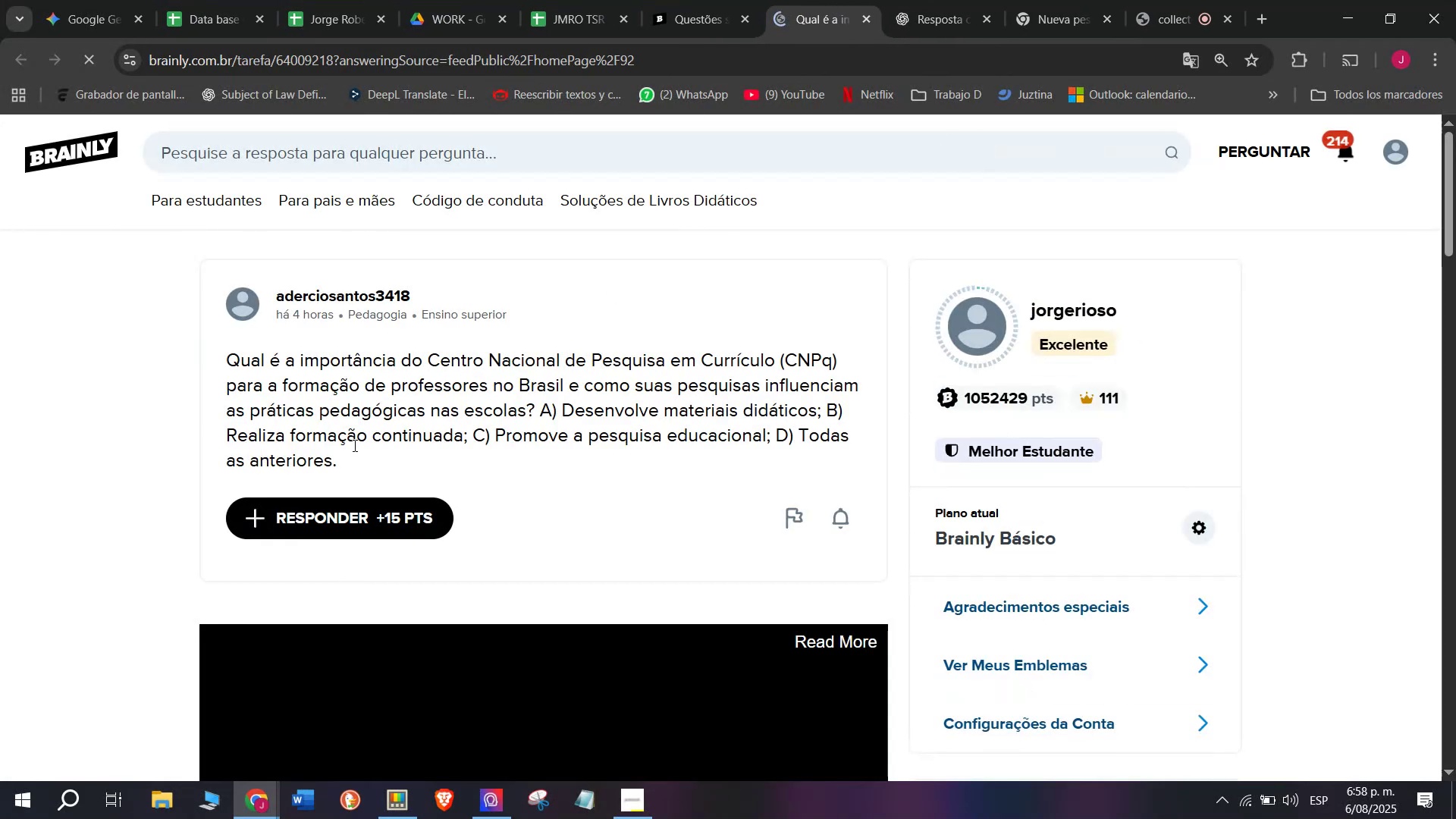 
left_click_drag(start_coordinate=[352, 457], to_coordinate=[209, 359])
 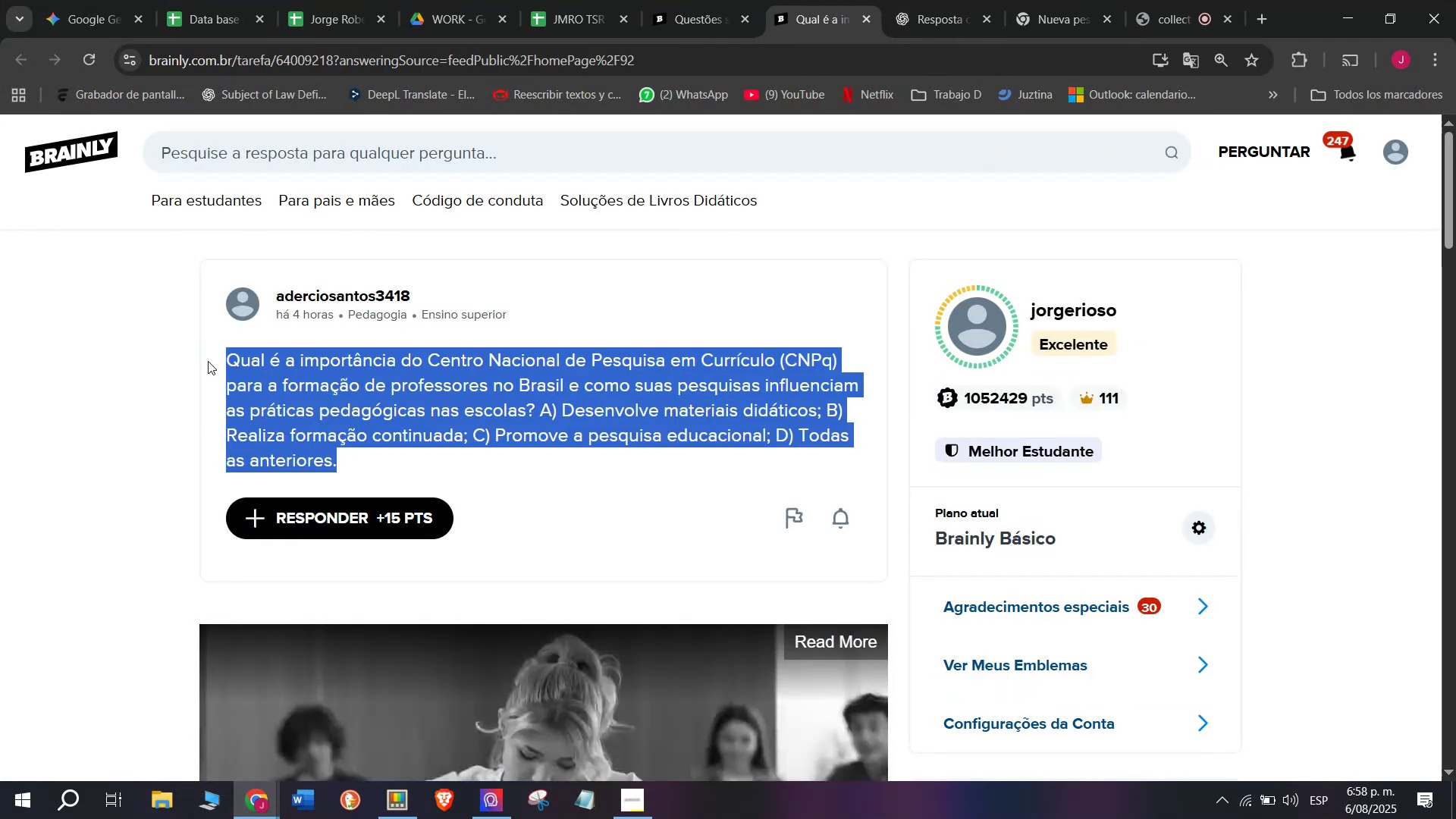 
key(Break)
 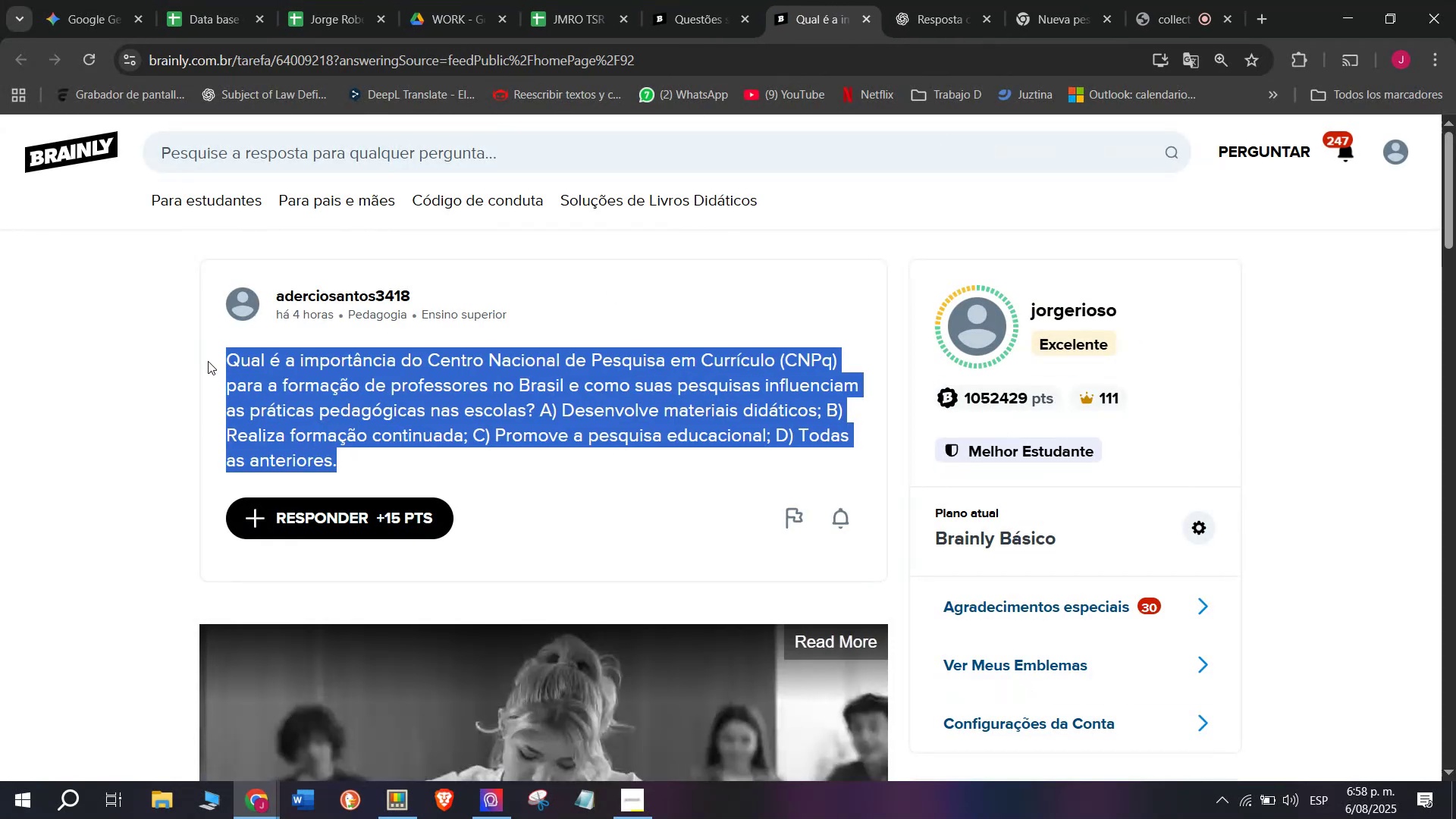 
key(Control+ControlLeft)
 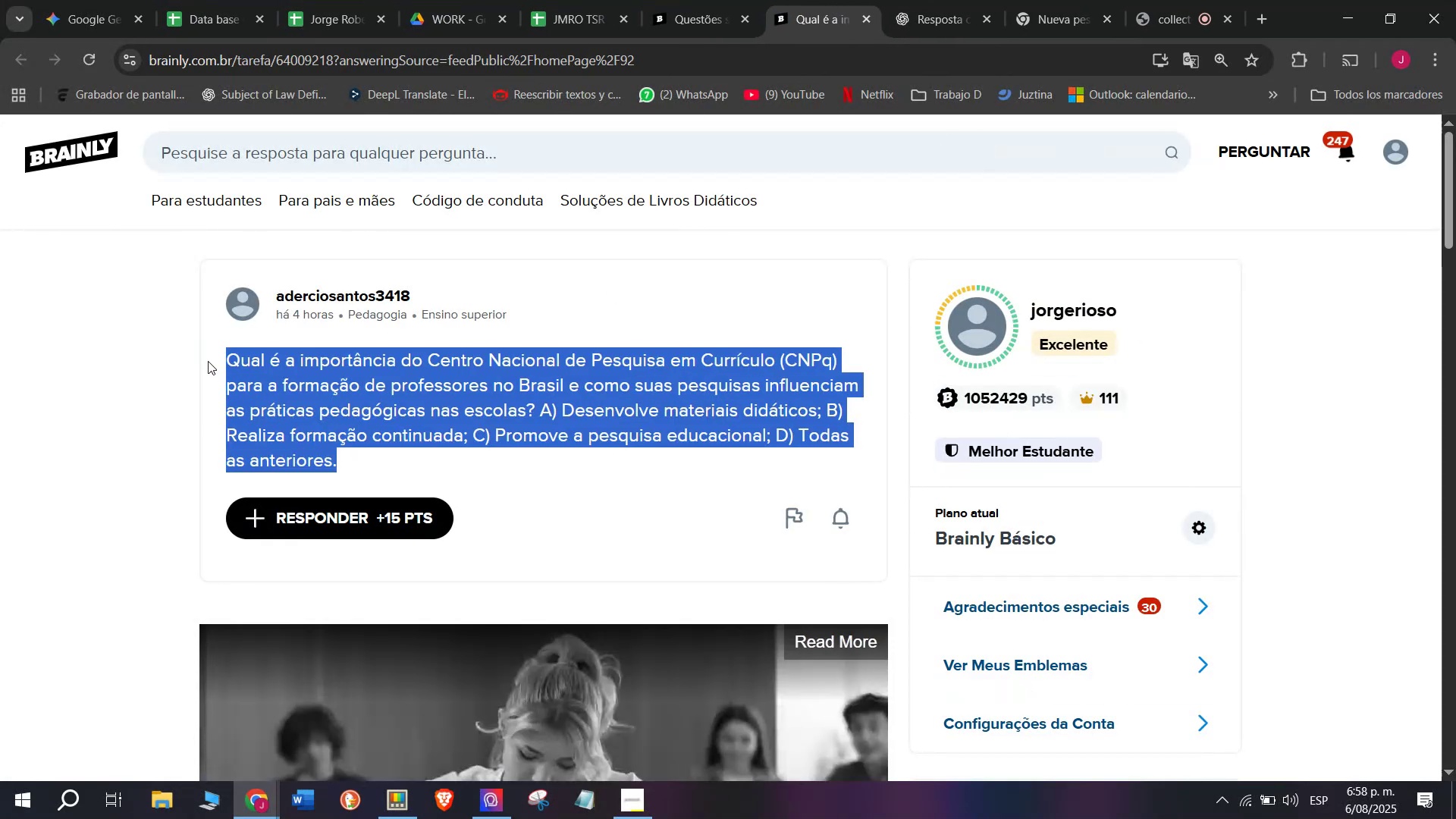 
key(Control+C)
 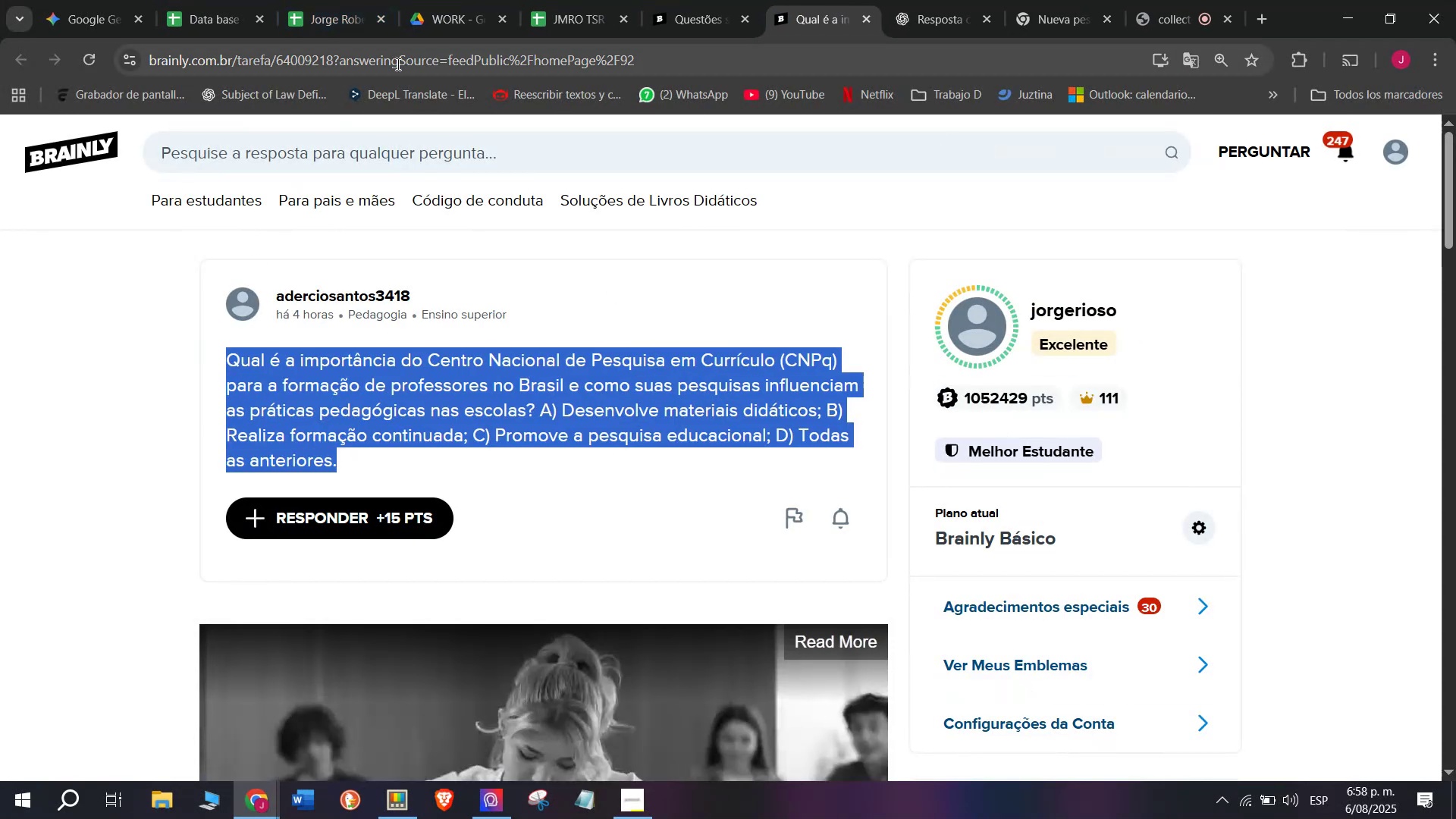 
double_click([397, 62])
 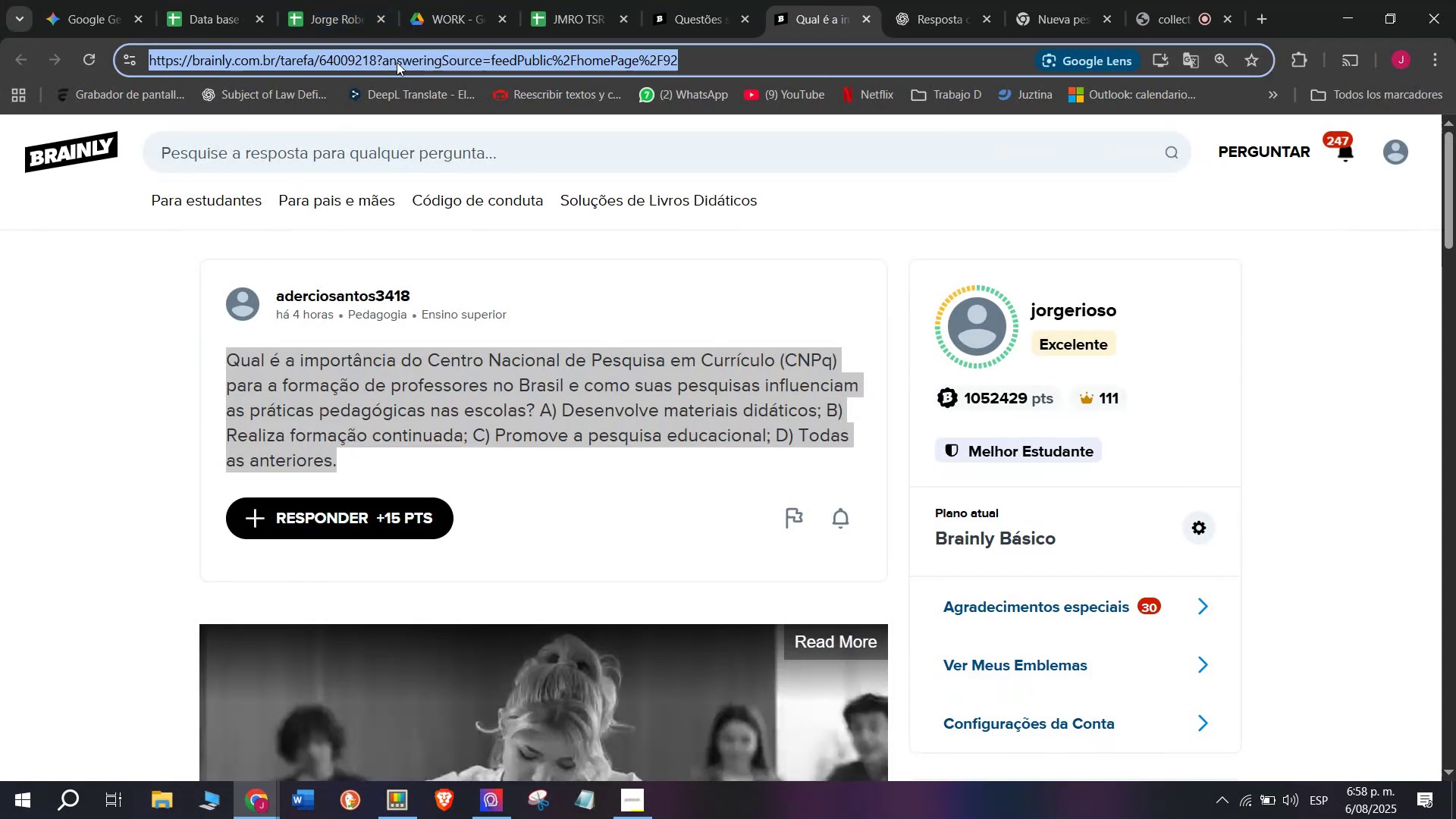 
triple_click([397, 62])
 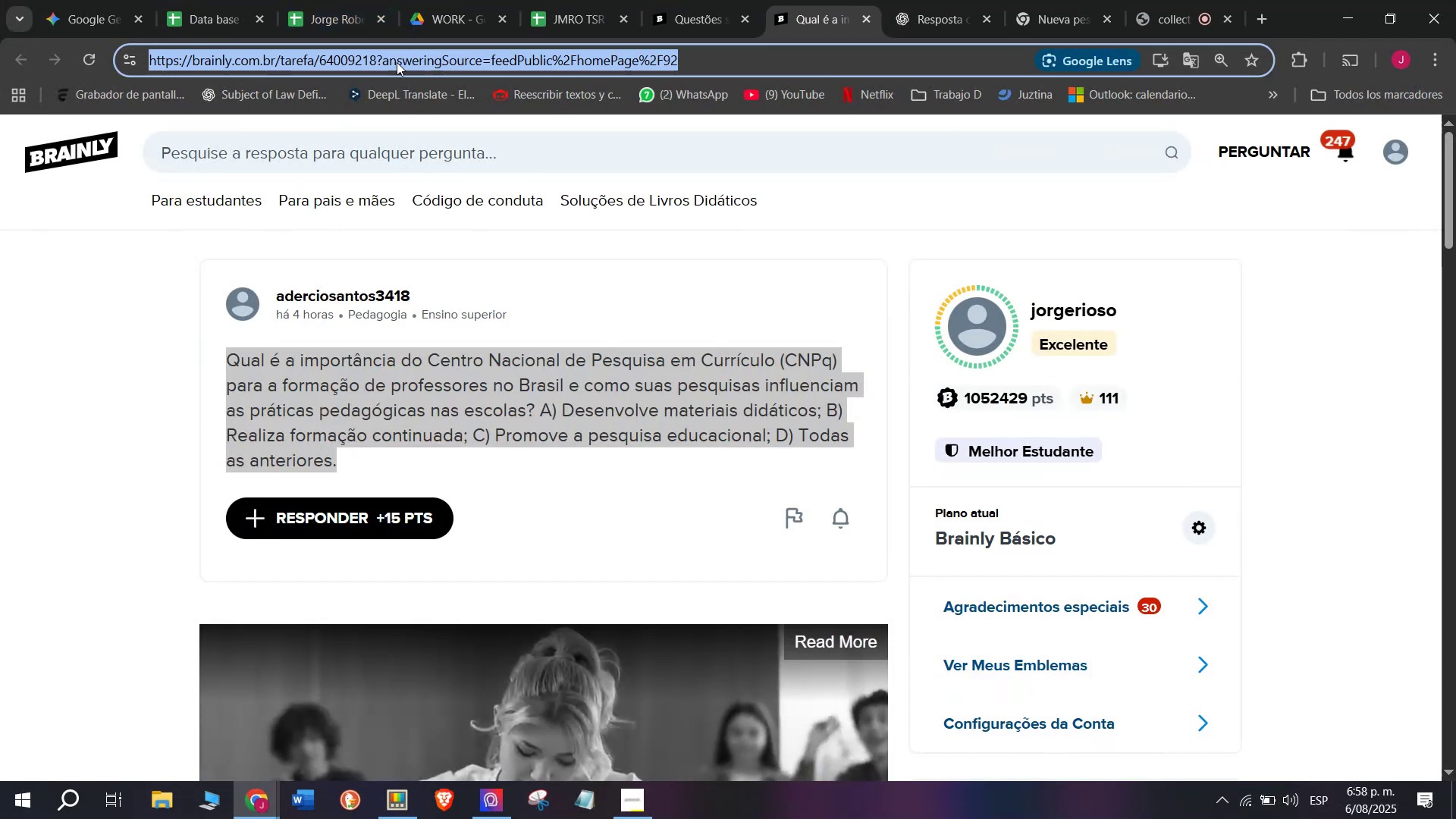 
key(Break)
 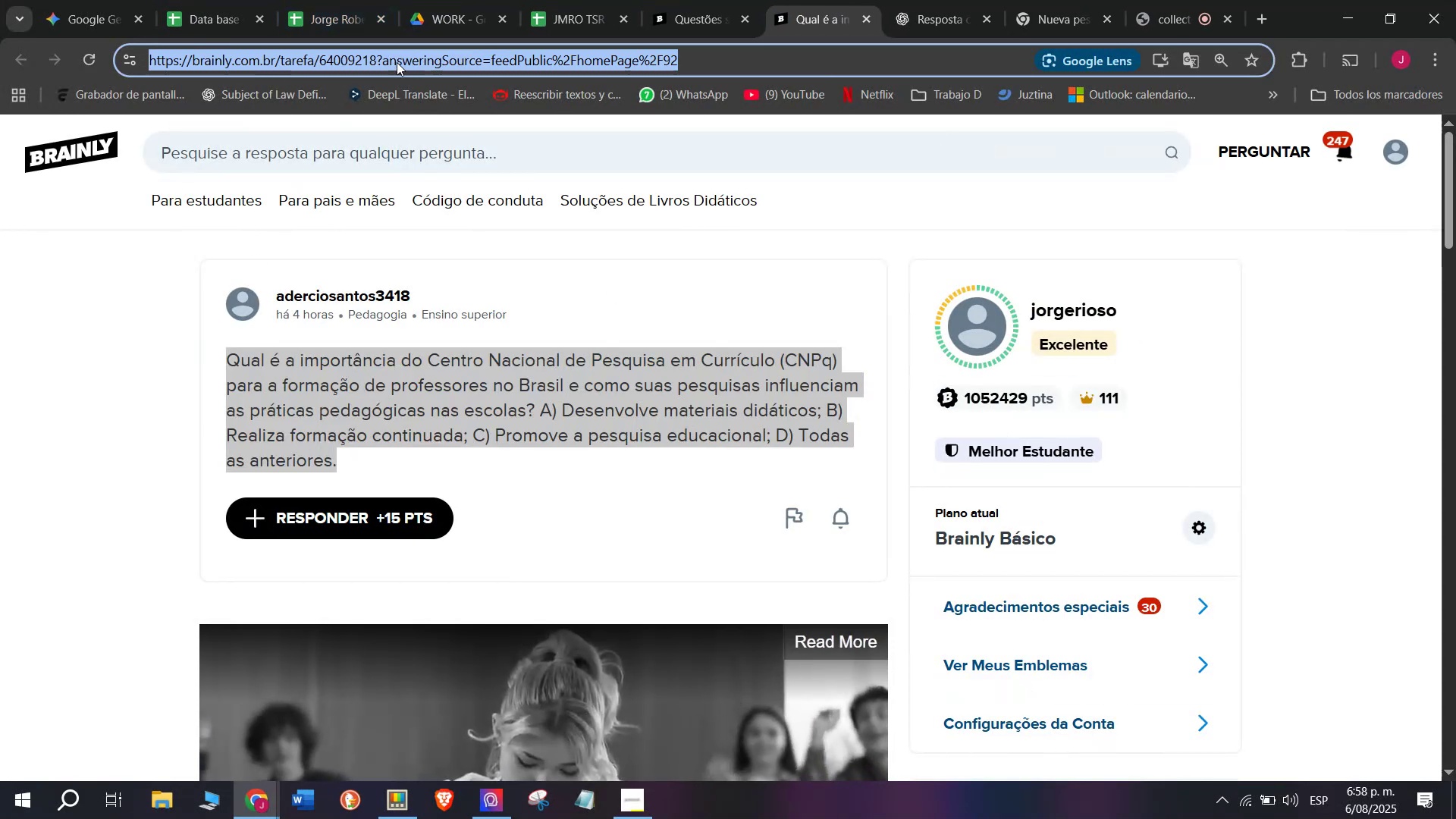 
key(Control+ControlLeft)
 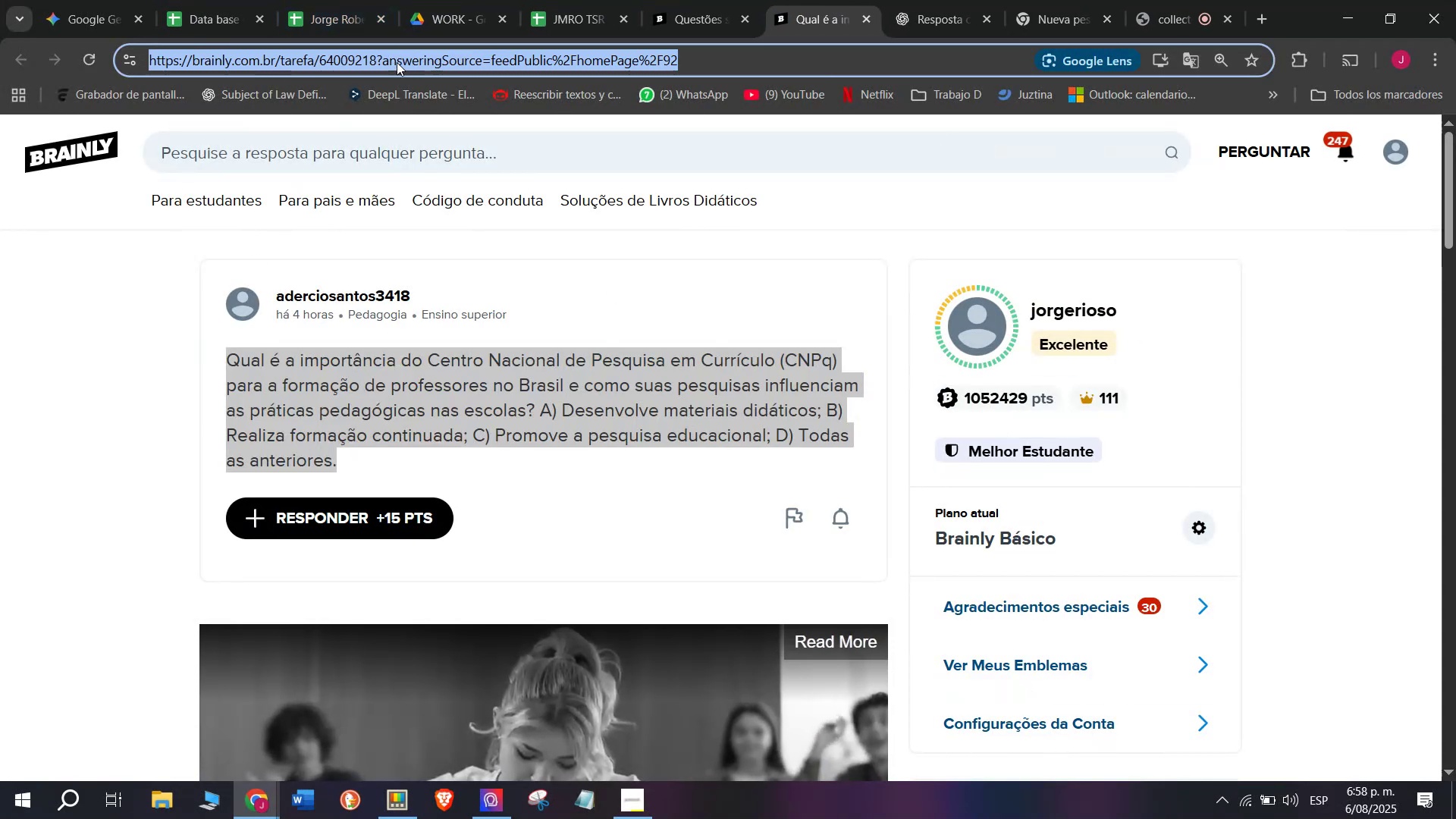 
key(Control+C)
 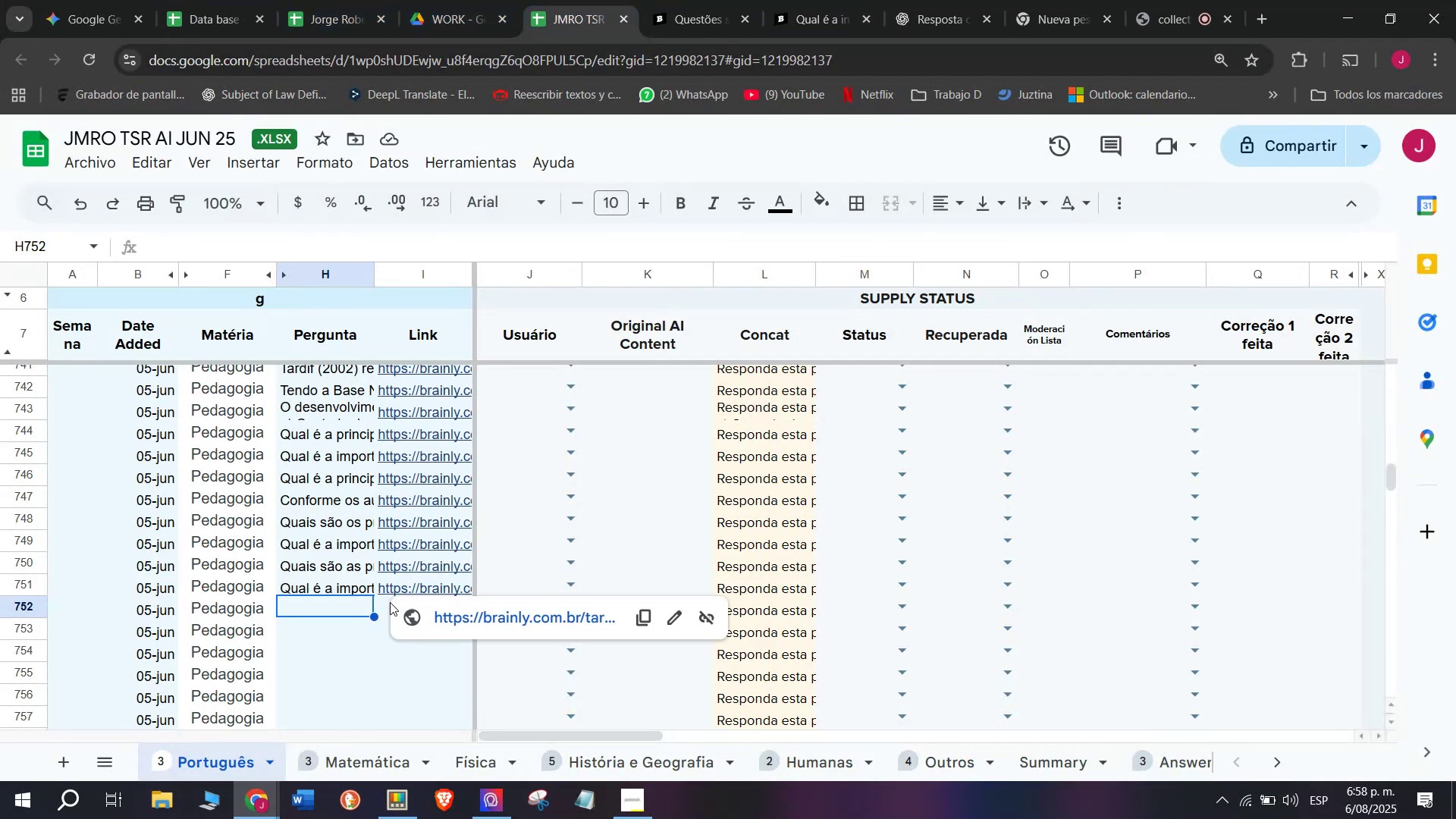 
double_click([384, 609])
 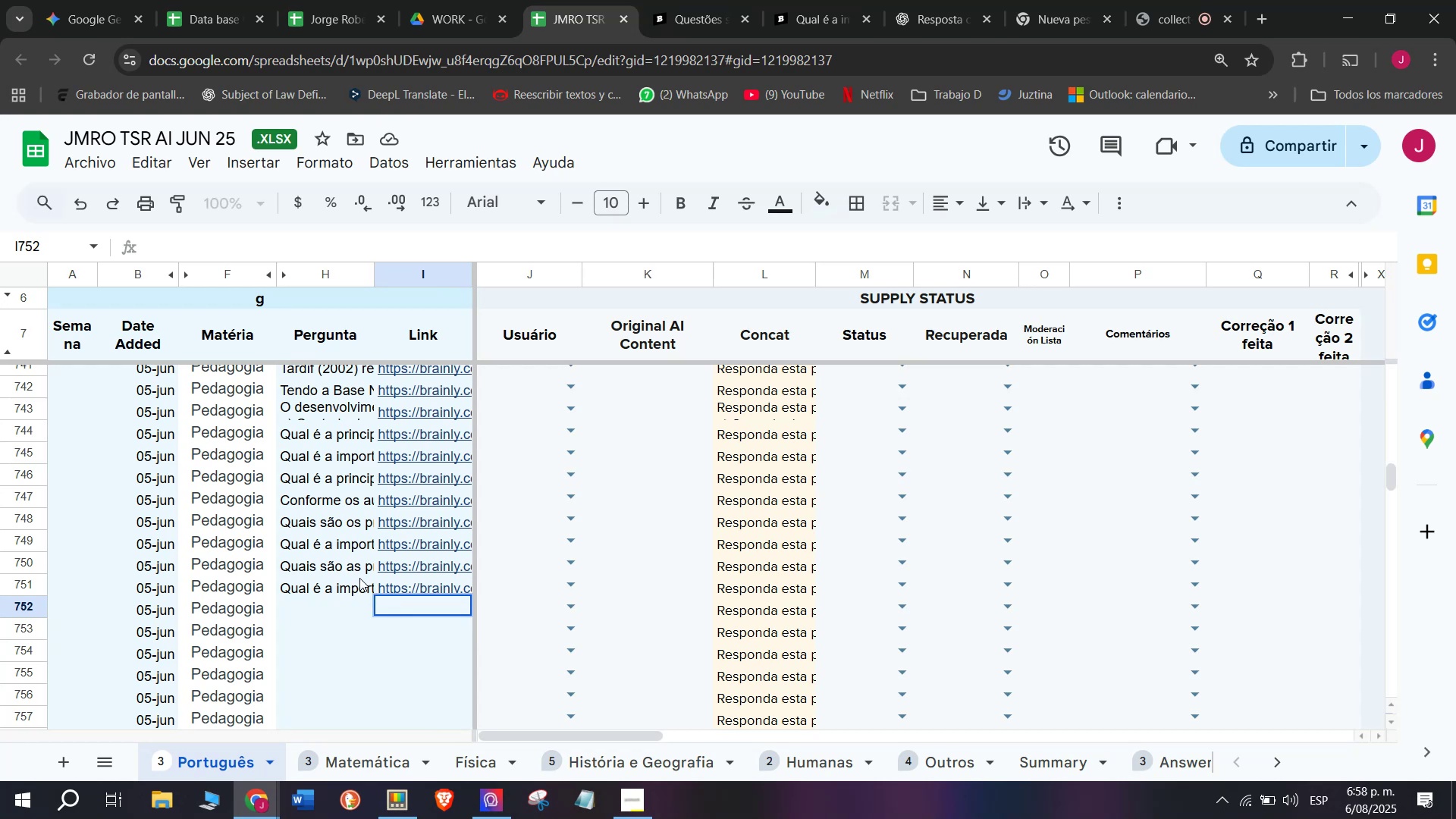 
key(Z)
 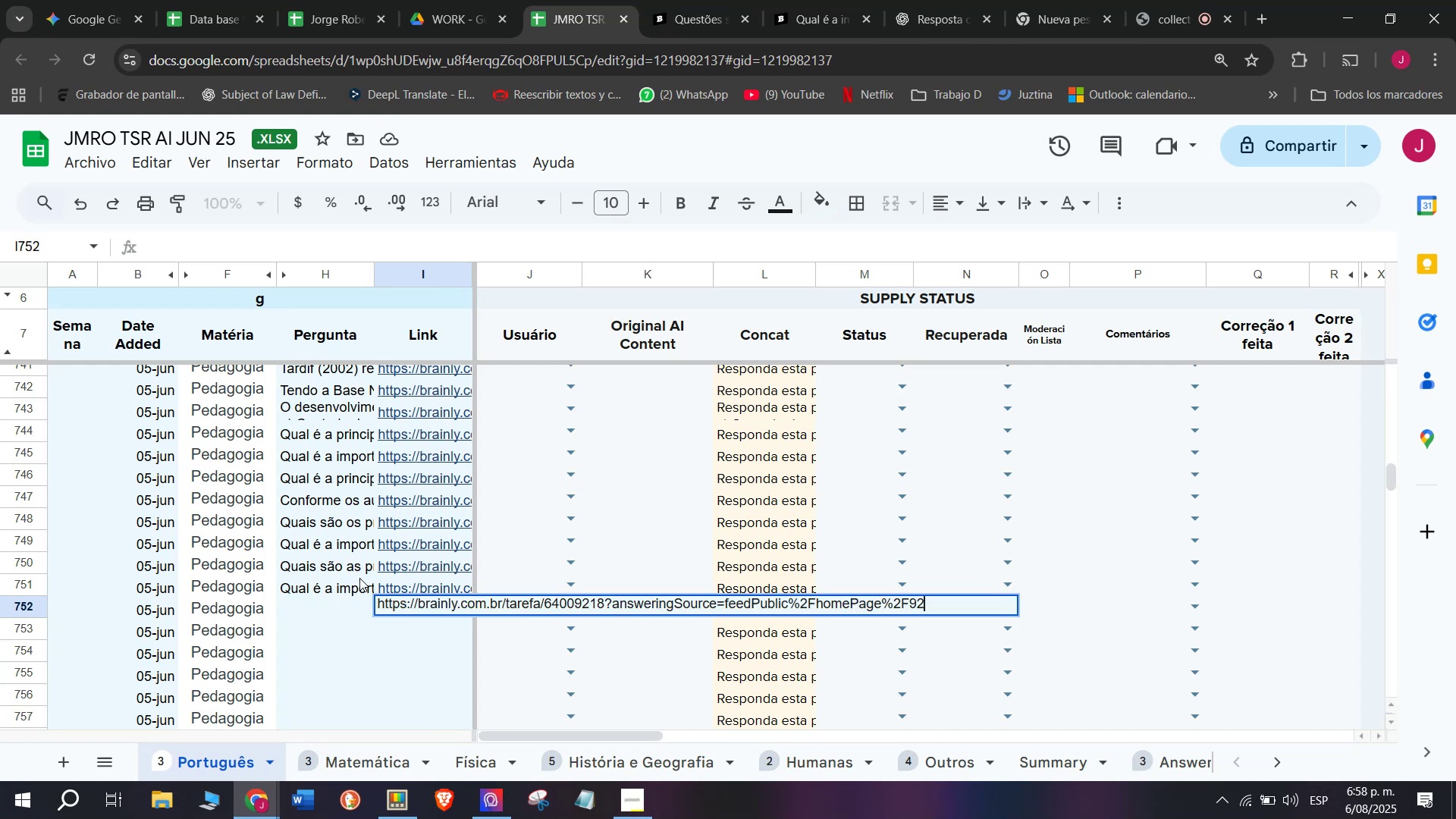 
key(Control+ControlLeft)
 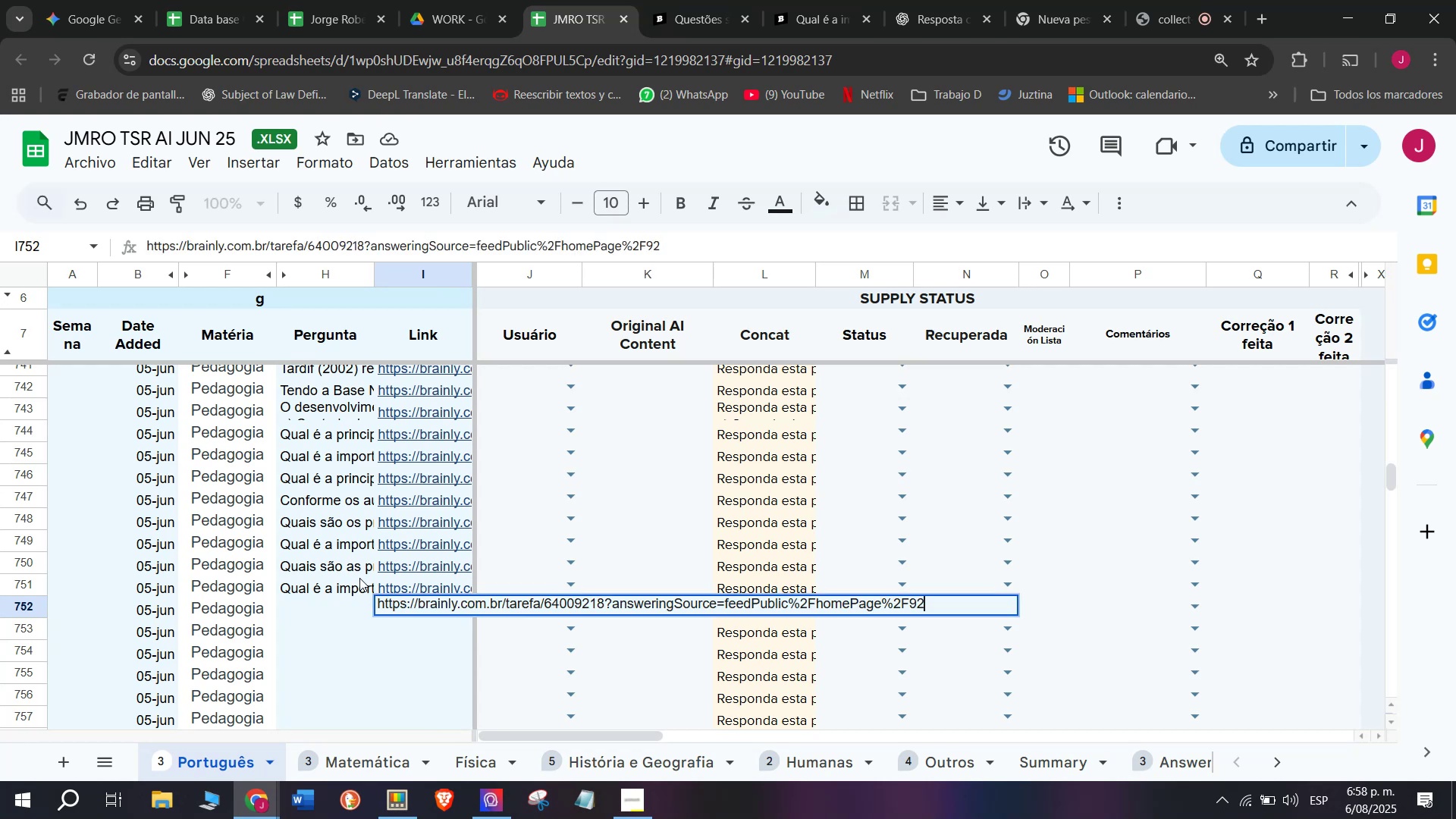 
key(Control+V)
 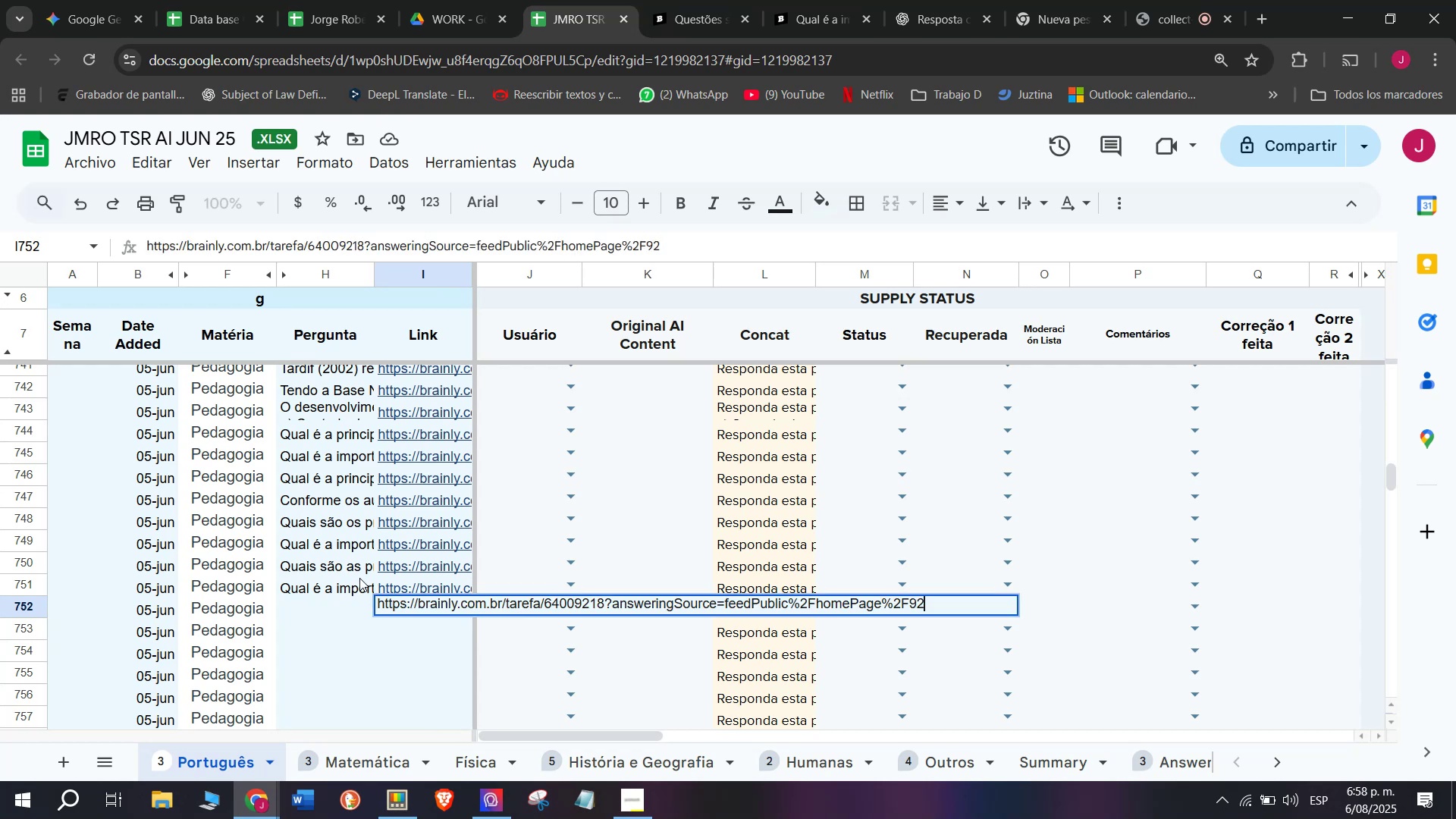 
key(Enter)
 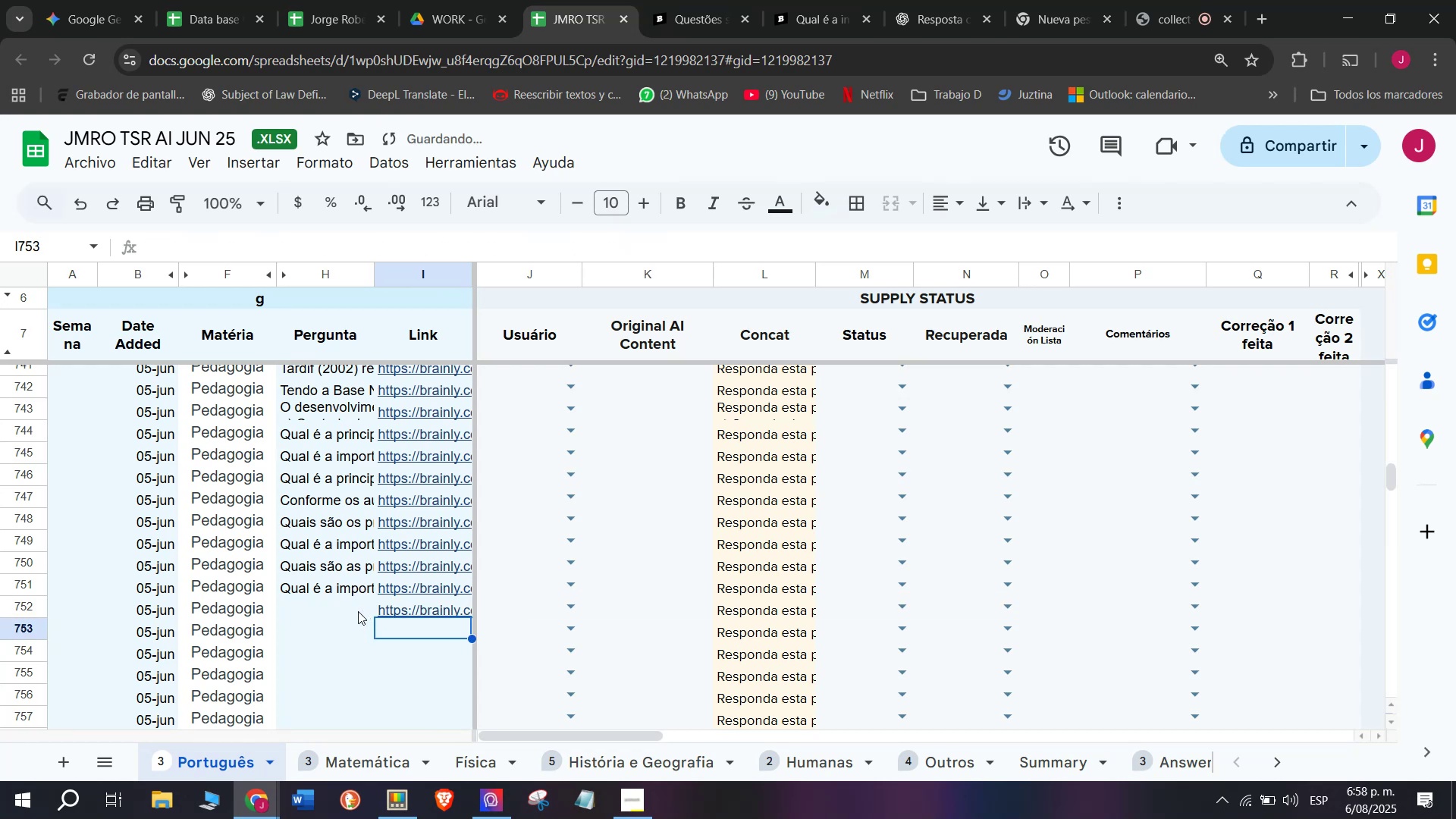 
double_click([353, 607])
 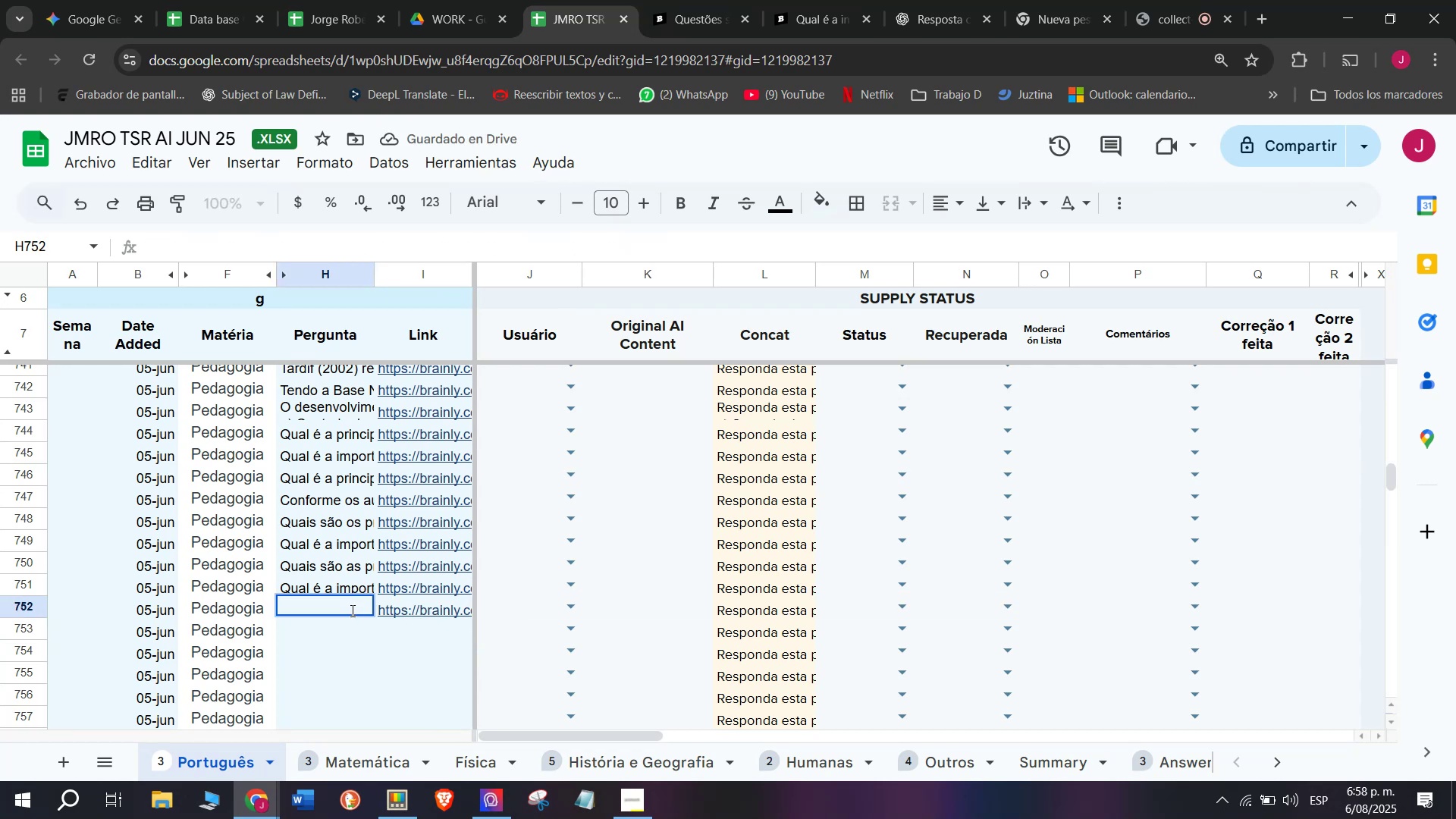 
key(Meta+MetaLeft)
 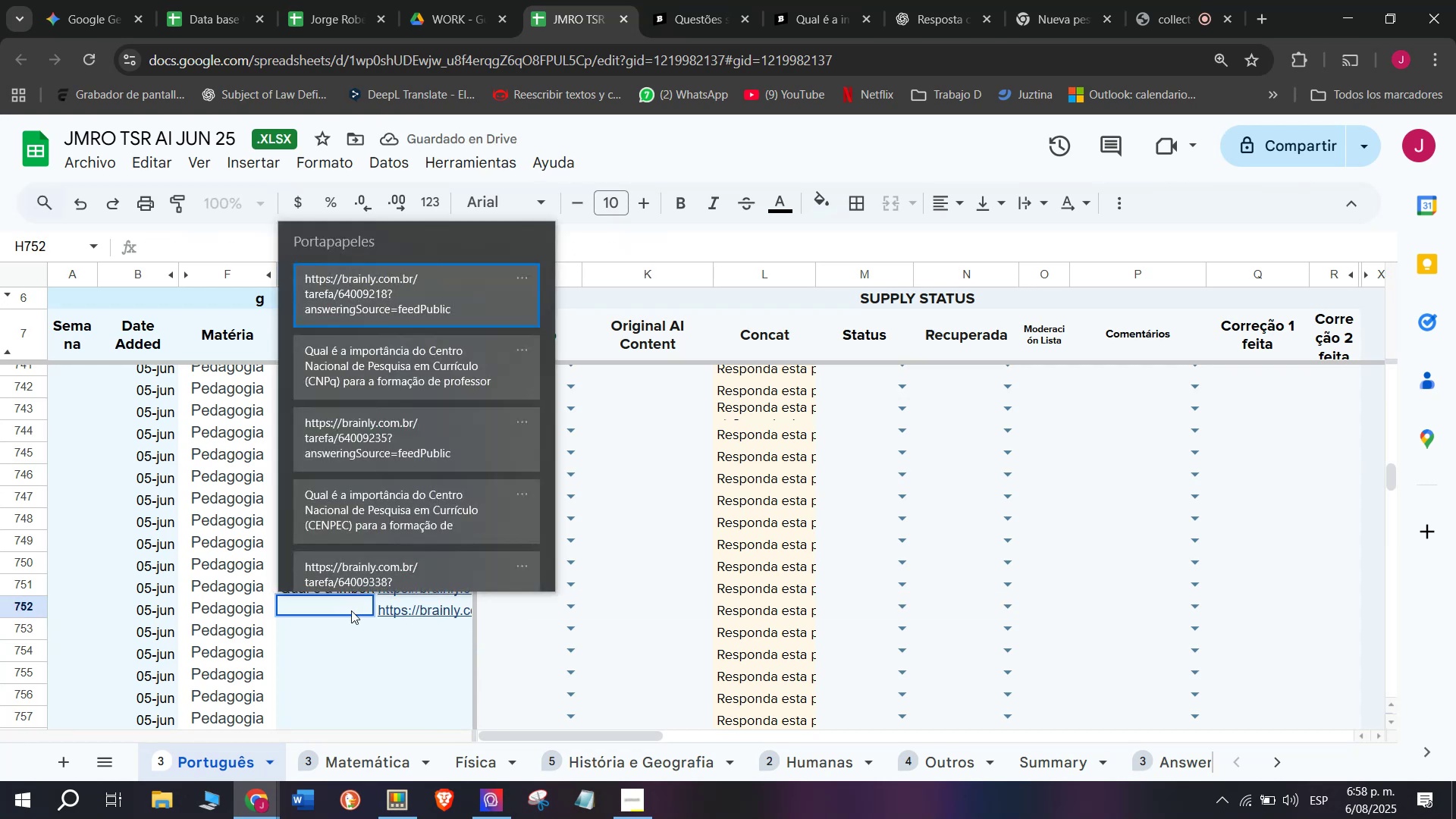 
key(C)
 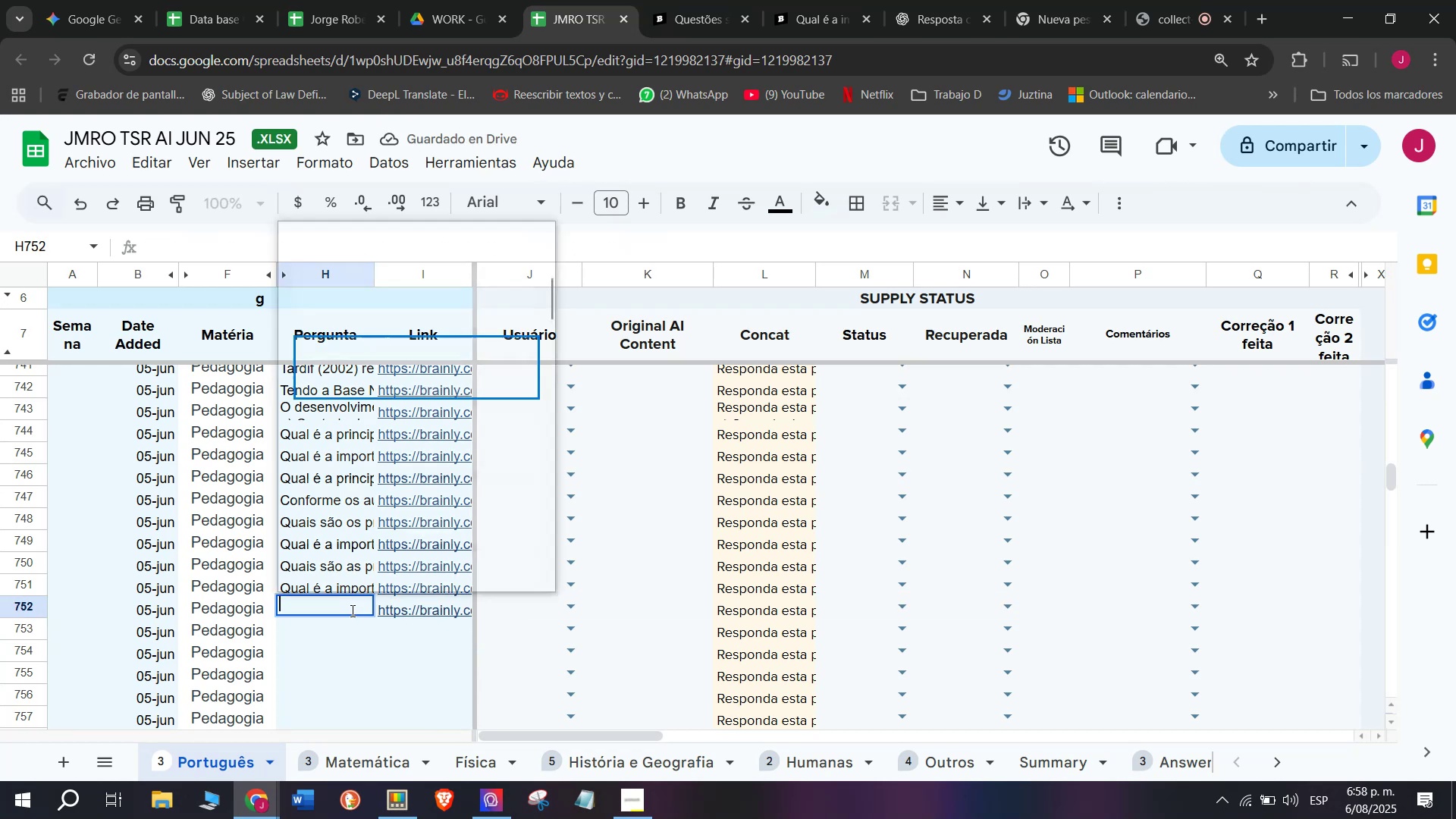 
key(Meta+V)
 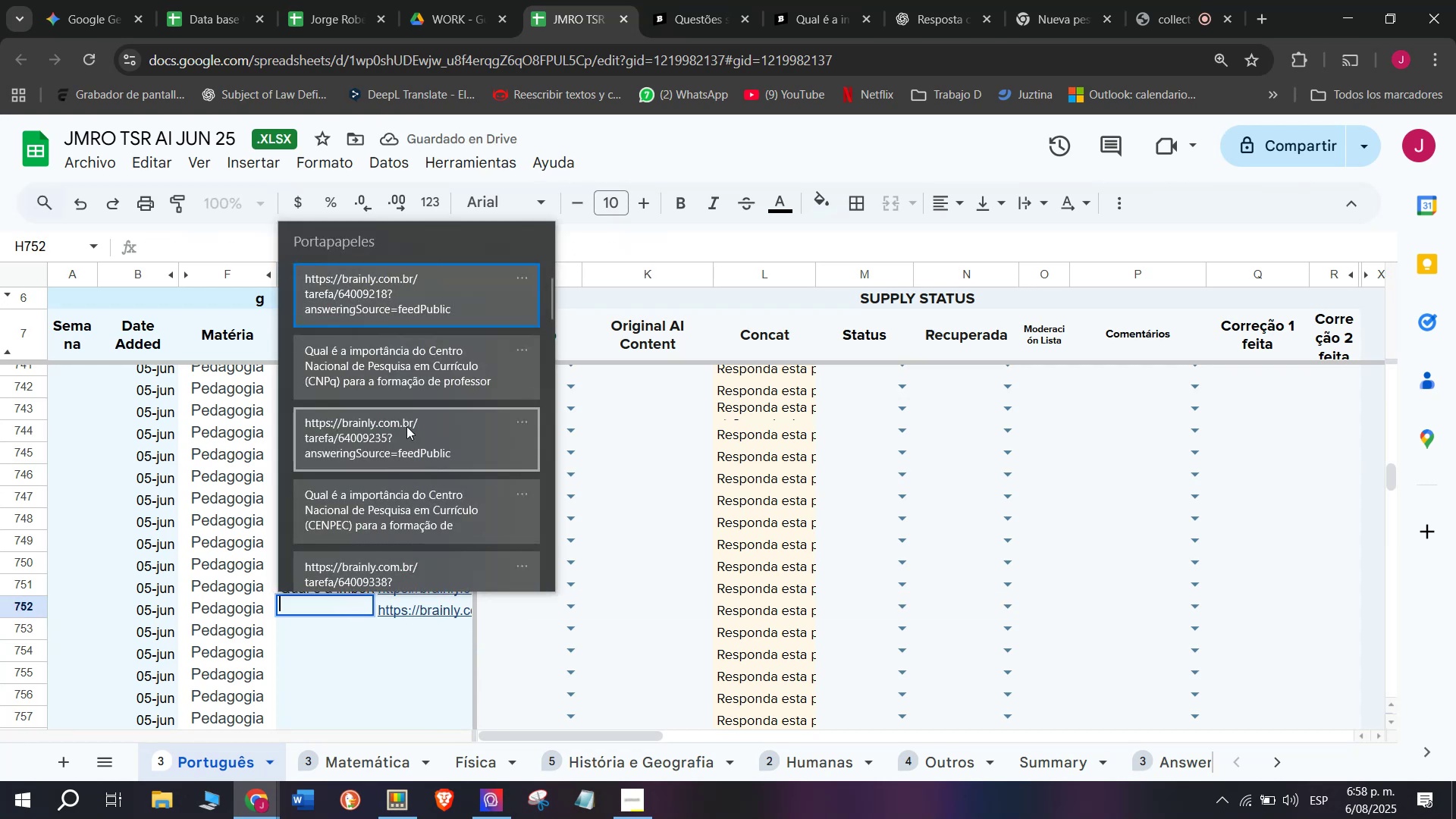 
key(Control+ControlLeft)
 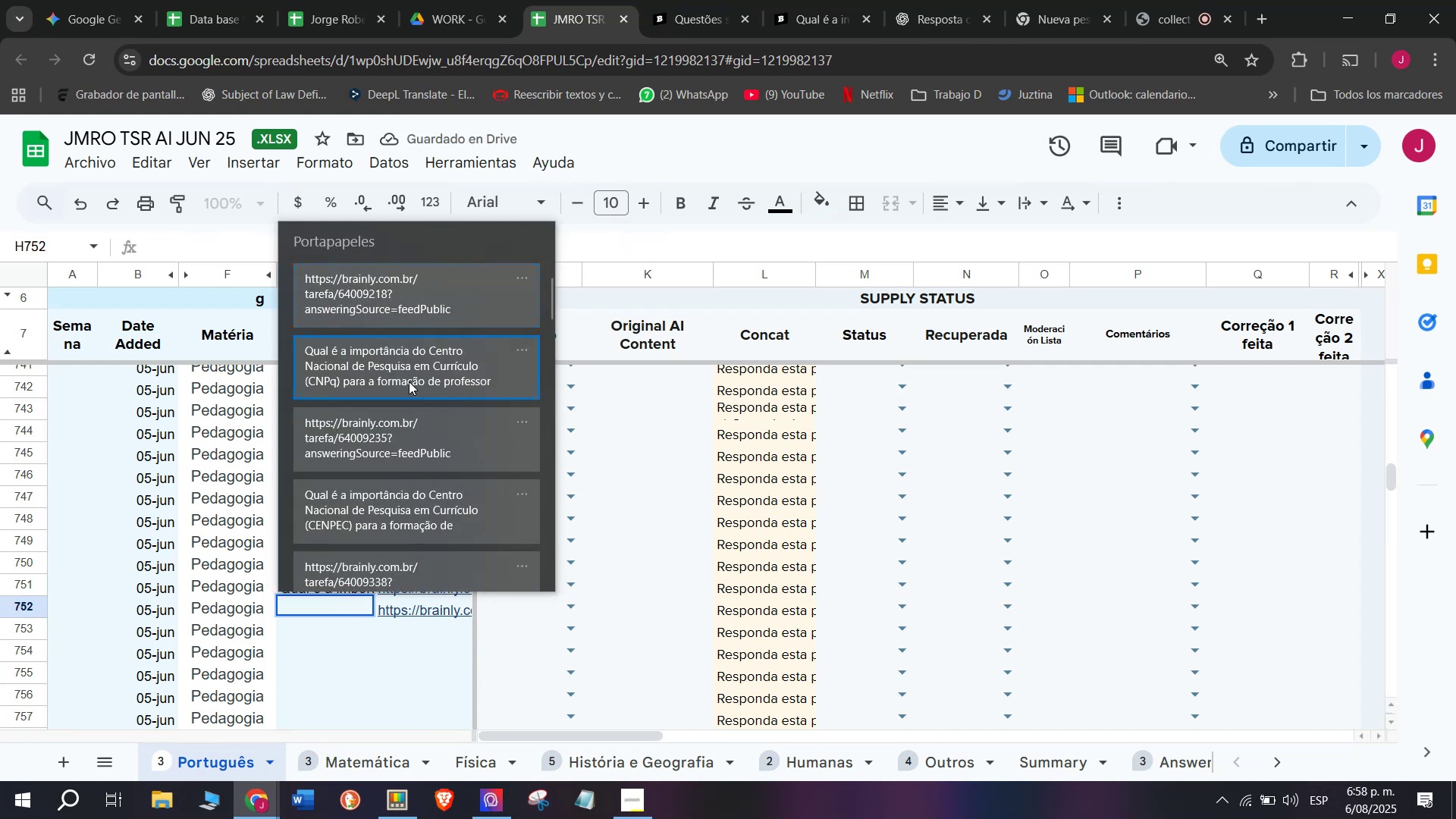 
key(Control+V)
 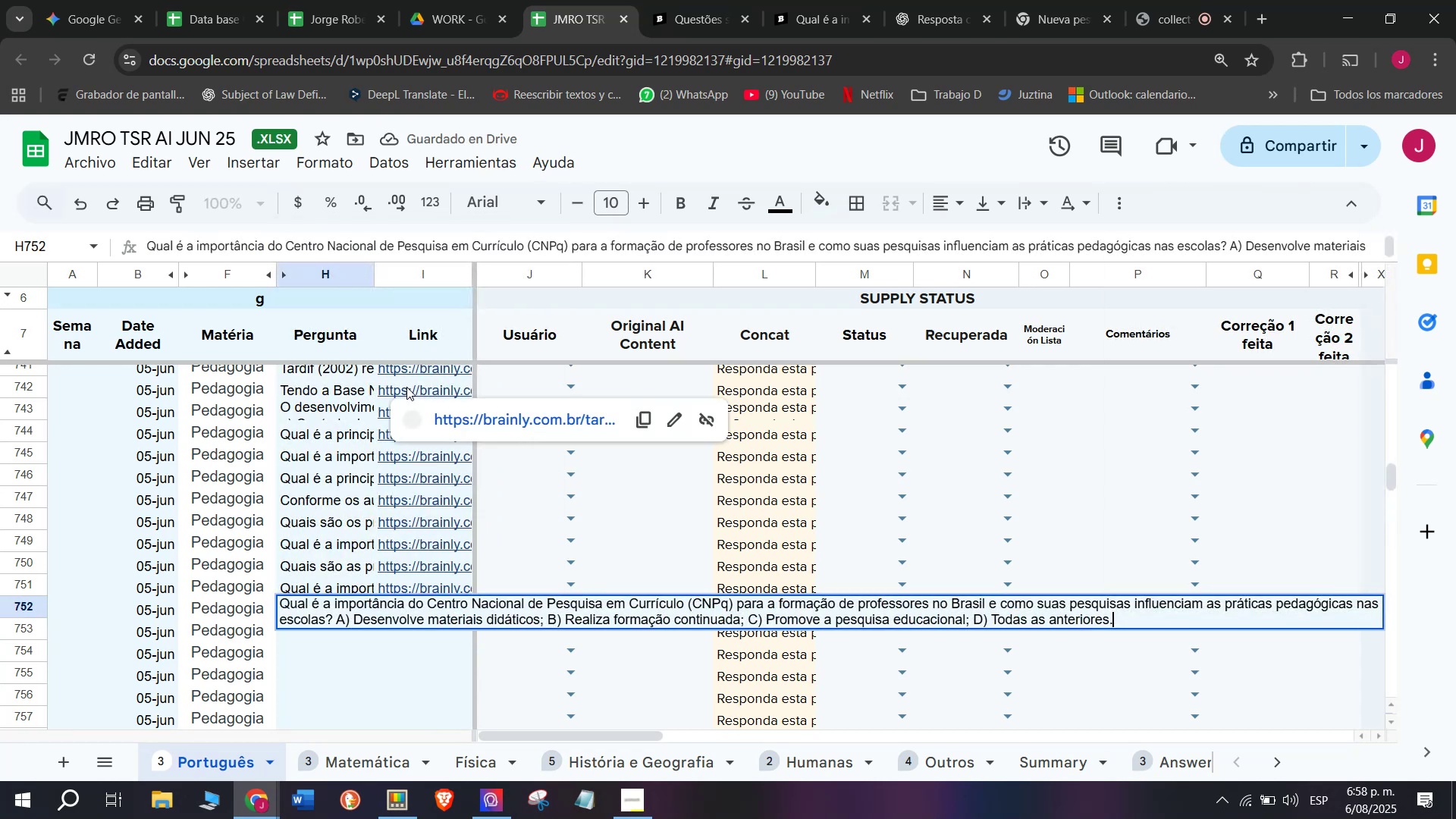 
key(Enter)
 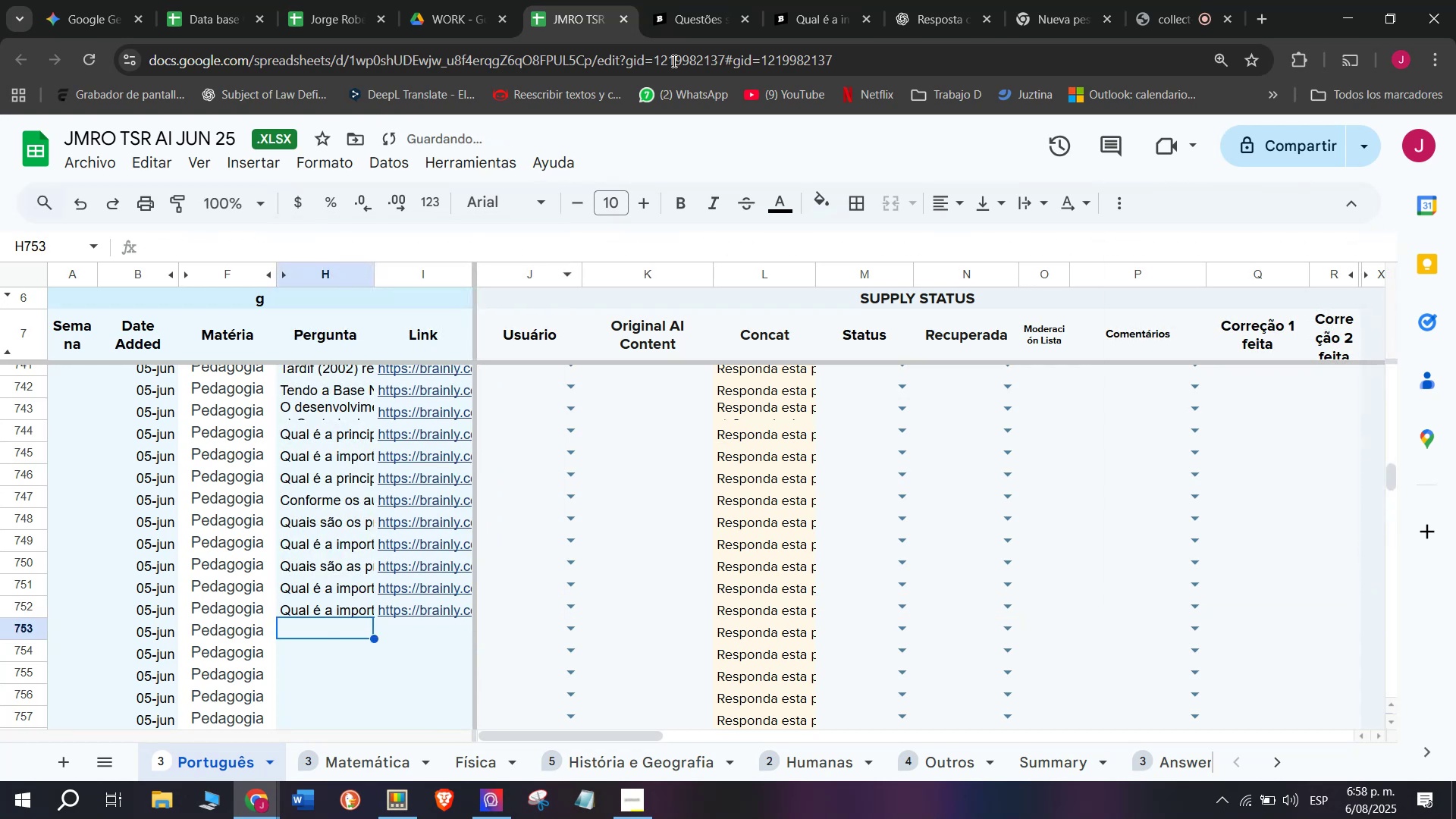 
left_click([723, 0])
 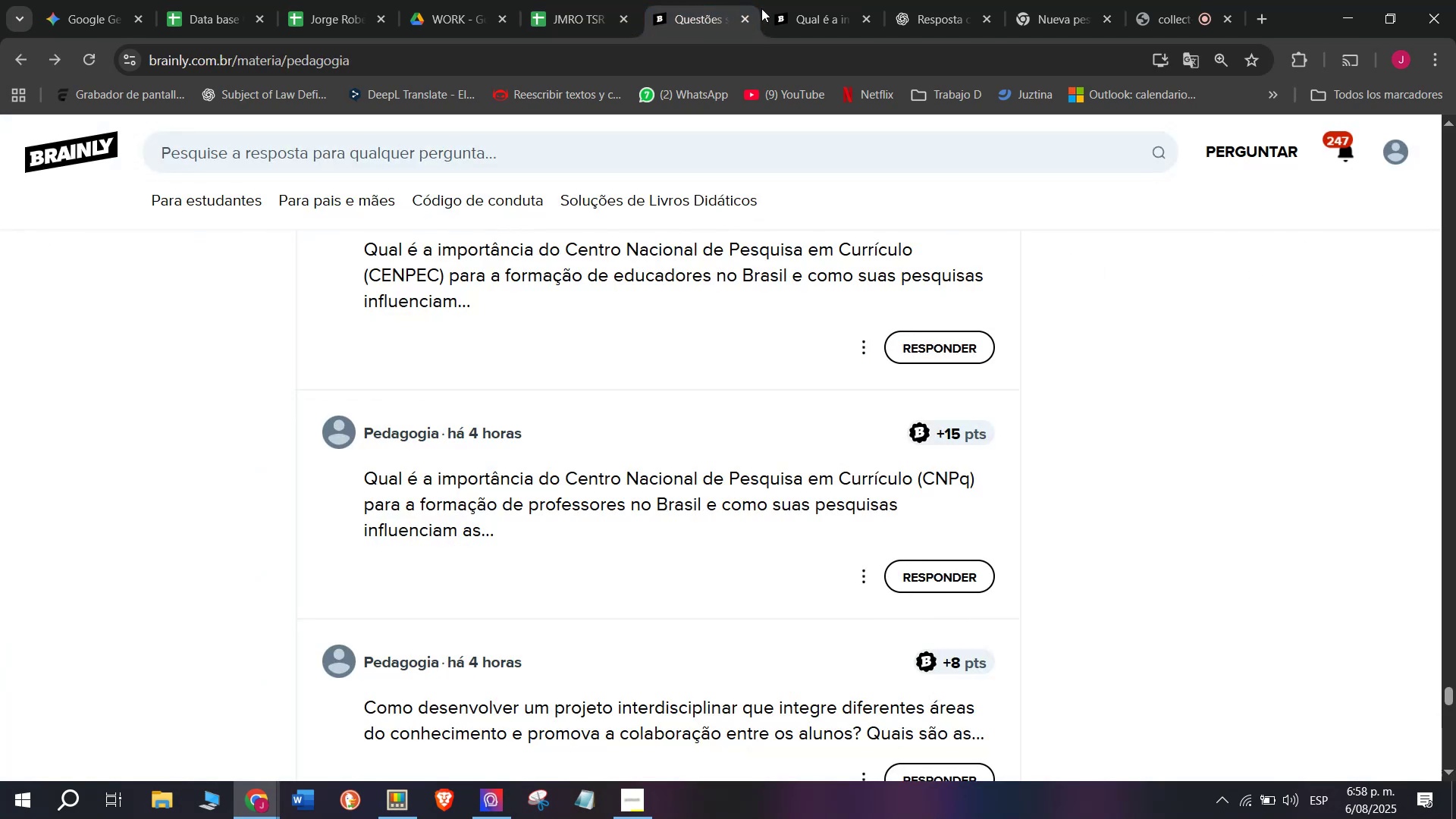 
left_click([802, 0])
 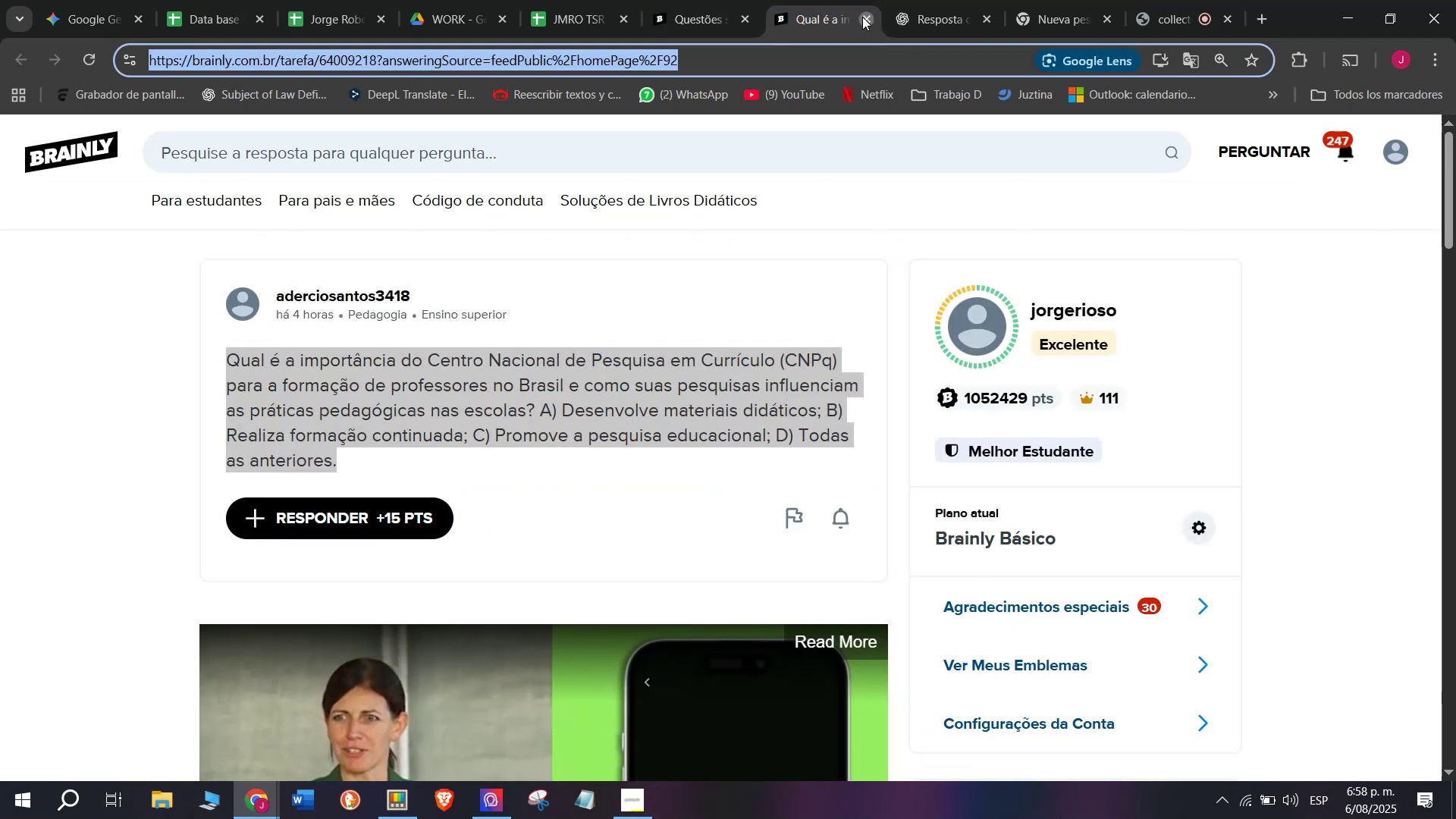 
double_click([701, 0])
 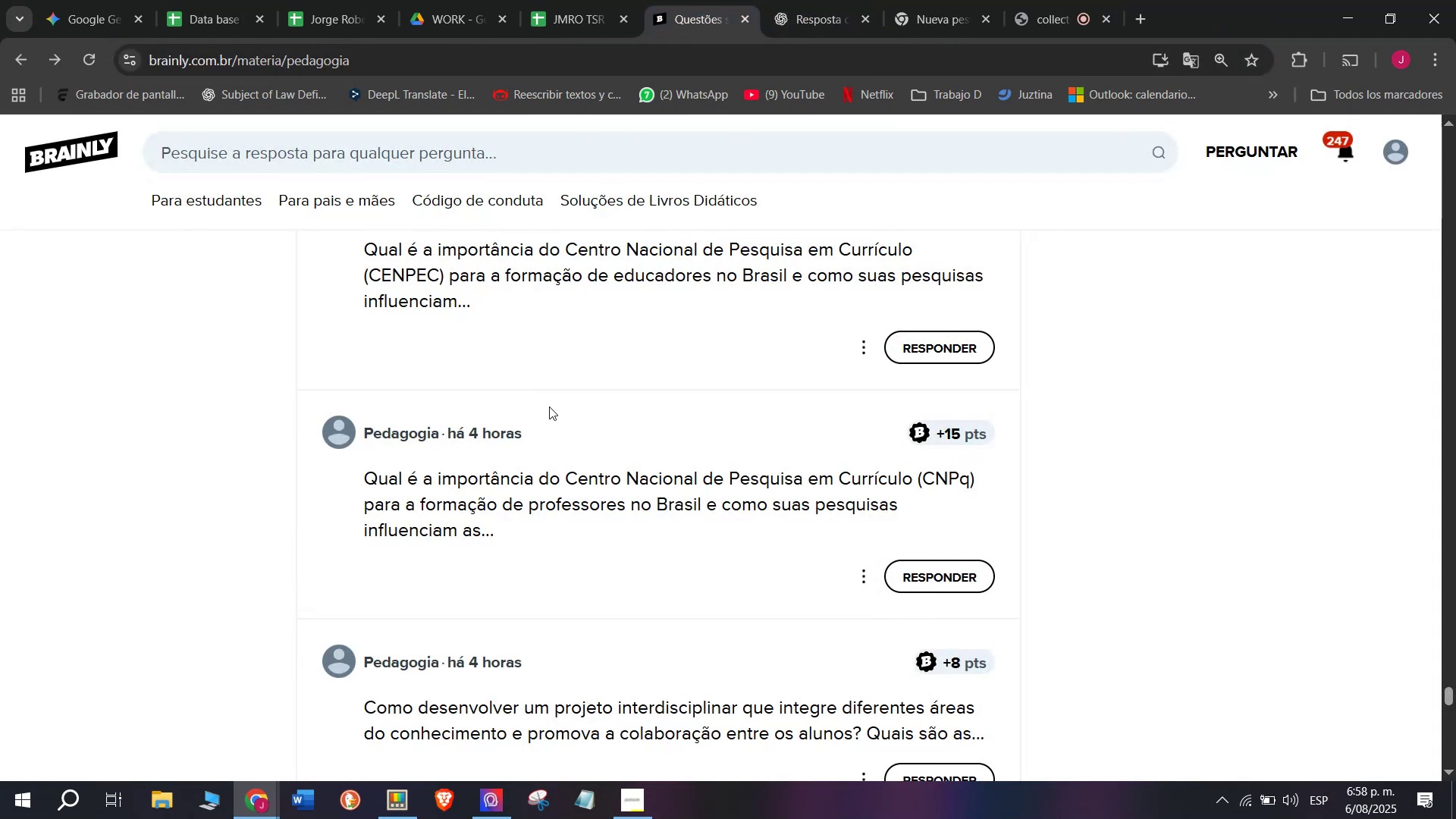 
scroll: coordinate [549, 406], scroll_direction: down, amount: 1.0
 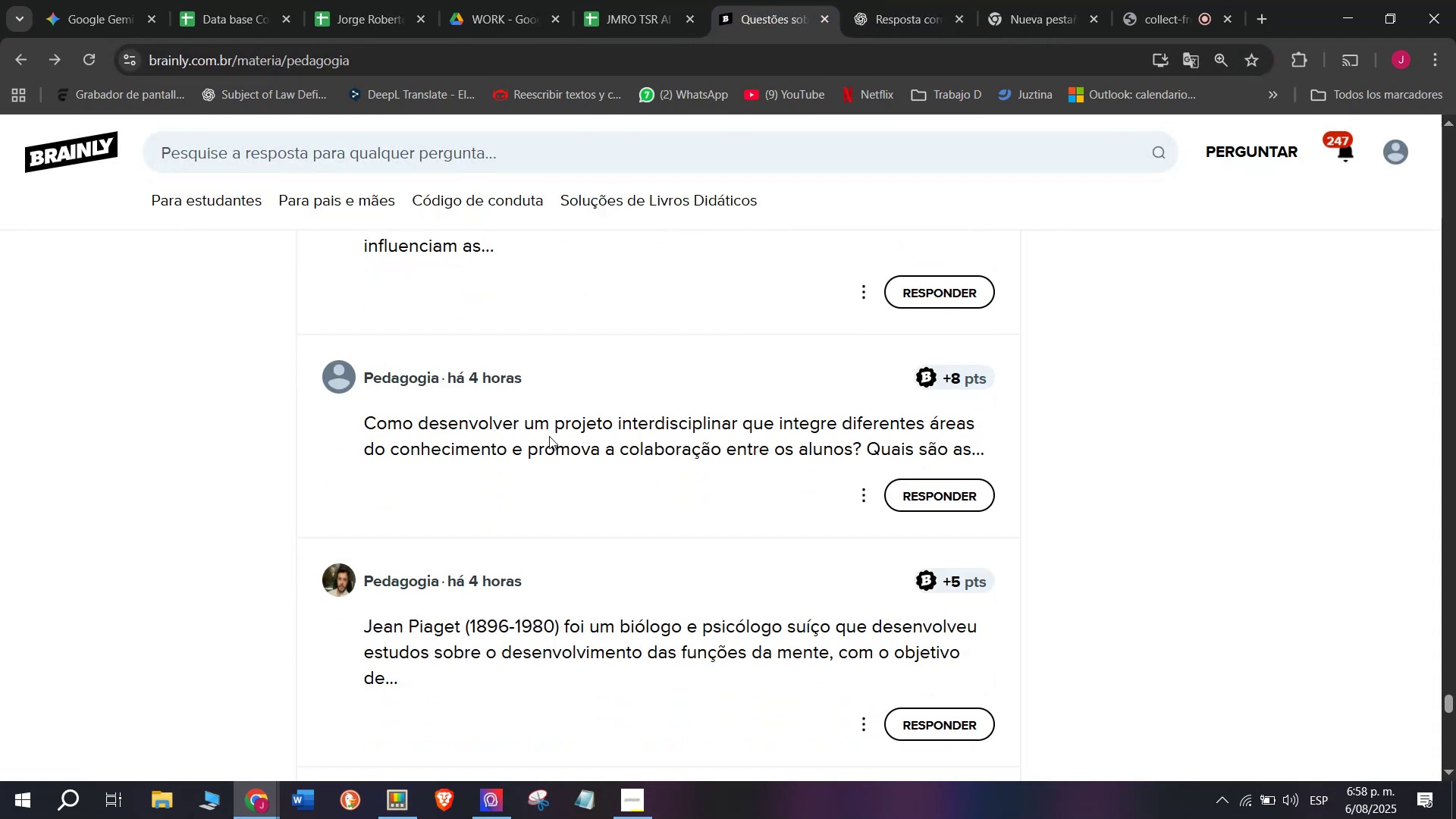 
right_click([549, 436])
 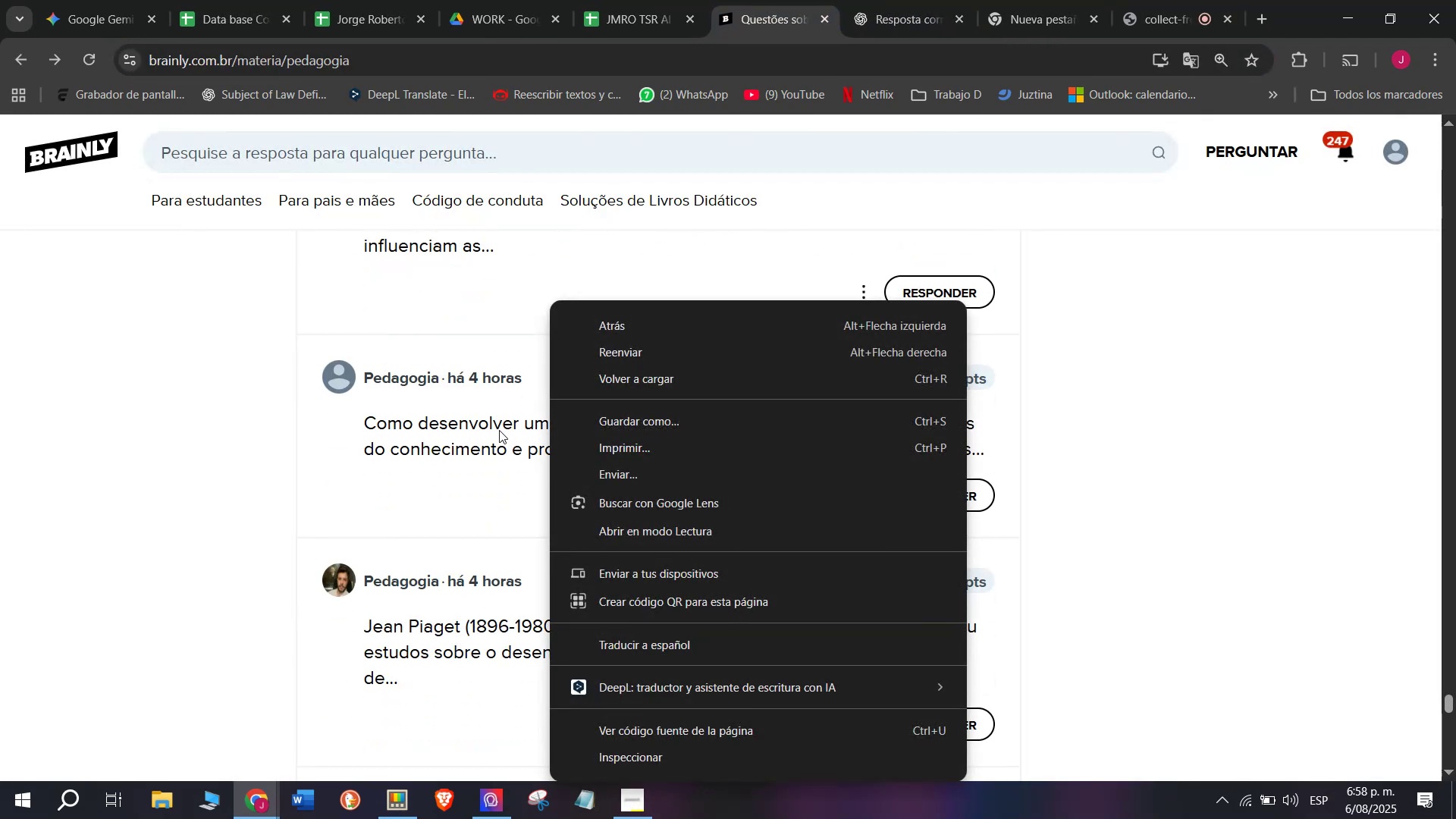 
right_click([499, 430])
 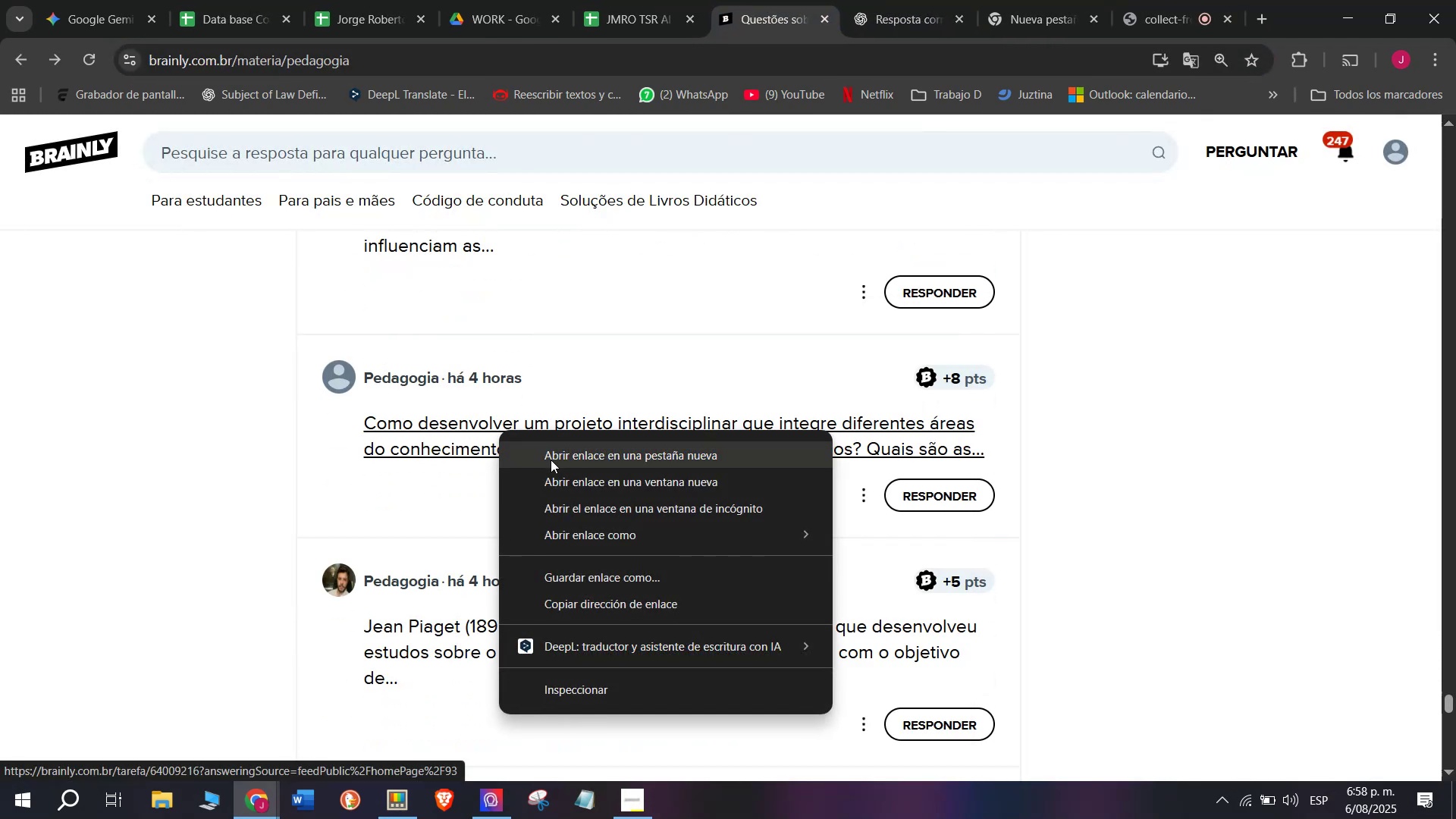 
left_click([553, 460])
 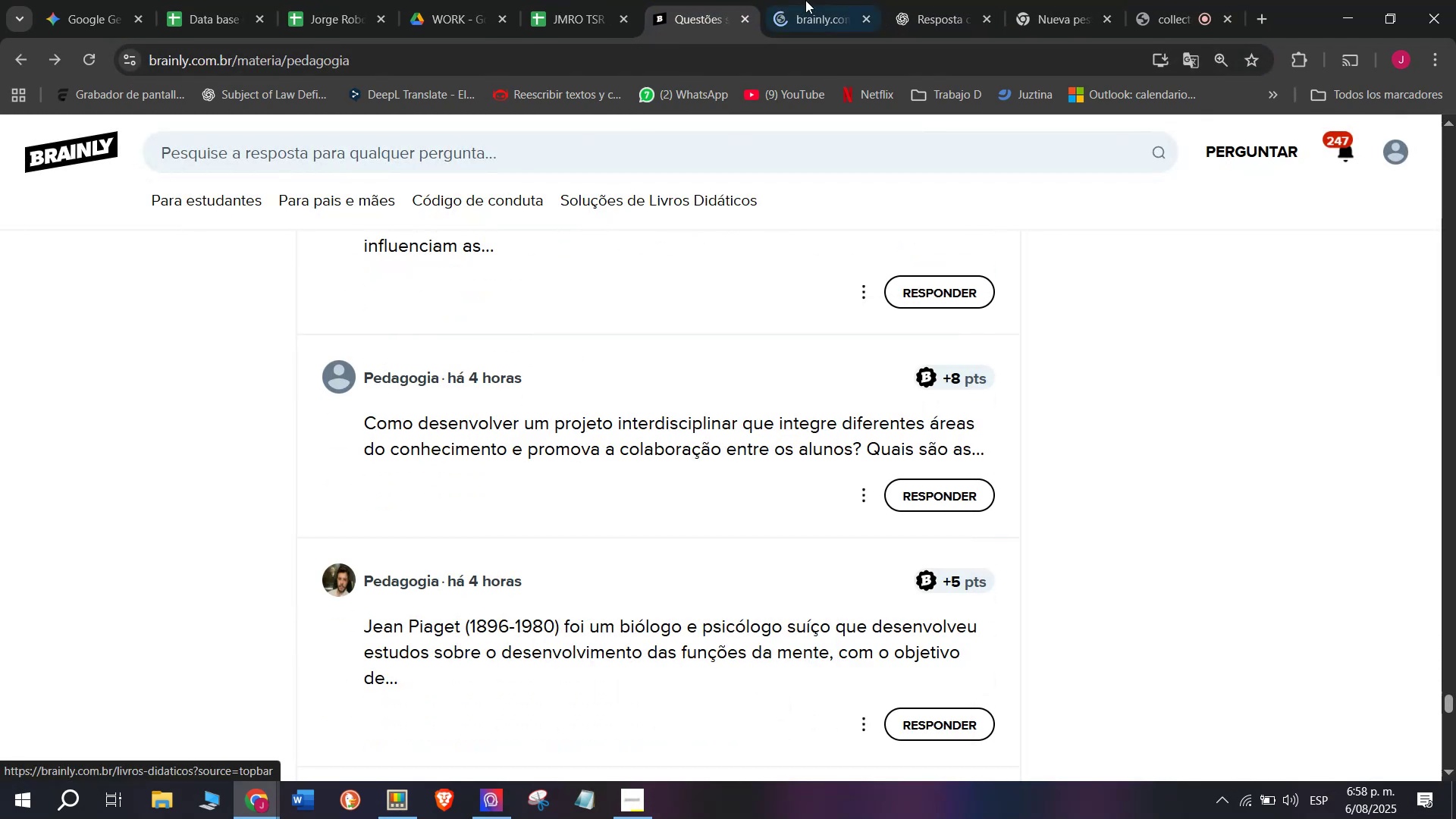 
left_click([805, 0])
 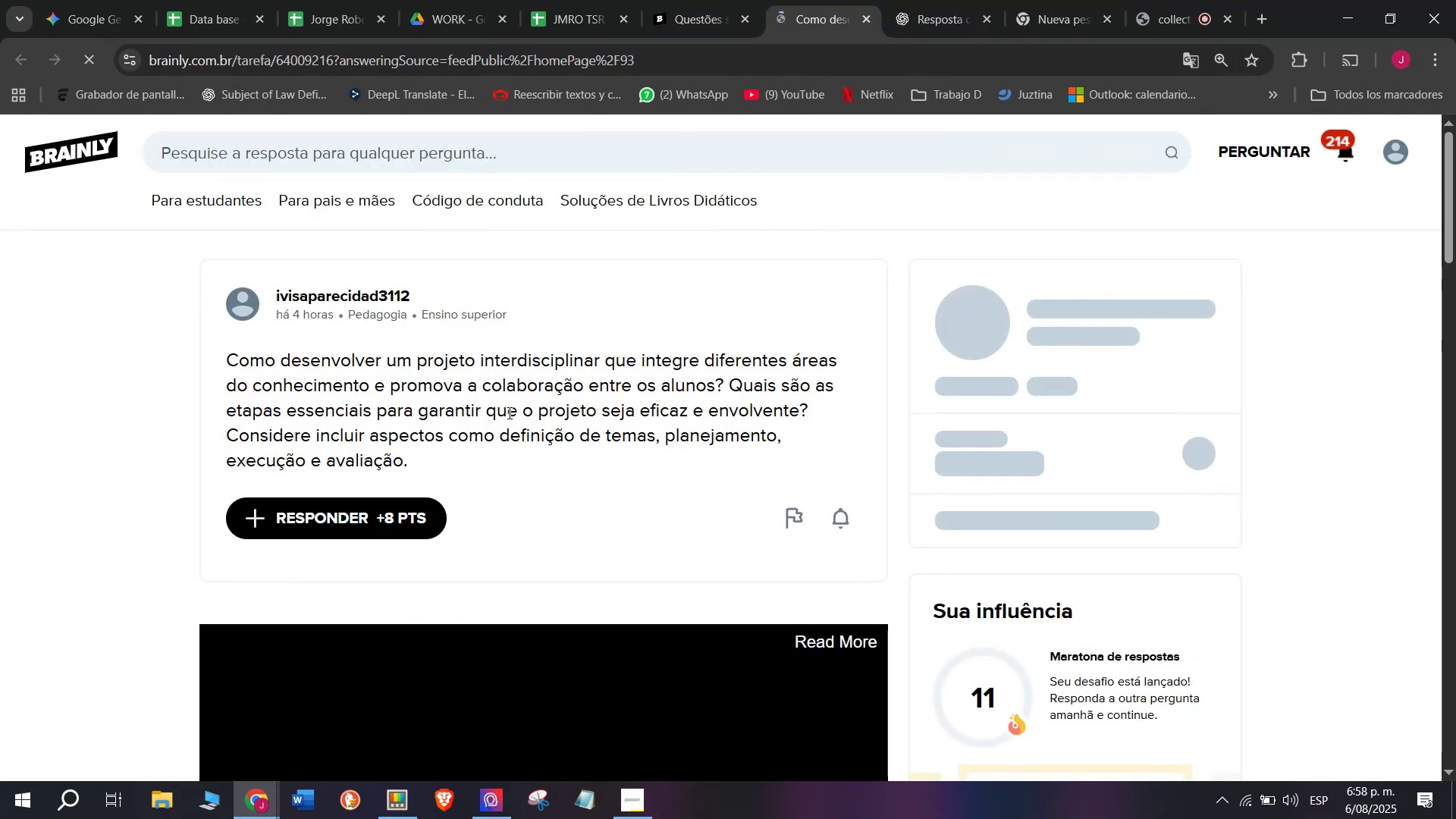 
left_click_drag(start_coordinate=[440, 456], to_coordinate=[168, 351])
 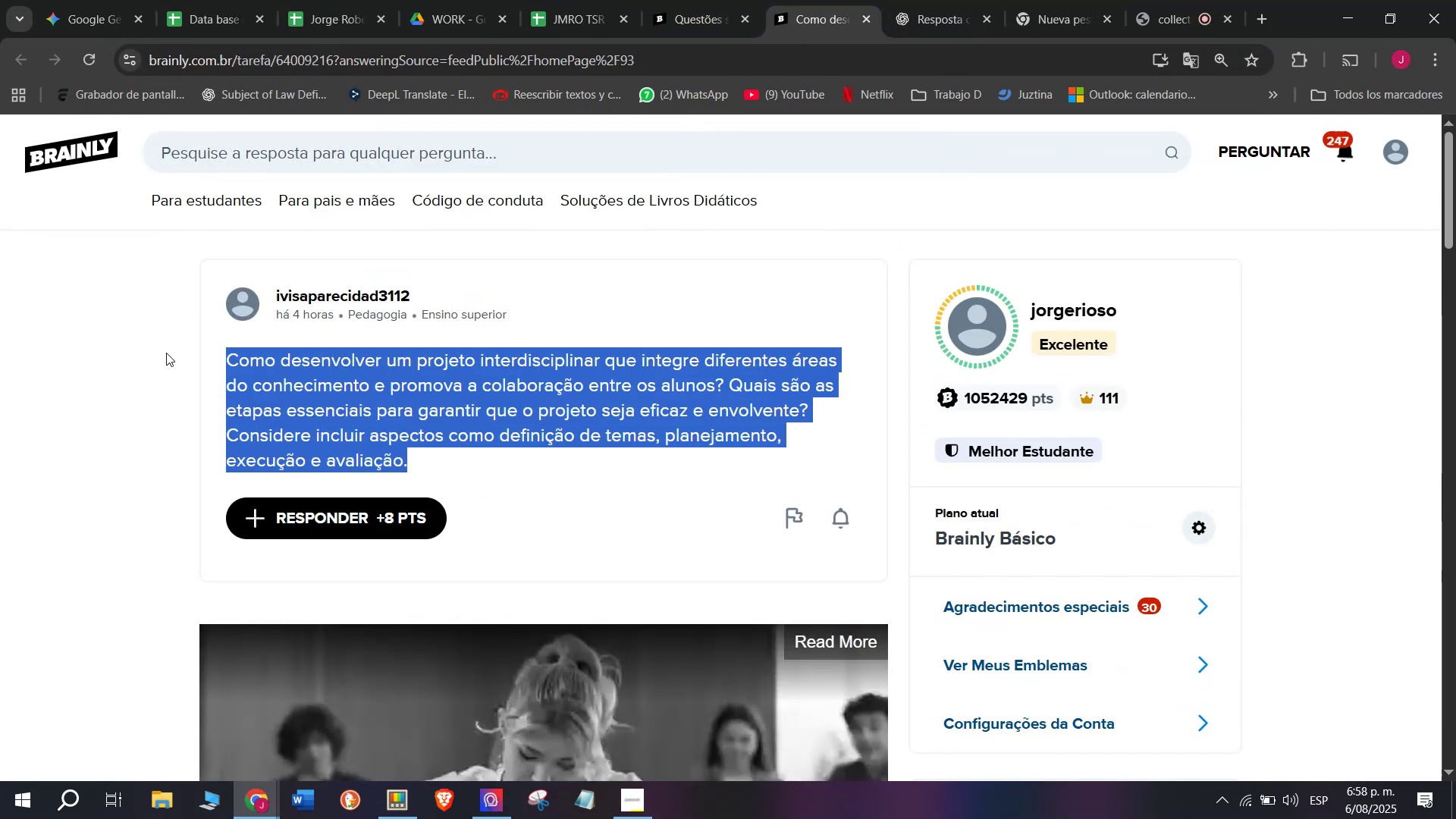 
key(Control+ControlLeft)
 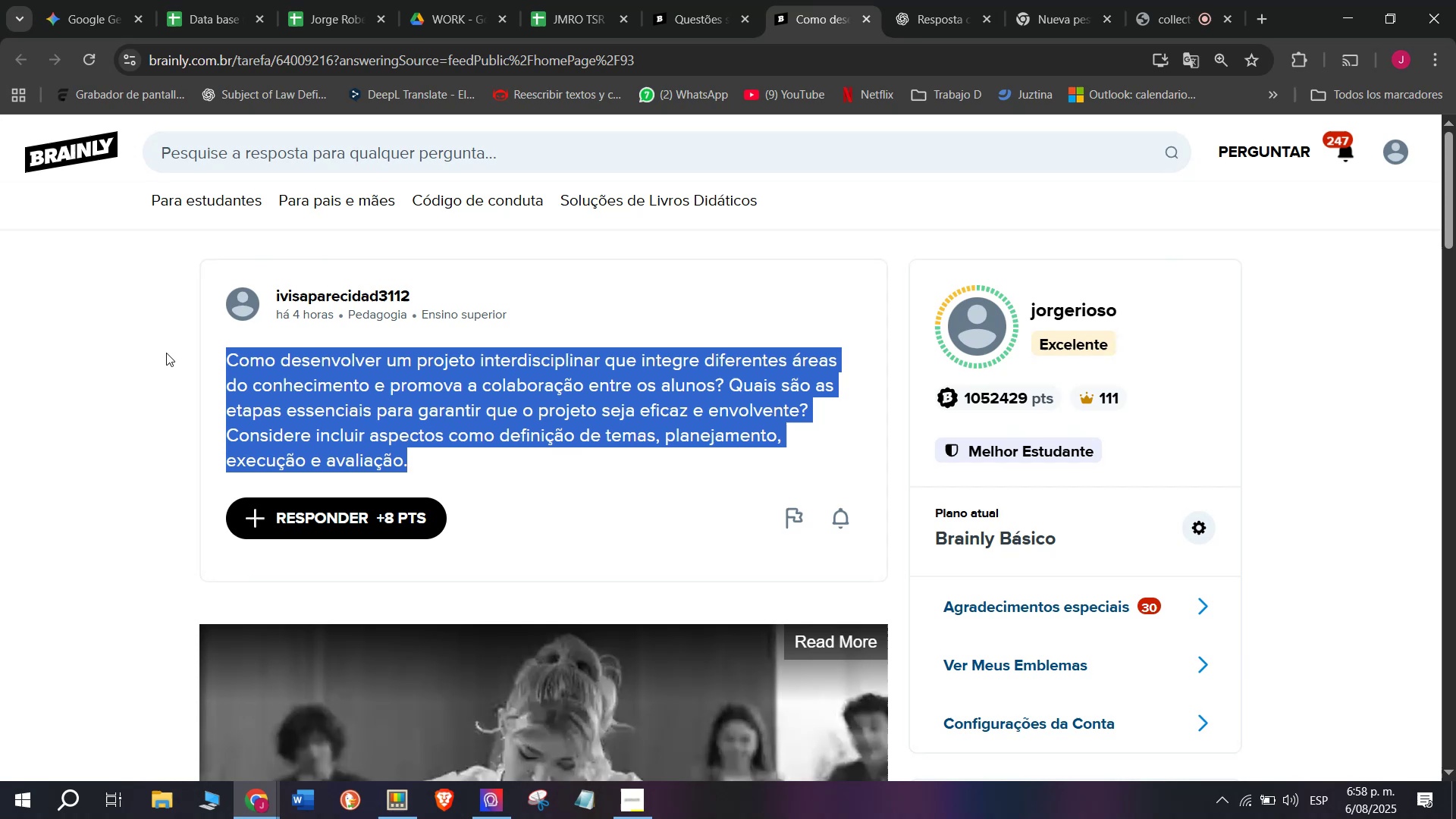 
key(Break)
 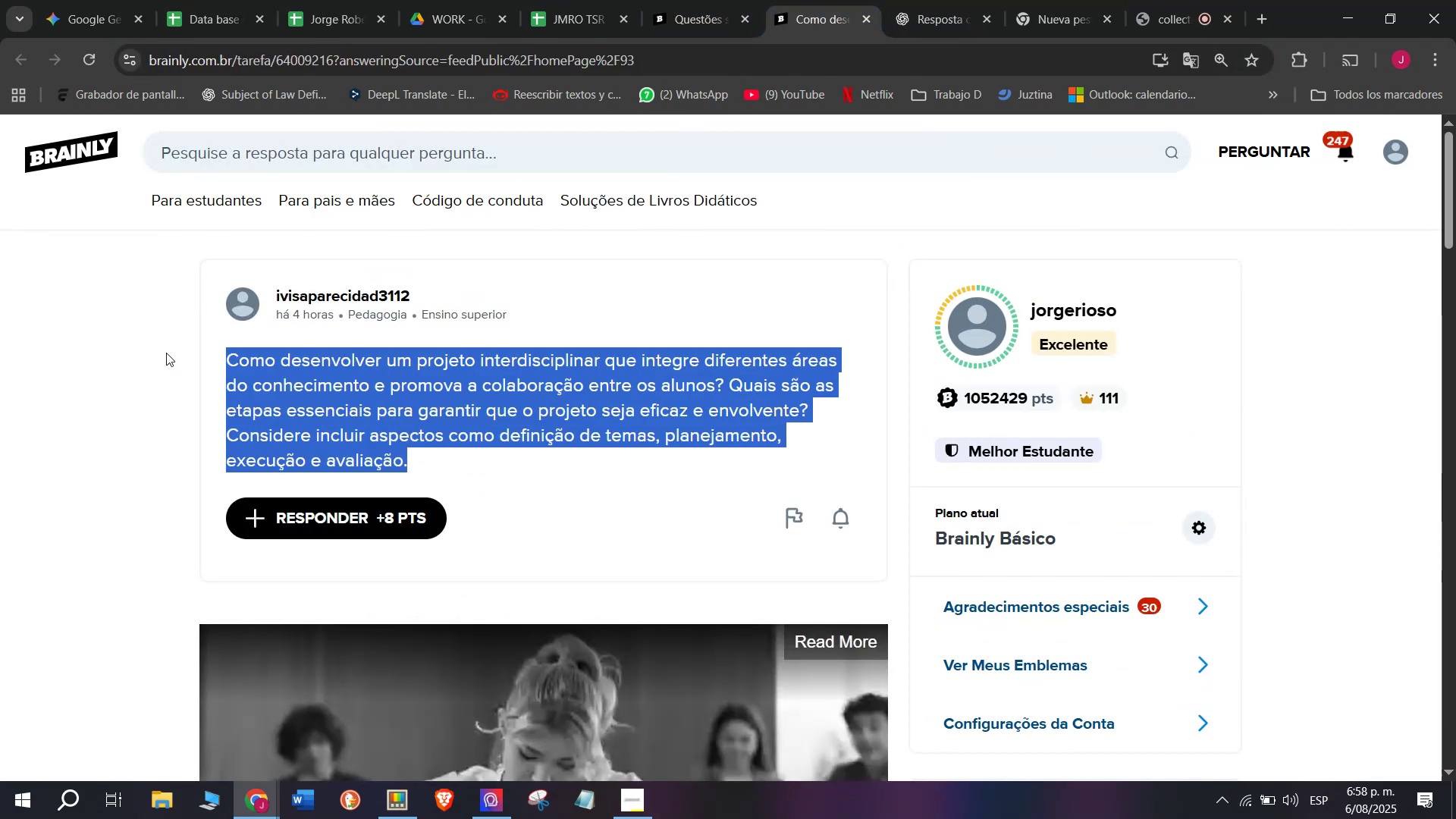 
key(Control+C)
 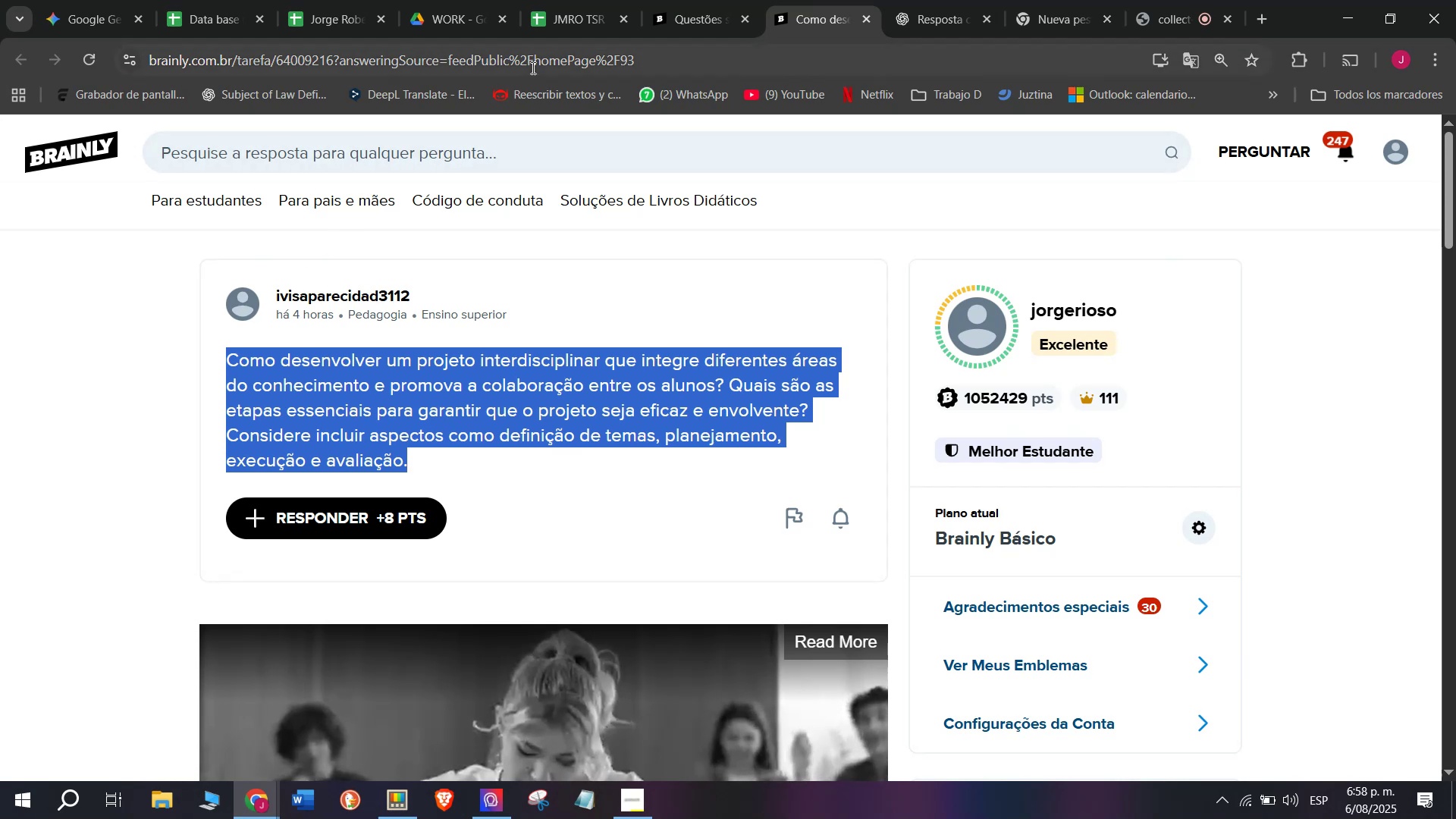 
double_click([532, 67])
 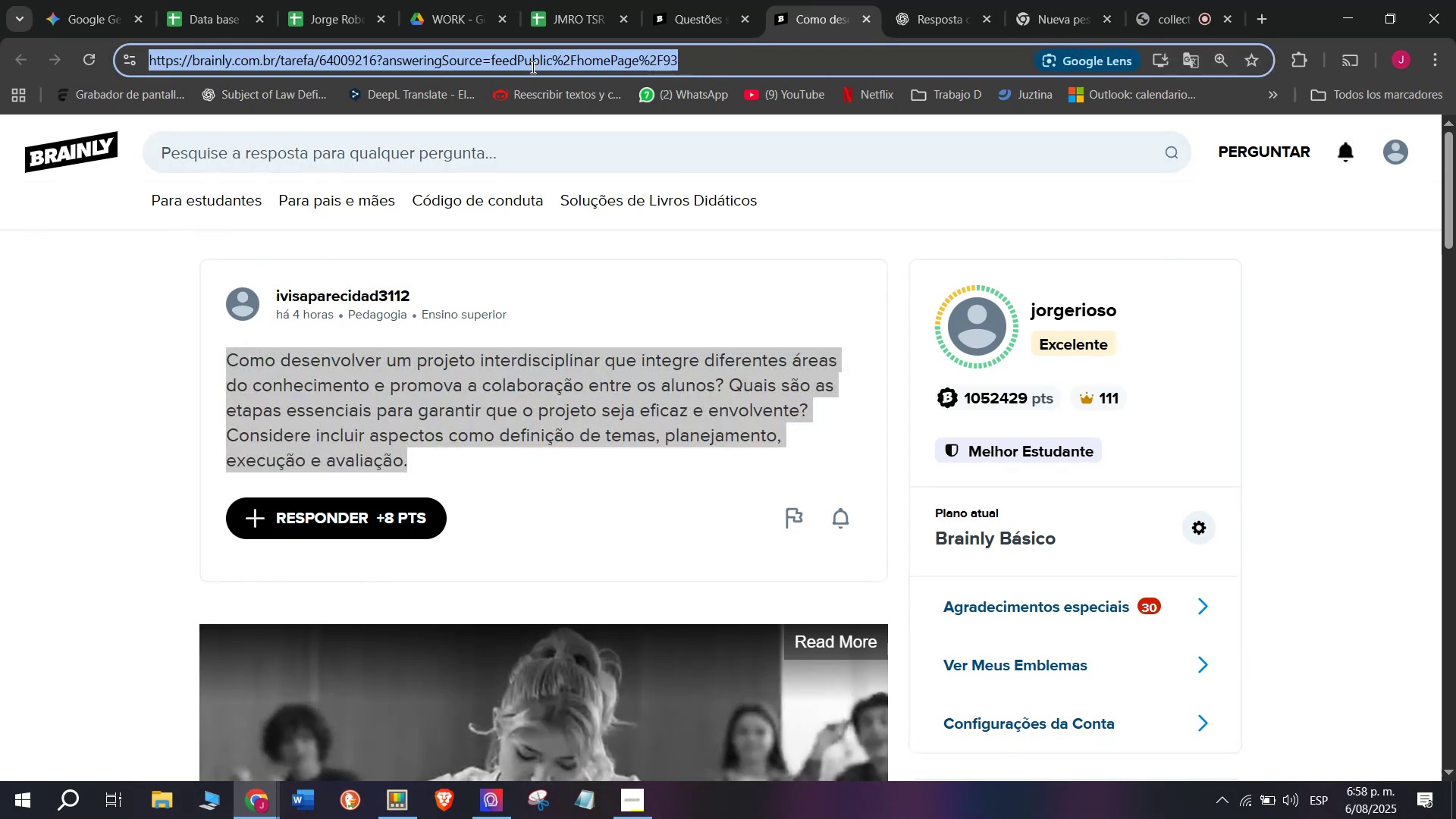 
triple_click([532, 67])
 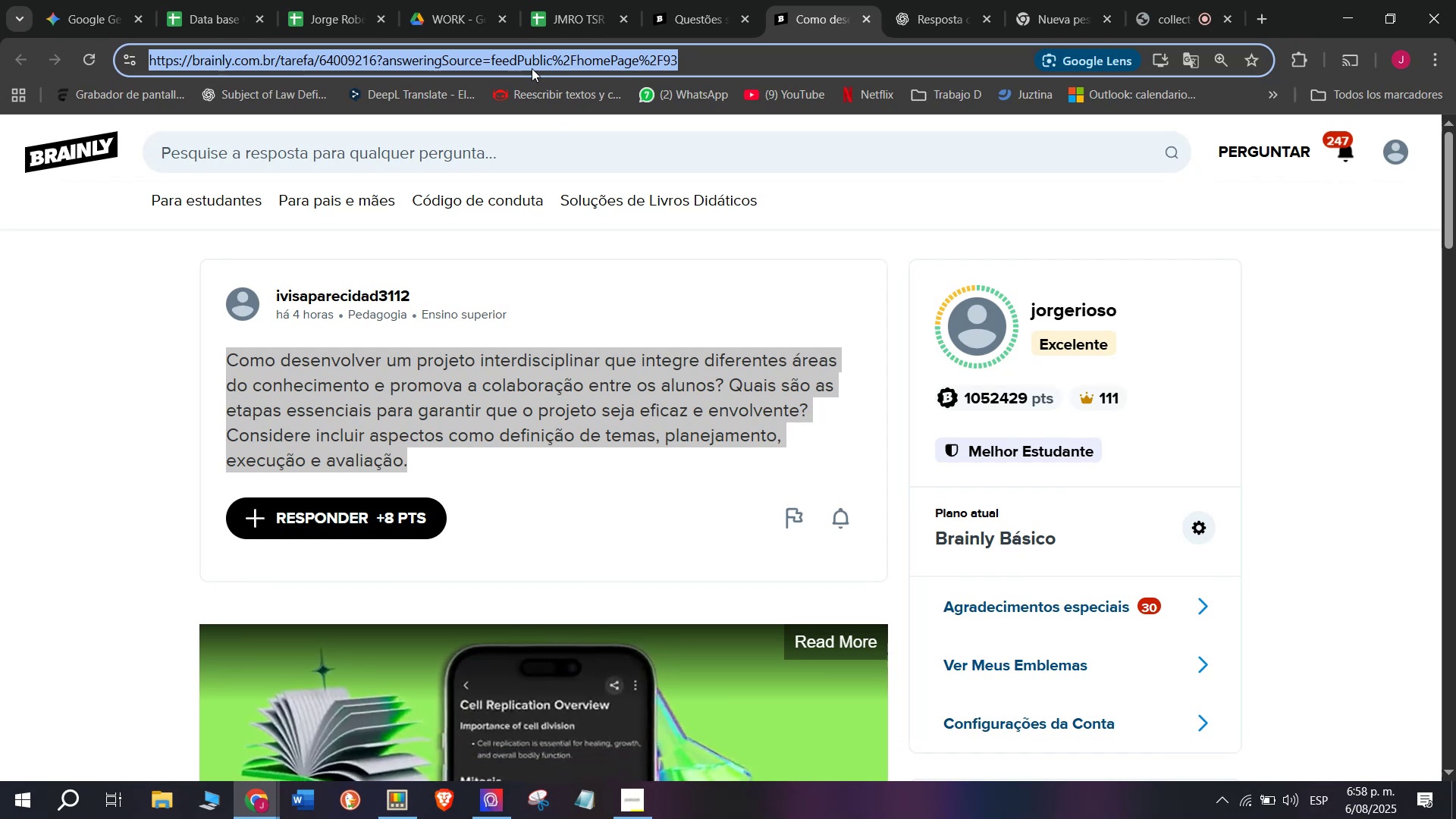 
wait(13.76)
 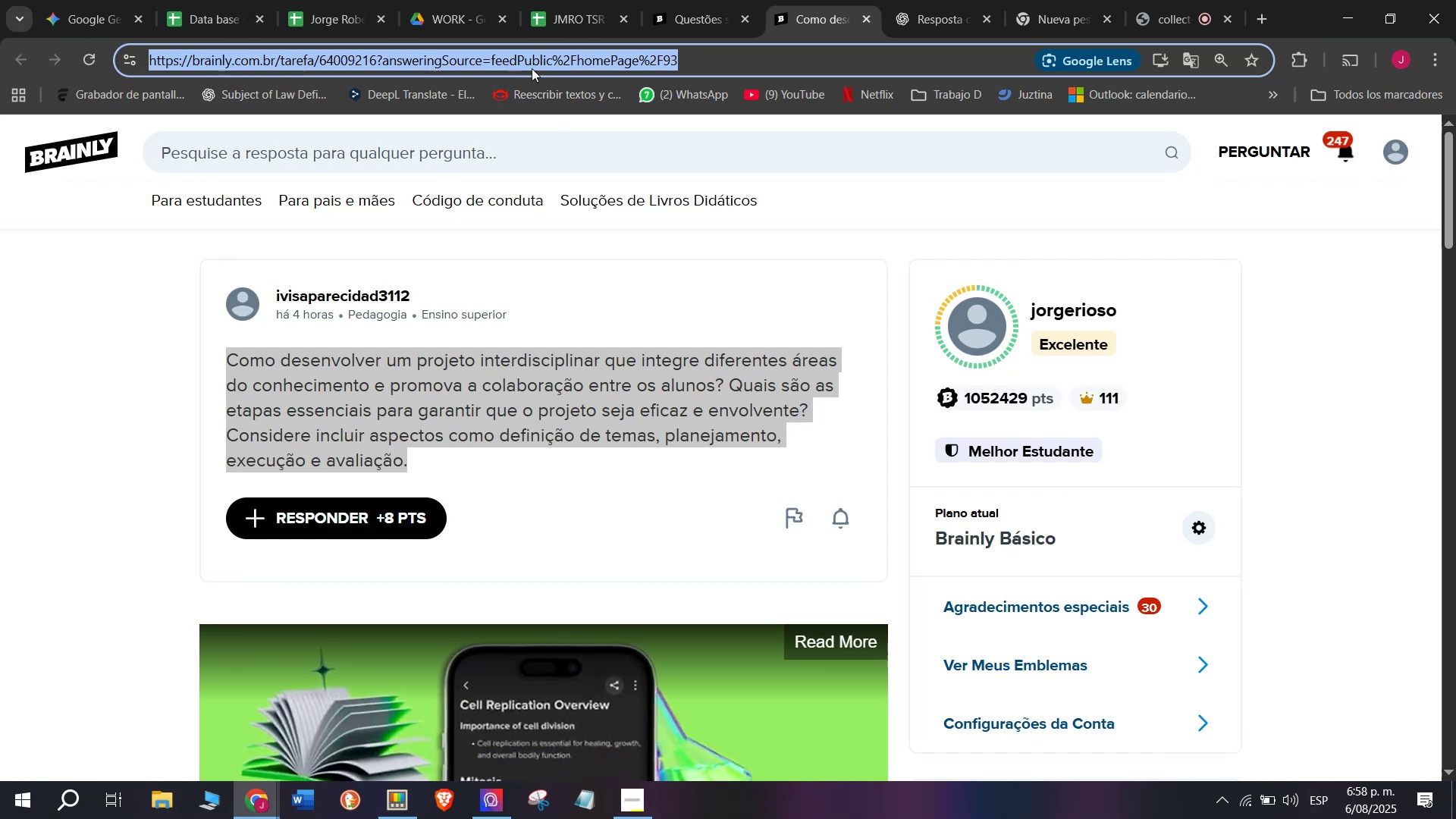 
key(Control+ControlLeft)
 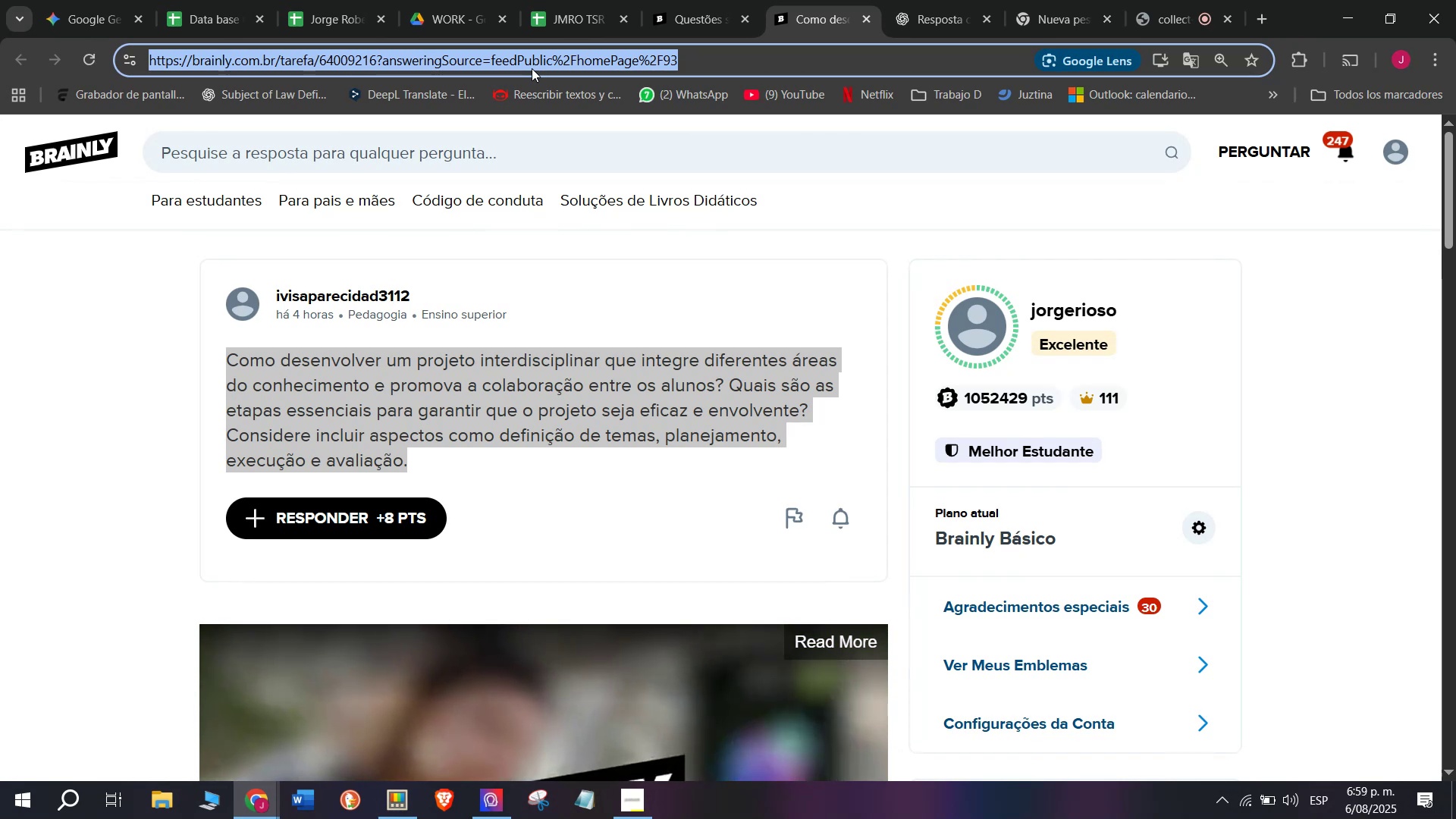 
key(Break)
 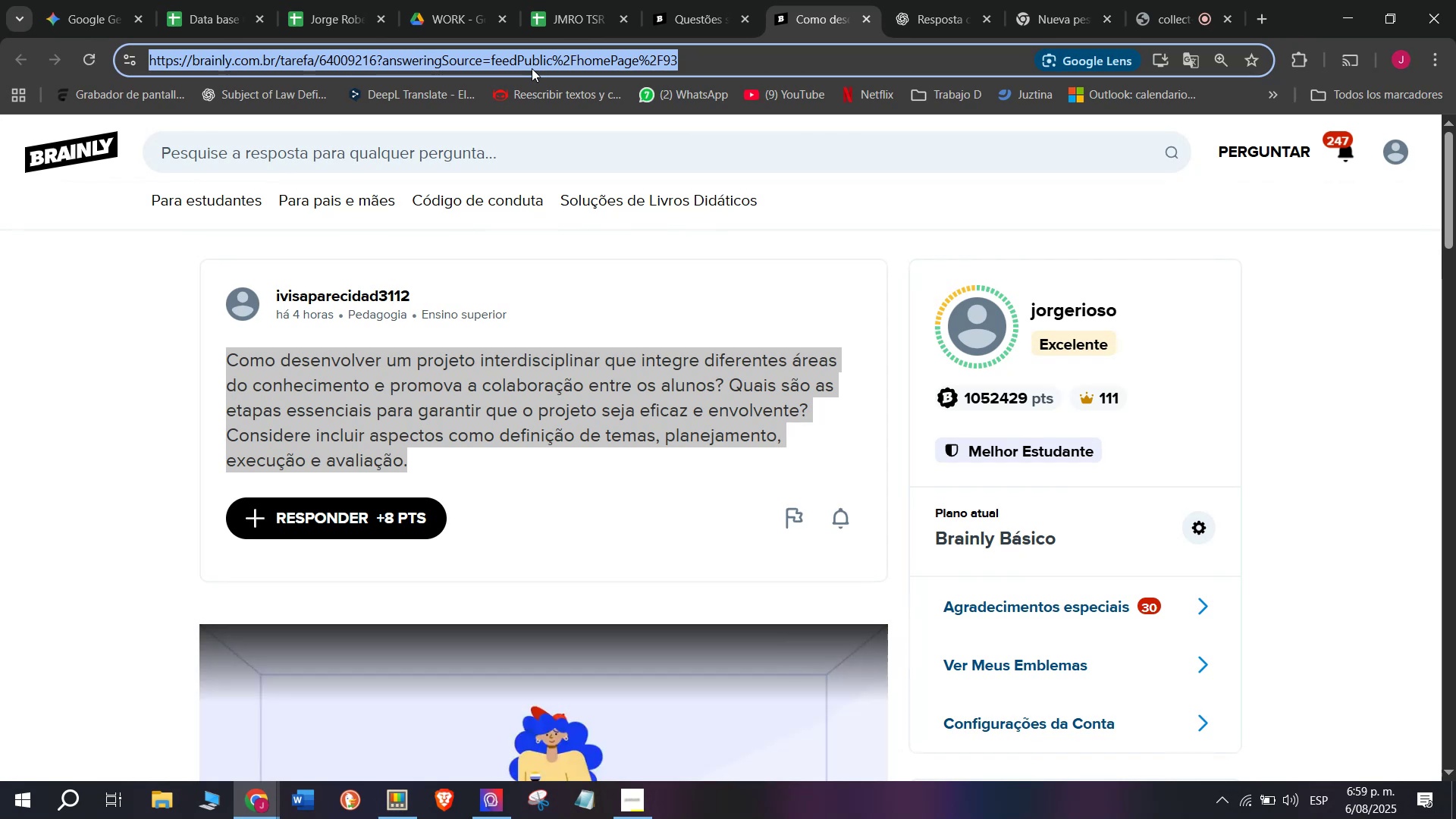 
key(Control+C)
 